 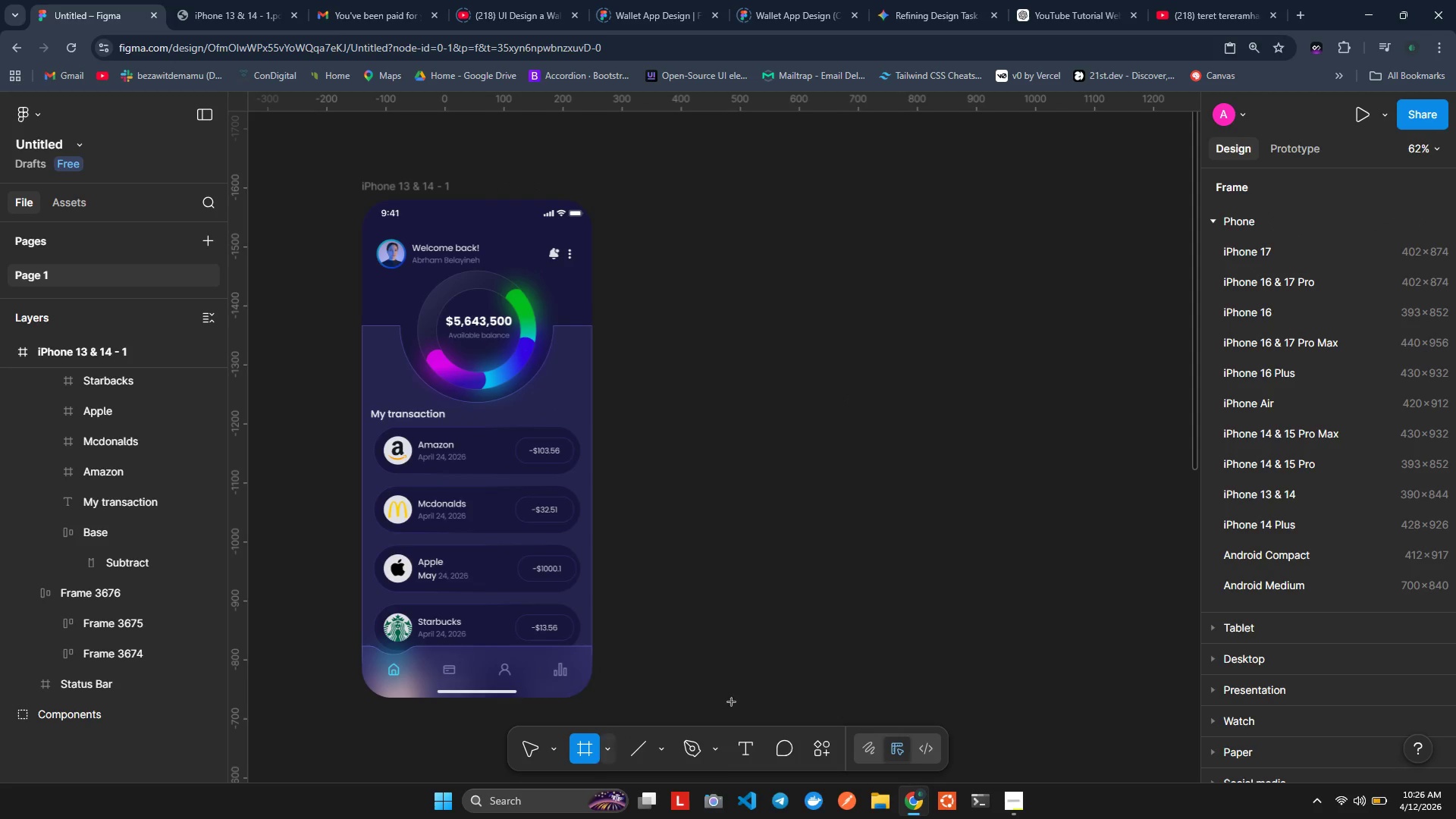 
left_click([1281, 493])
 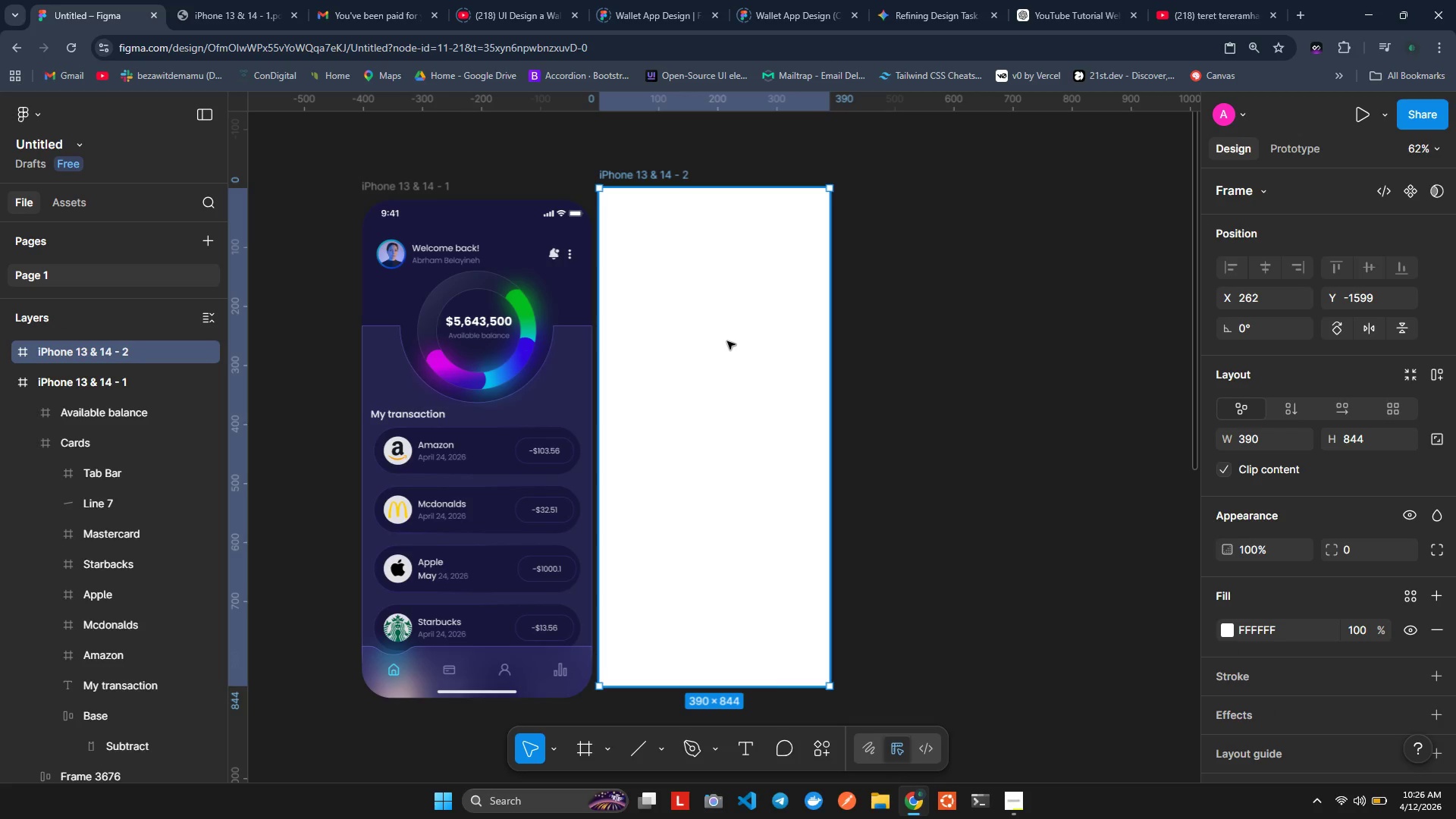 
left_click_drag(start_coordinate=[726, 346], to_coordinate=[777, 354])
 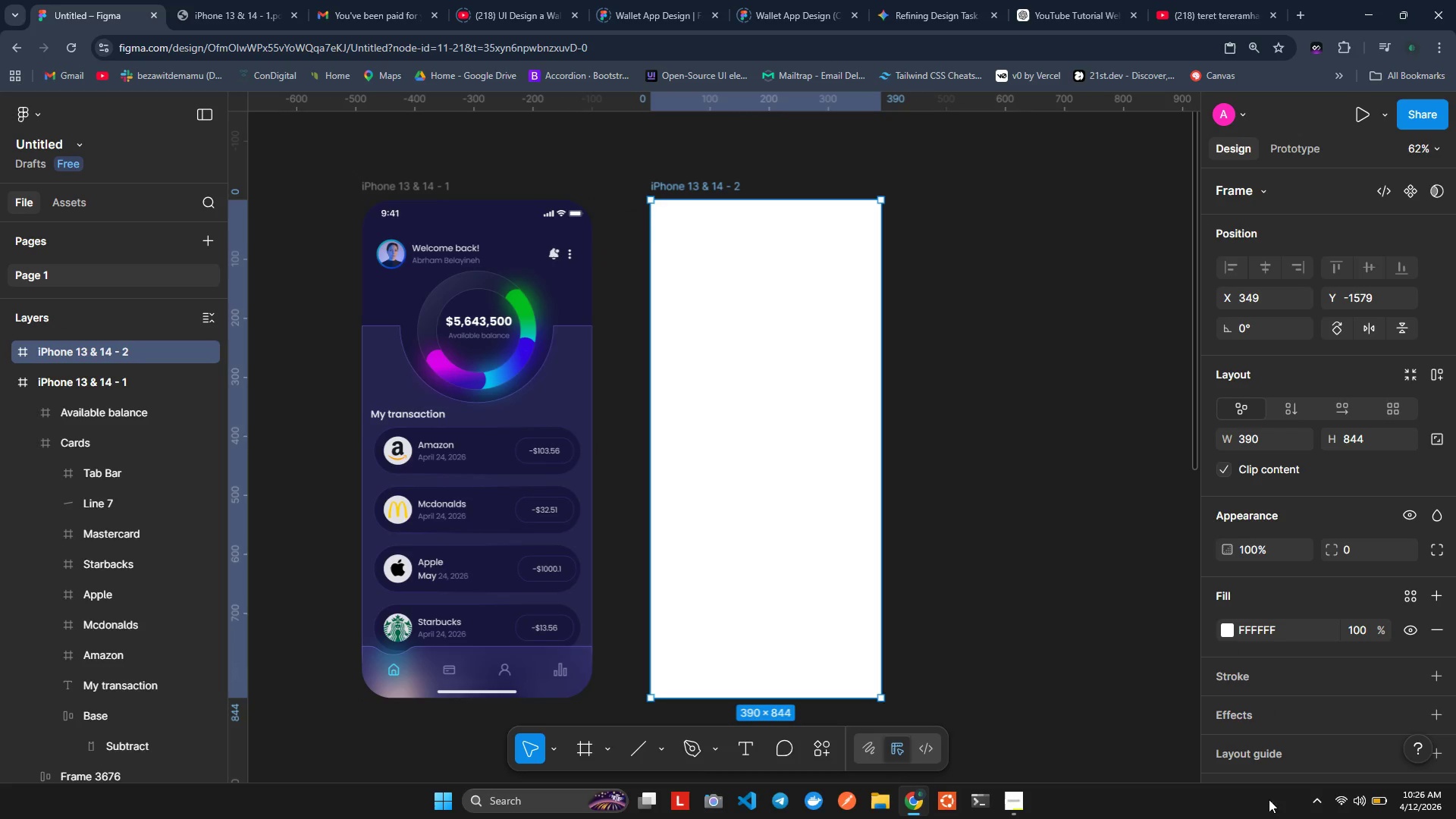 
left_click([1355, 546])
 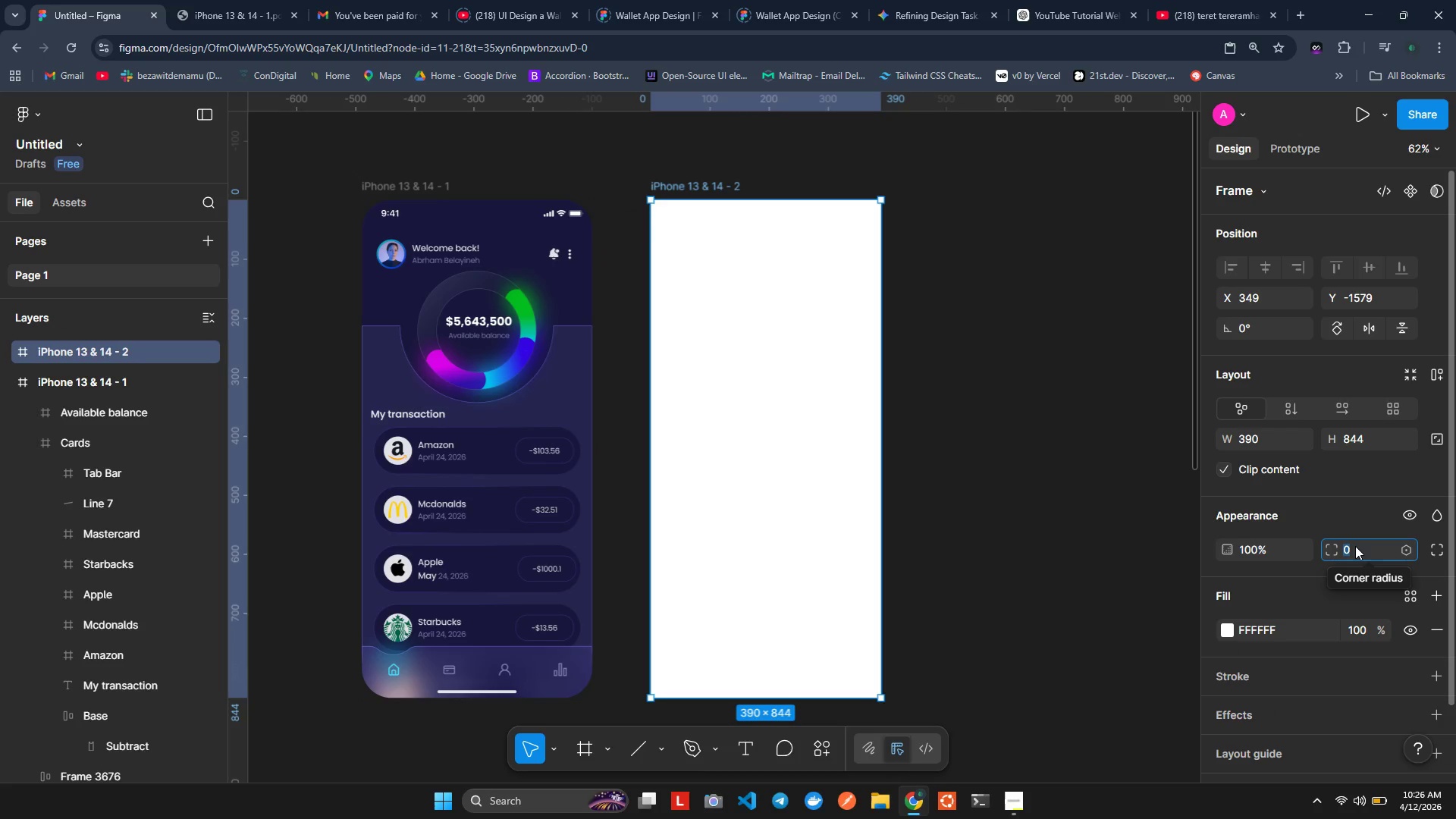 
type(50)
 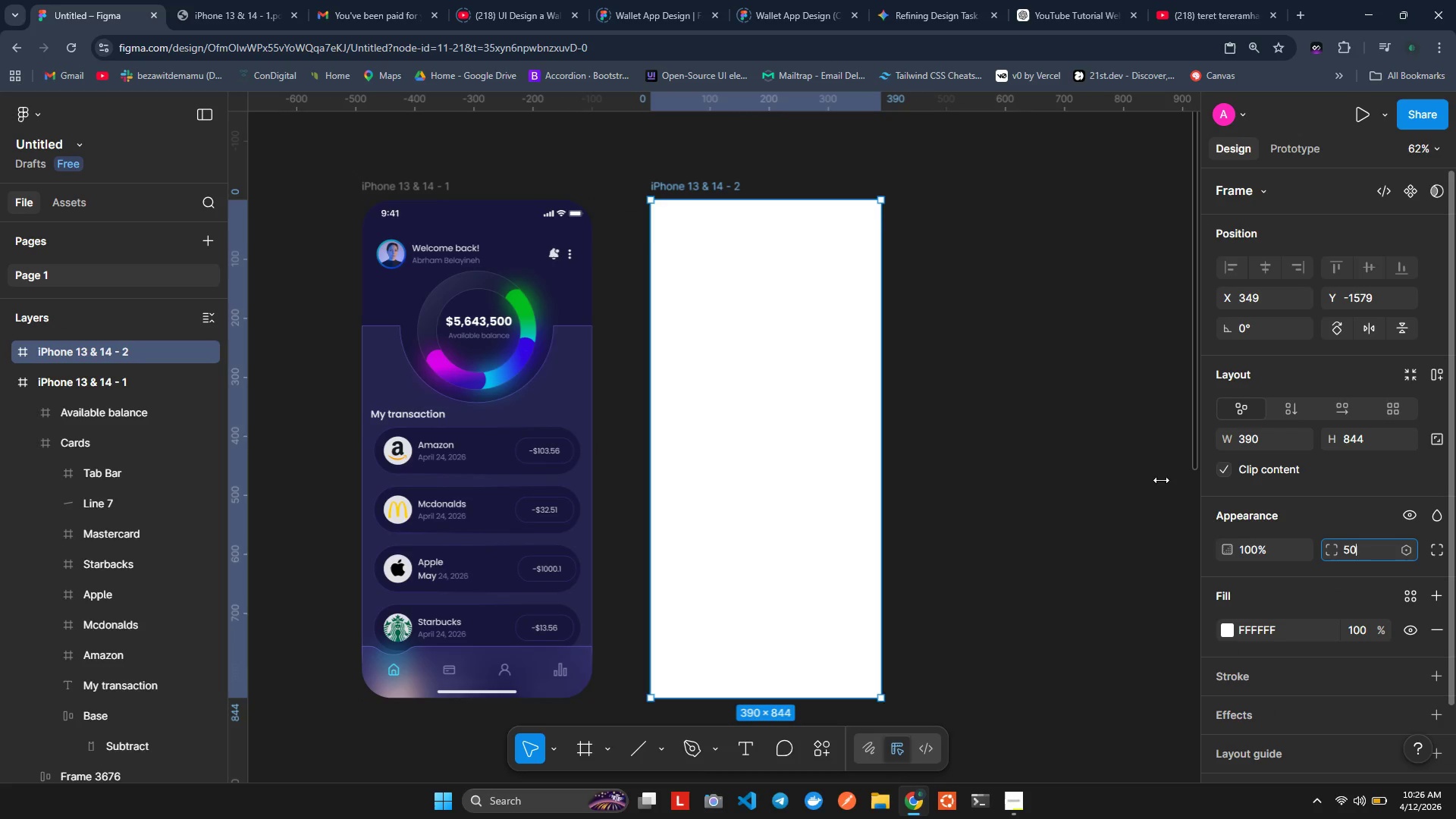 
left_click([849, 359])
 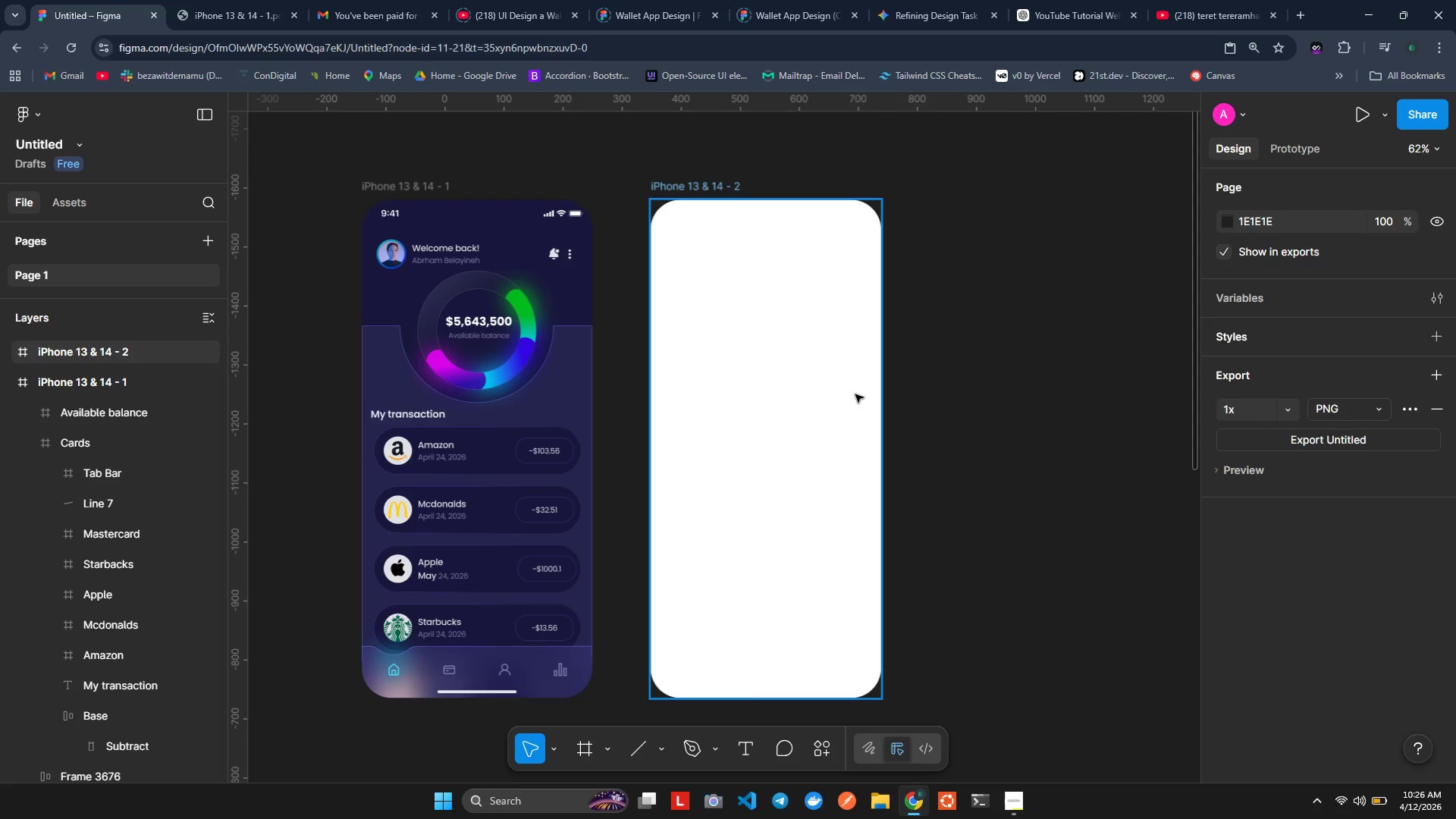 
double_click([1200, 408])
 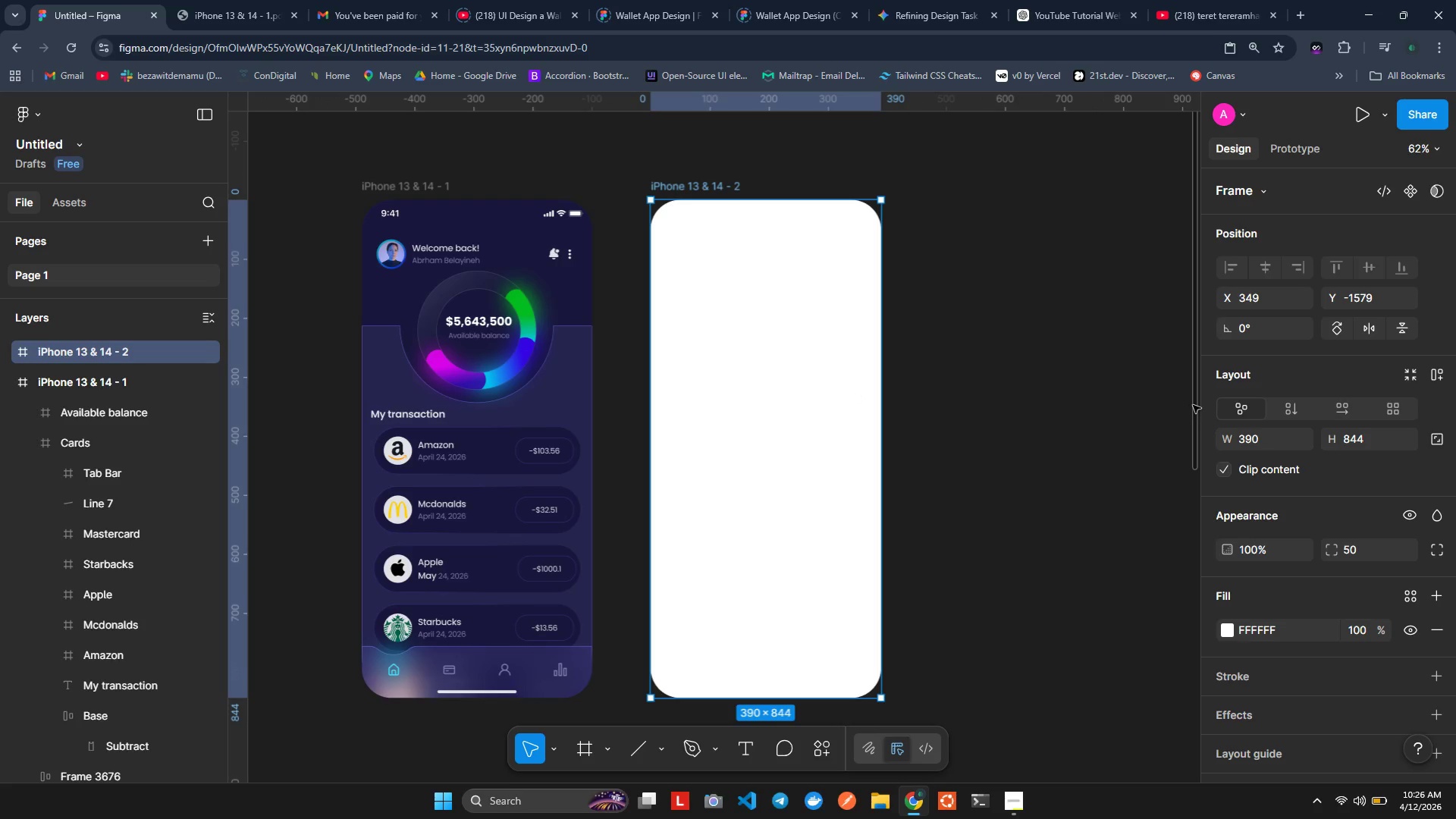 
left_click([1193, 405])
 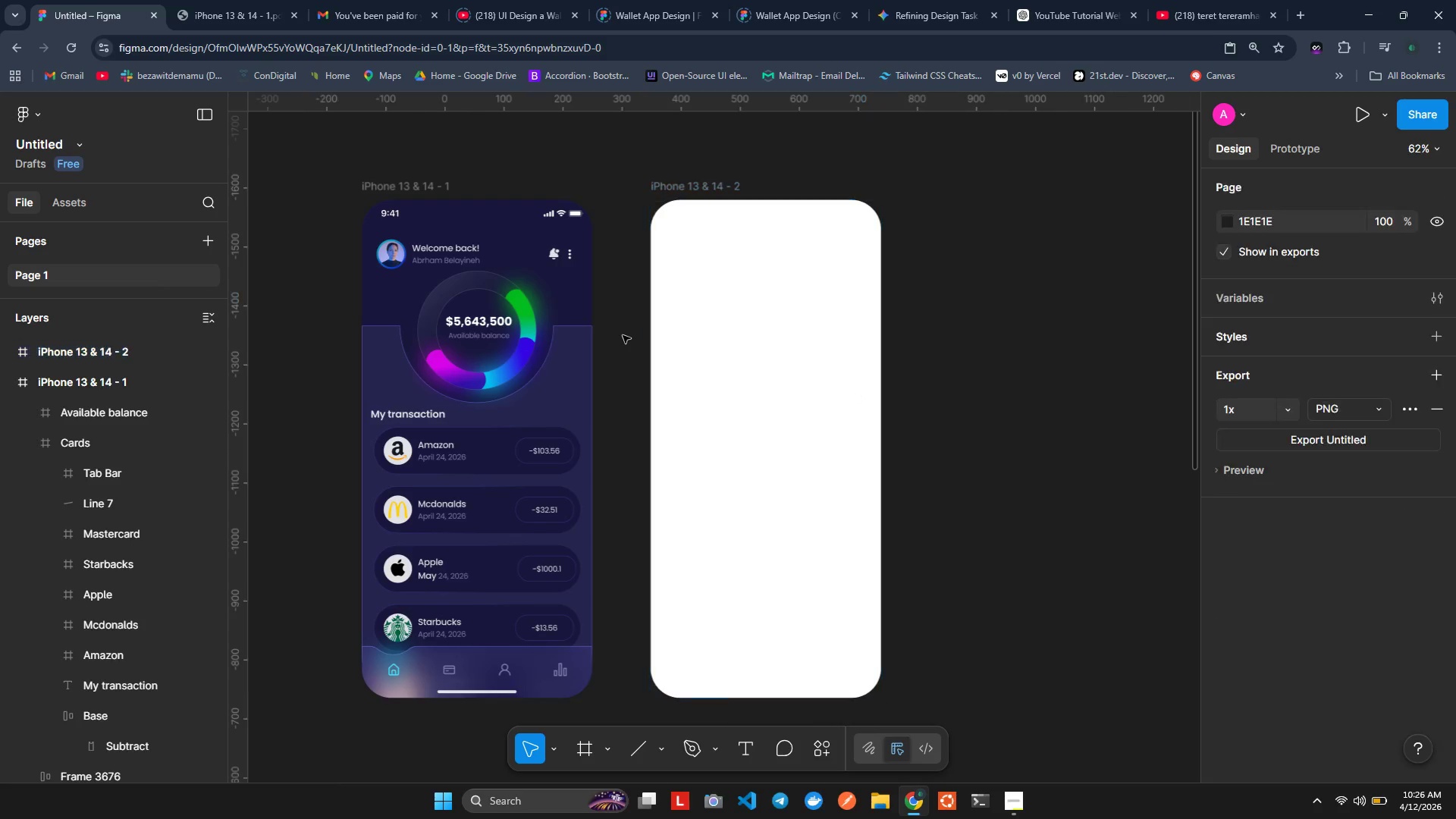 
double_click([789, 382])
 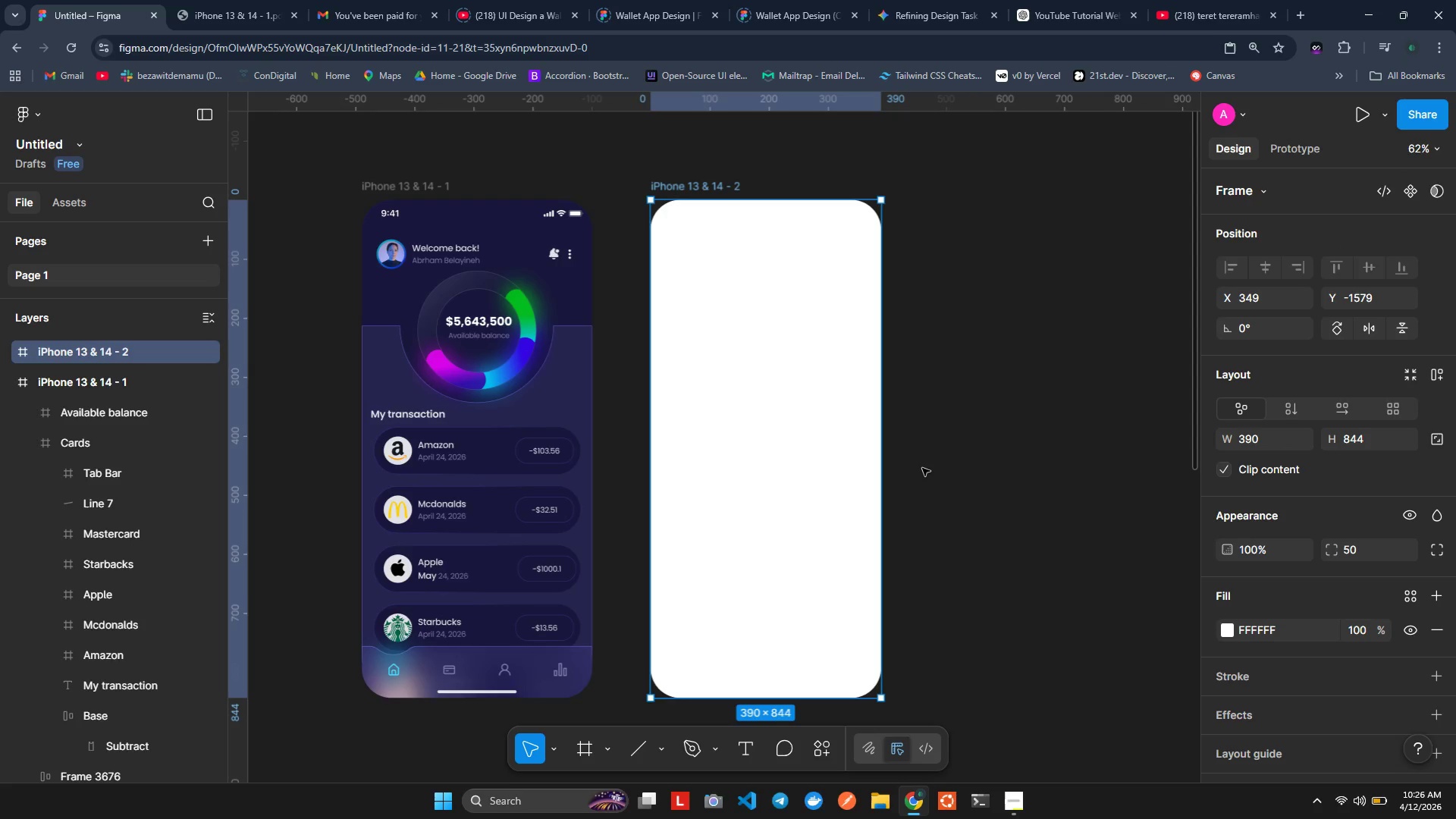 
wait(8.86)
 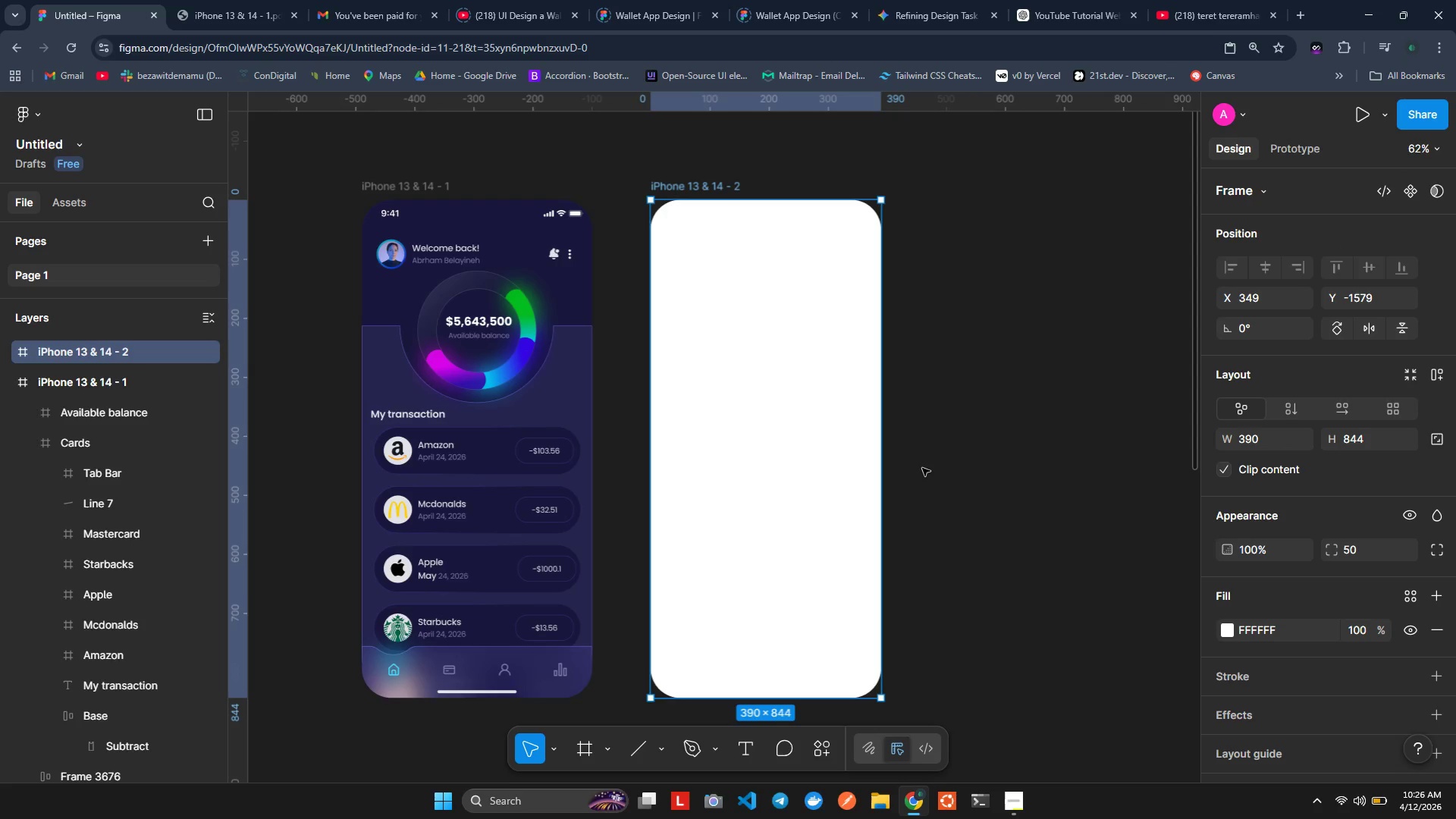 
scroll: coordinate [632, 643], scroll_direction: down, amount: 4.0
 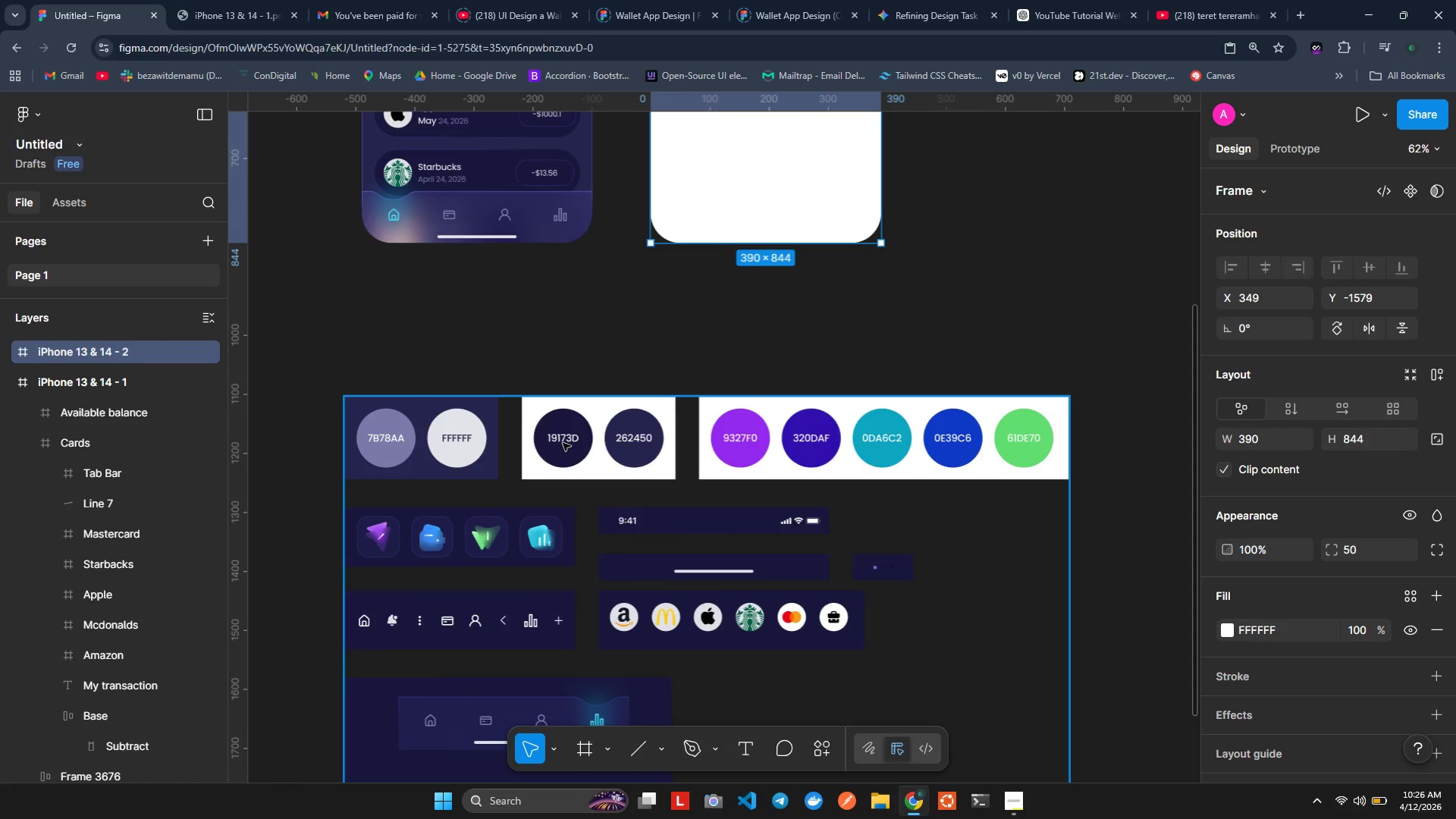 
double_click([563, 443])
 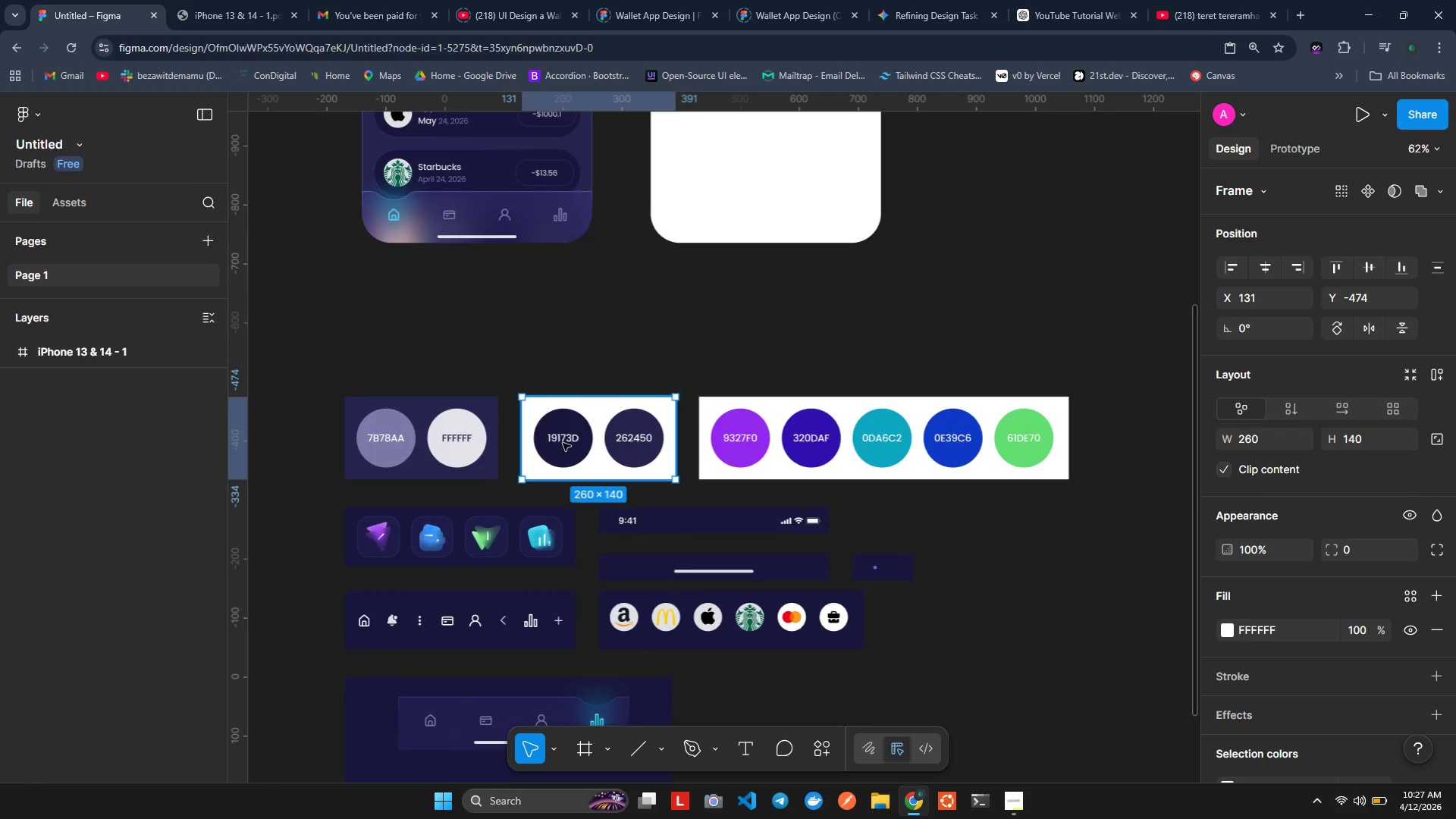 
triple_click([563, 443])
 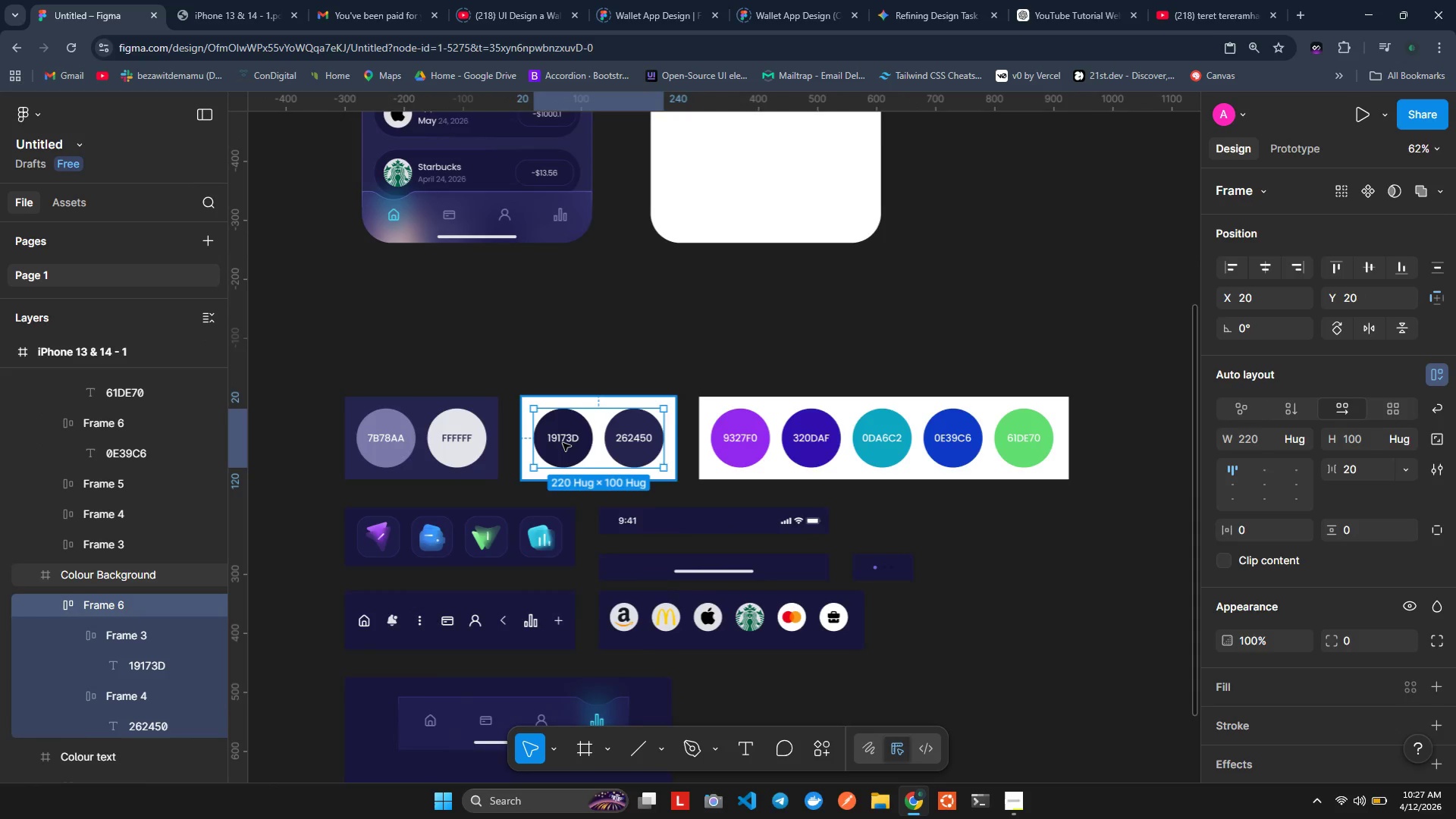 
triple_click([563, 443])
 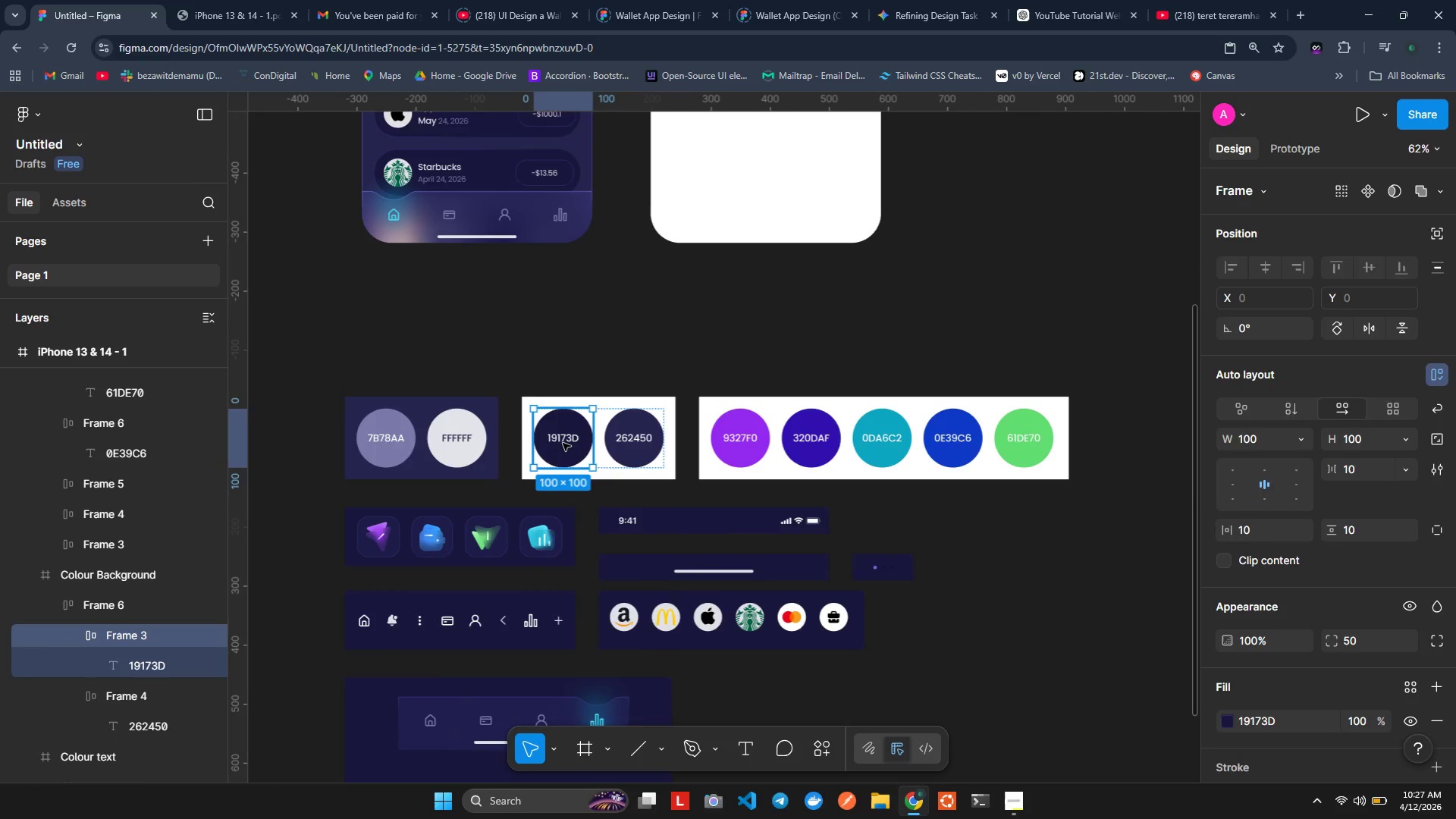 
triple_click([563, 443])
 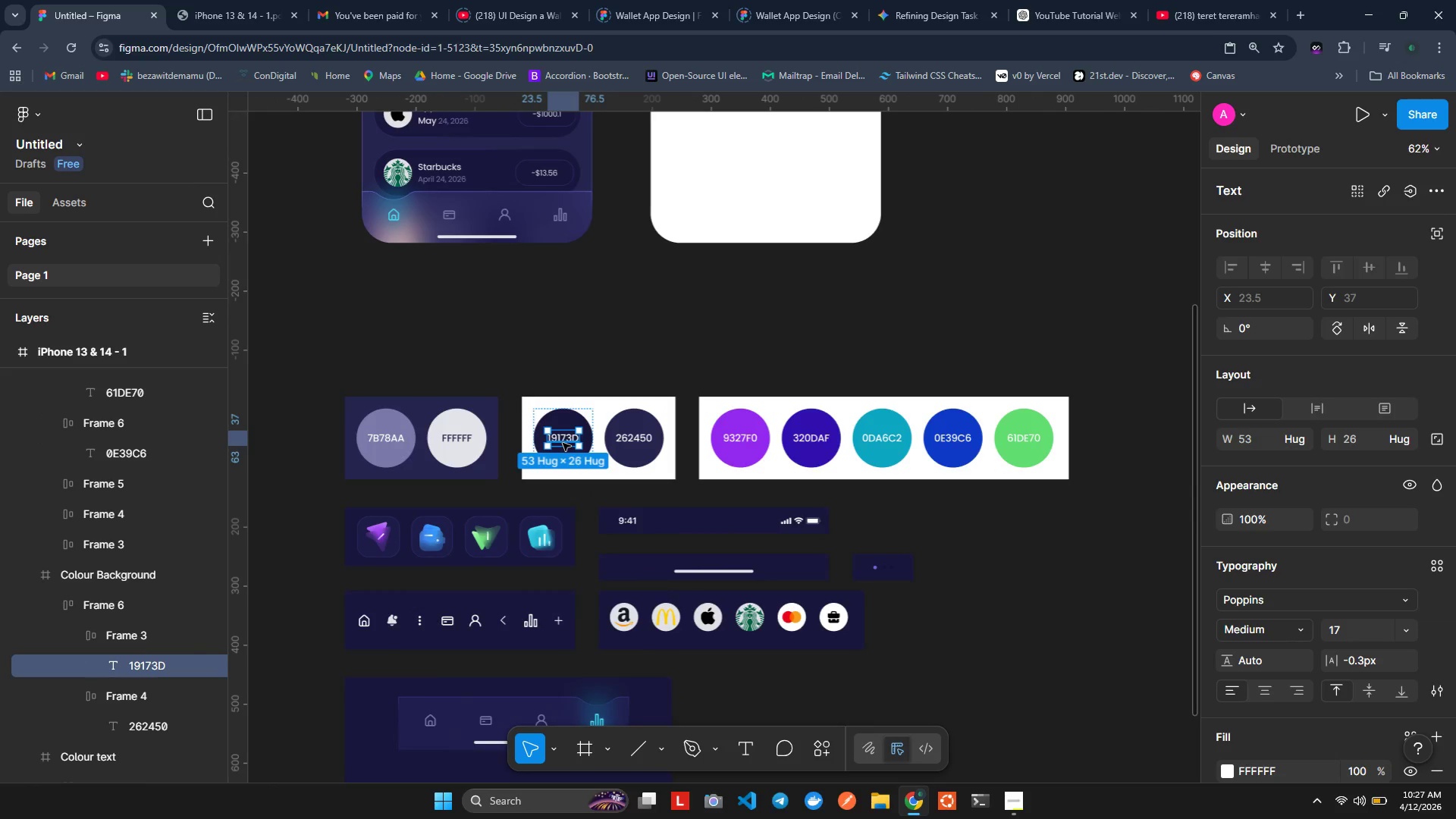 
double_click([563, 443])
 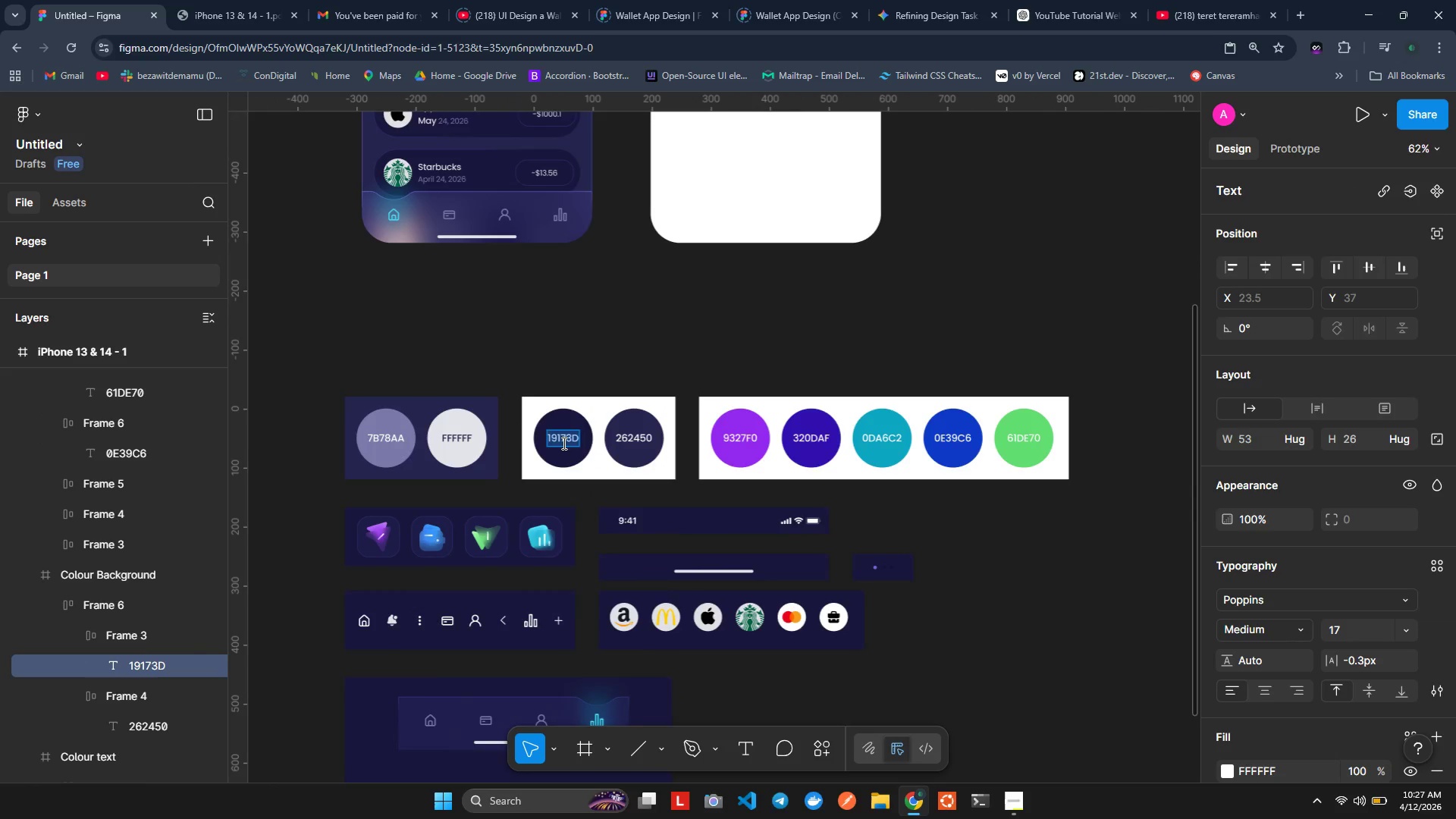 
key(Control+C)
 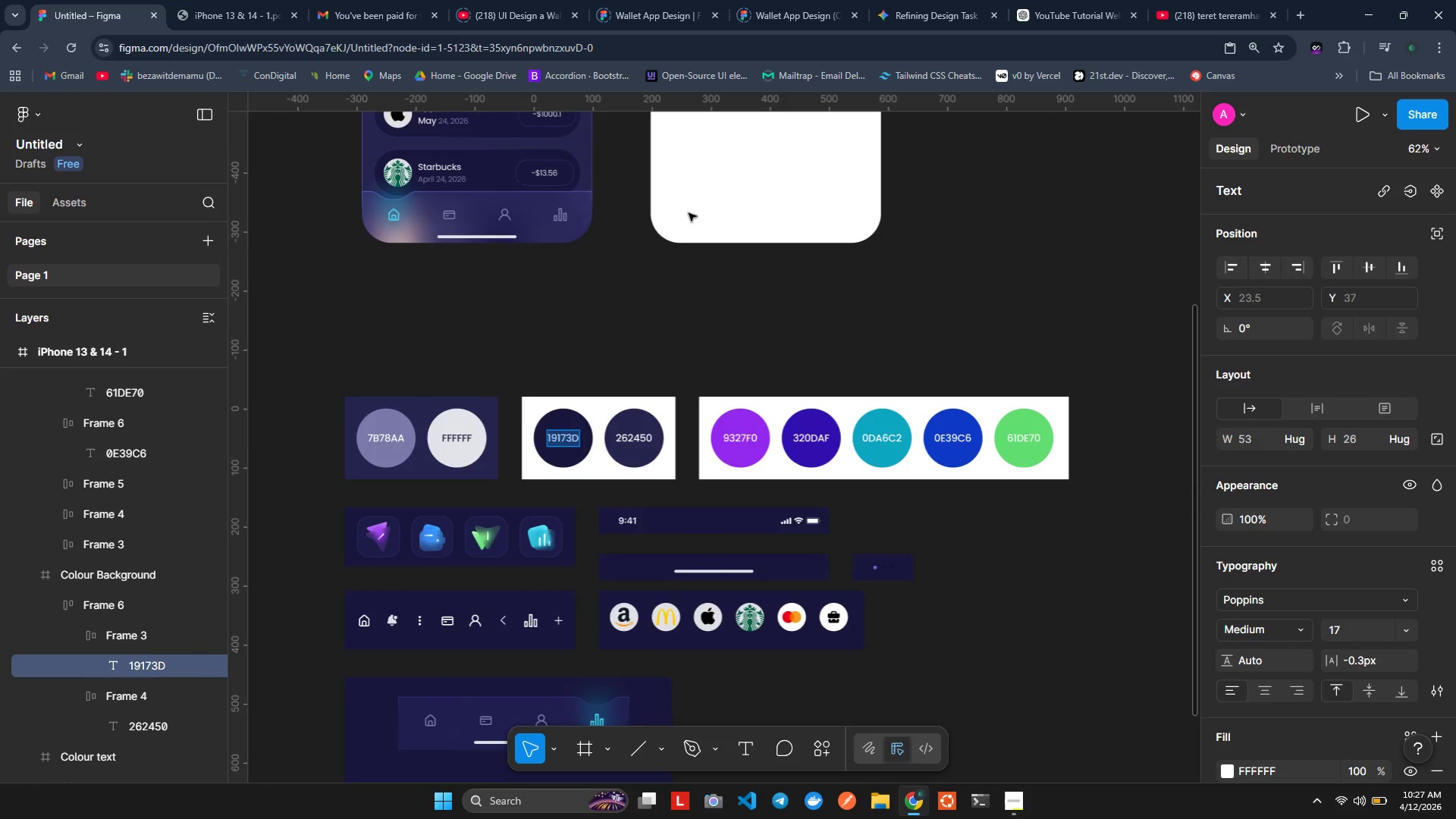 
left_click([692, 212])
 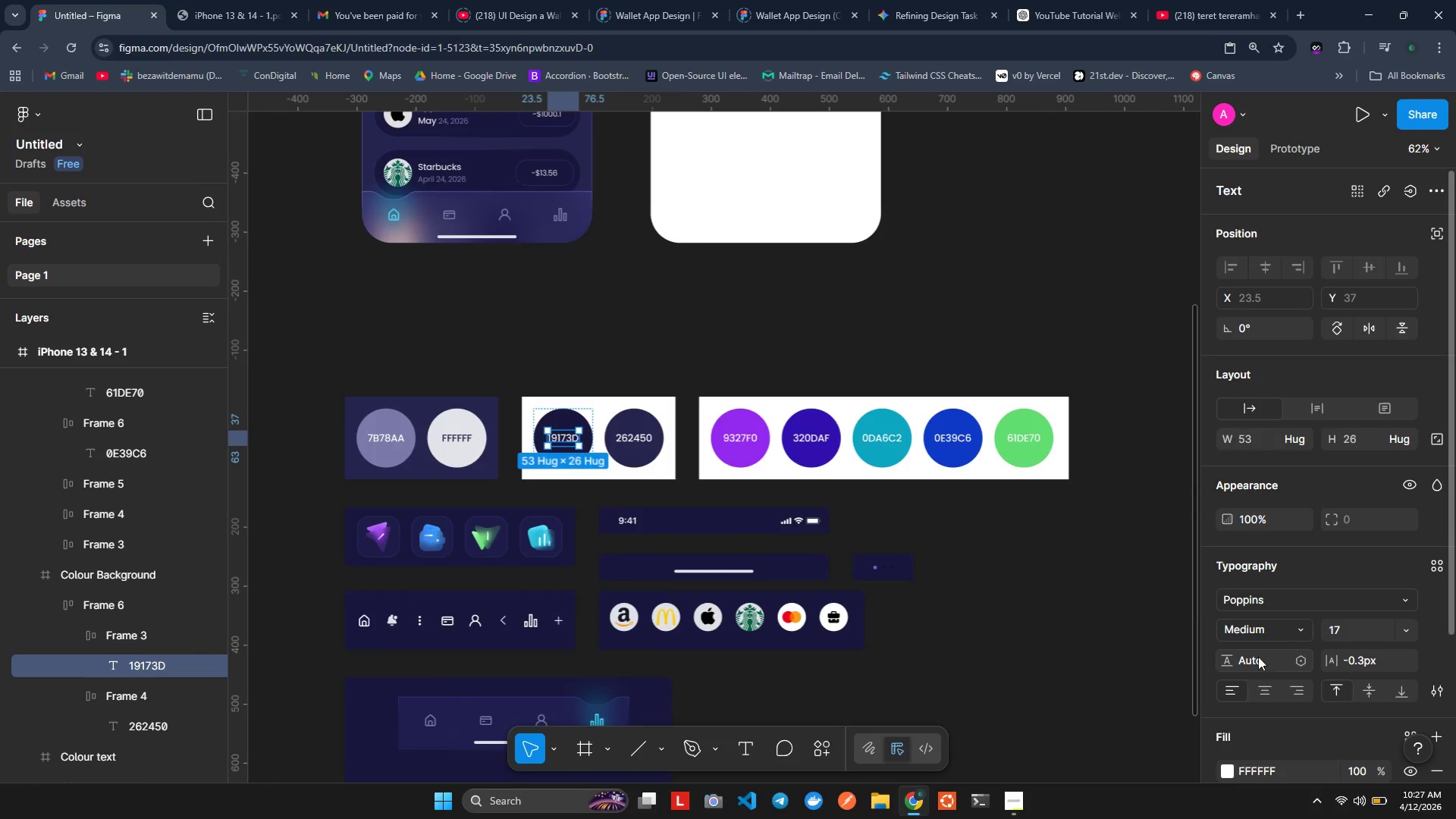 
scroll: coordinate [1260, 657], scroll_direction: down, amount: 4.0
 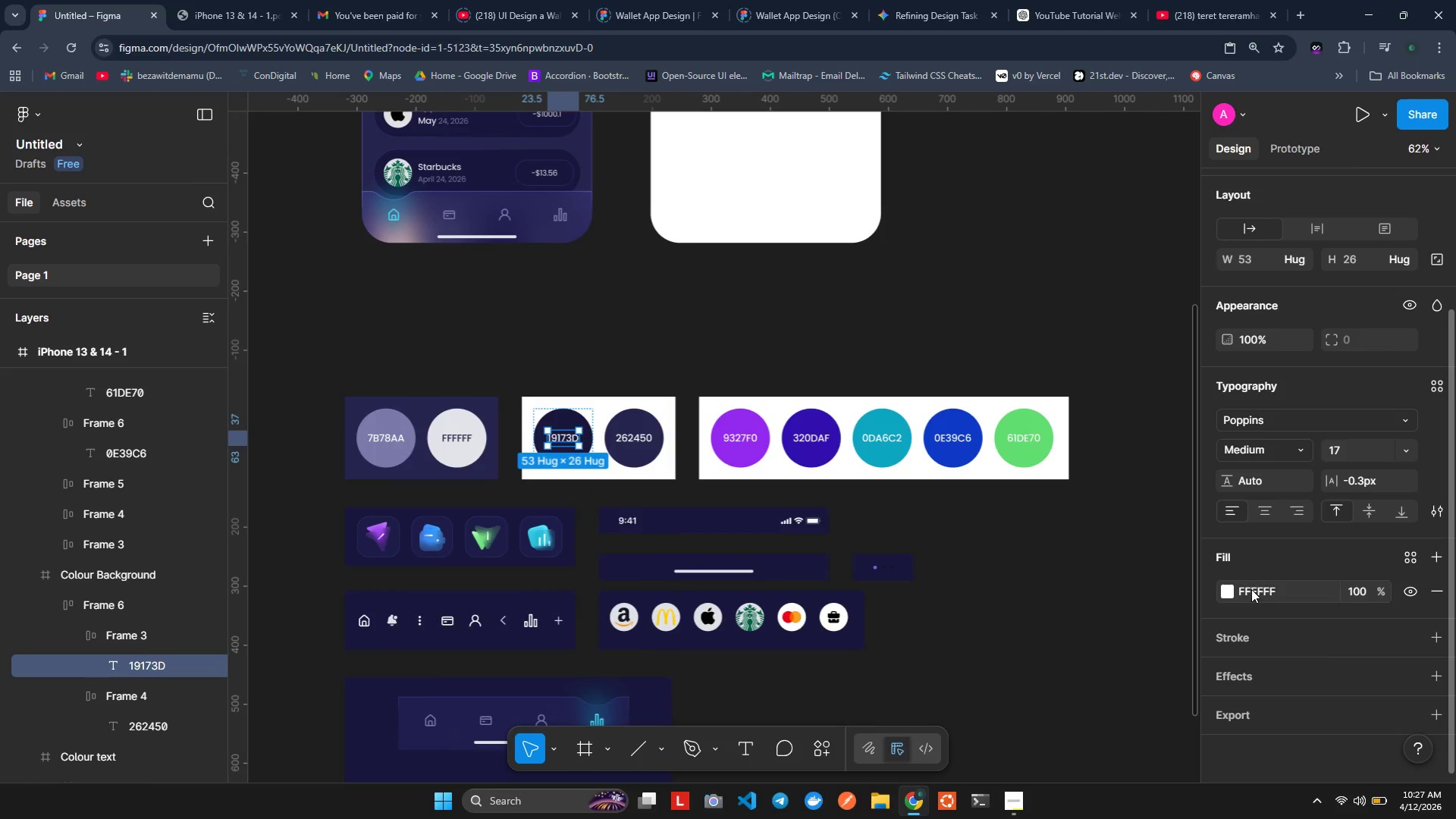 
left_click([1249, 589])
 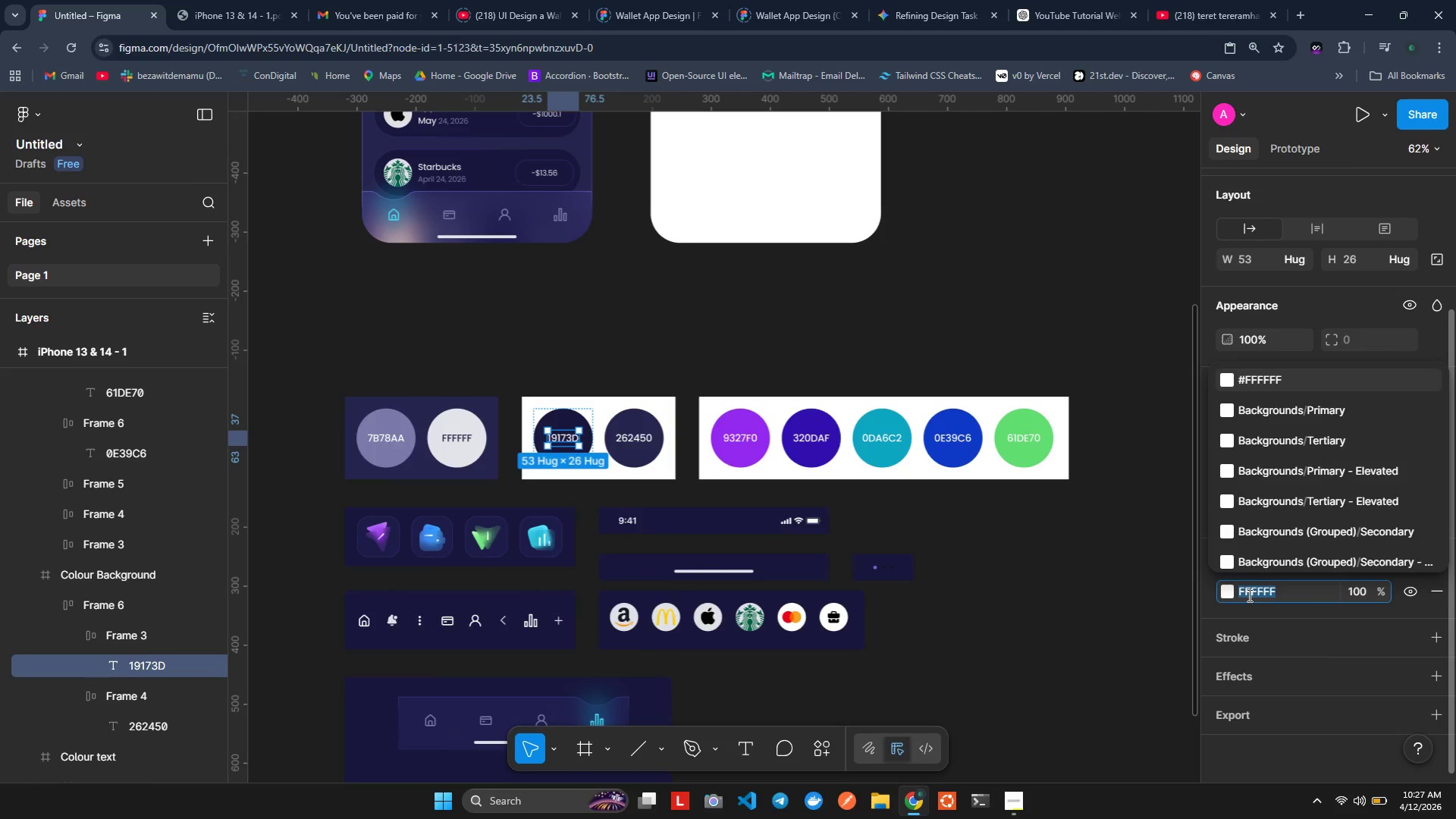 
key(Control+V)
 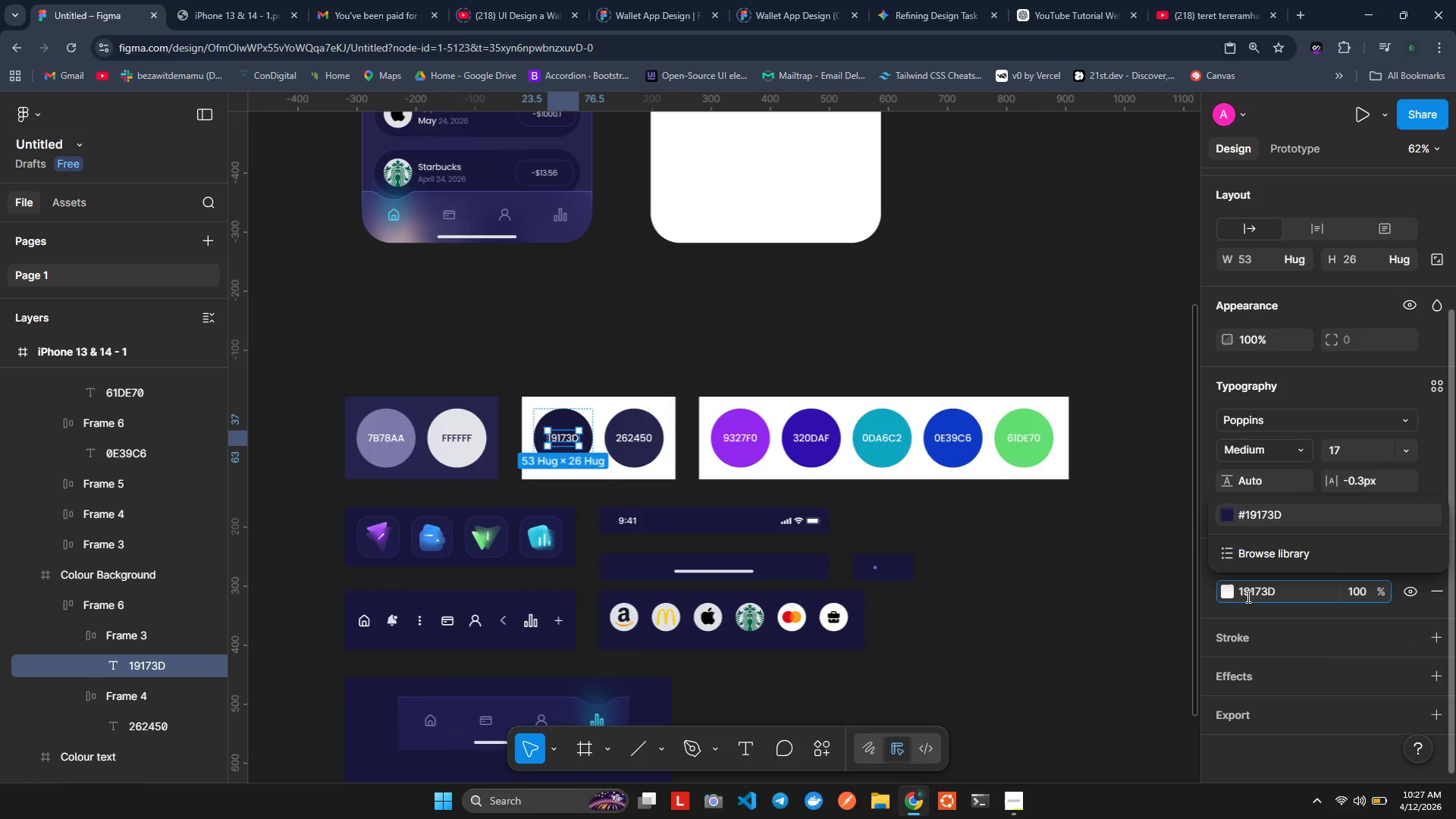 
key(Enter)
 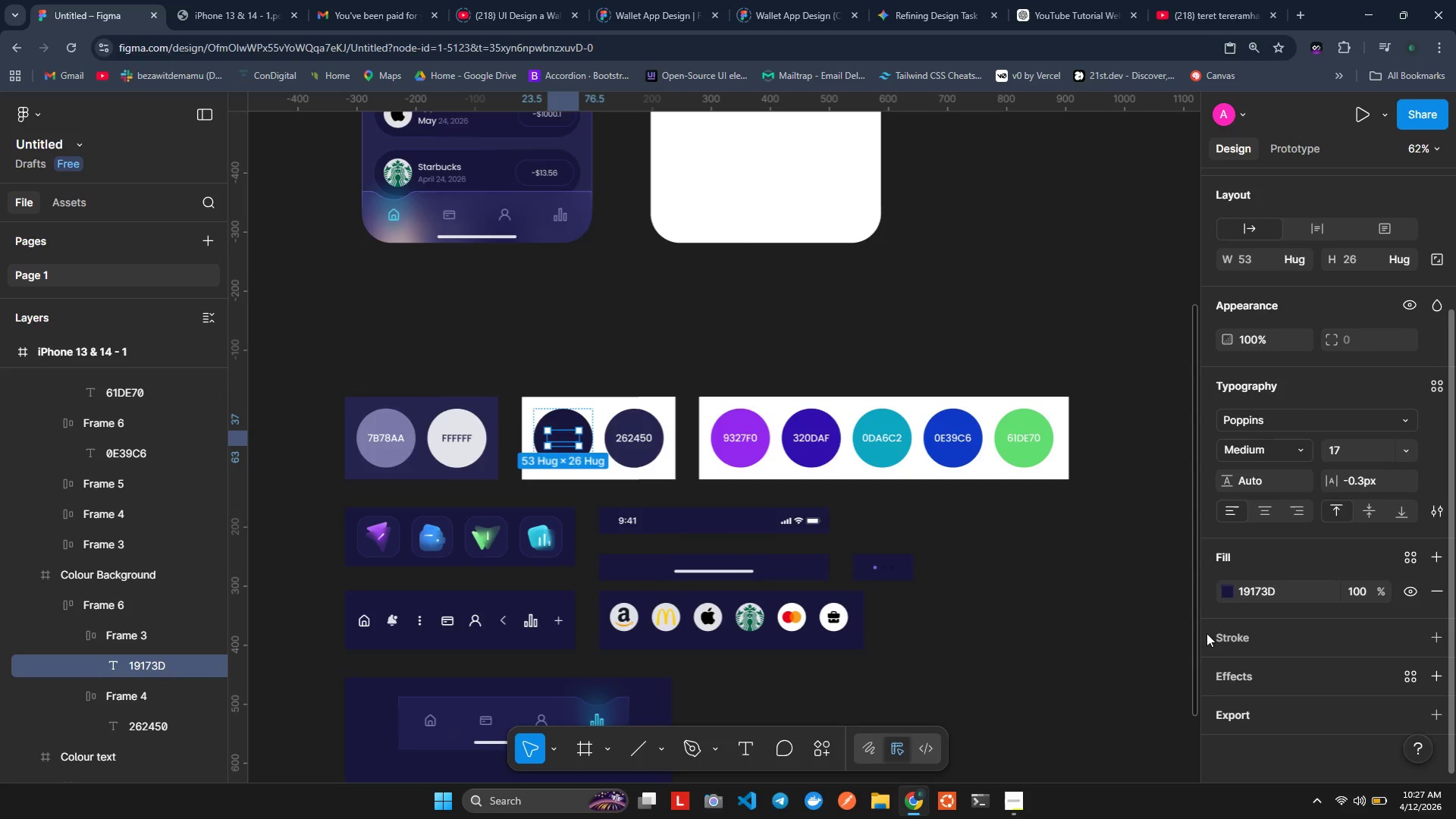 
scroll: coordinate [1085, 338], scroll_direction: none, amount: 0.0
 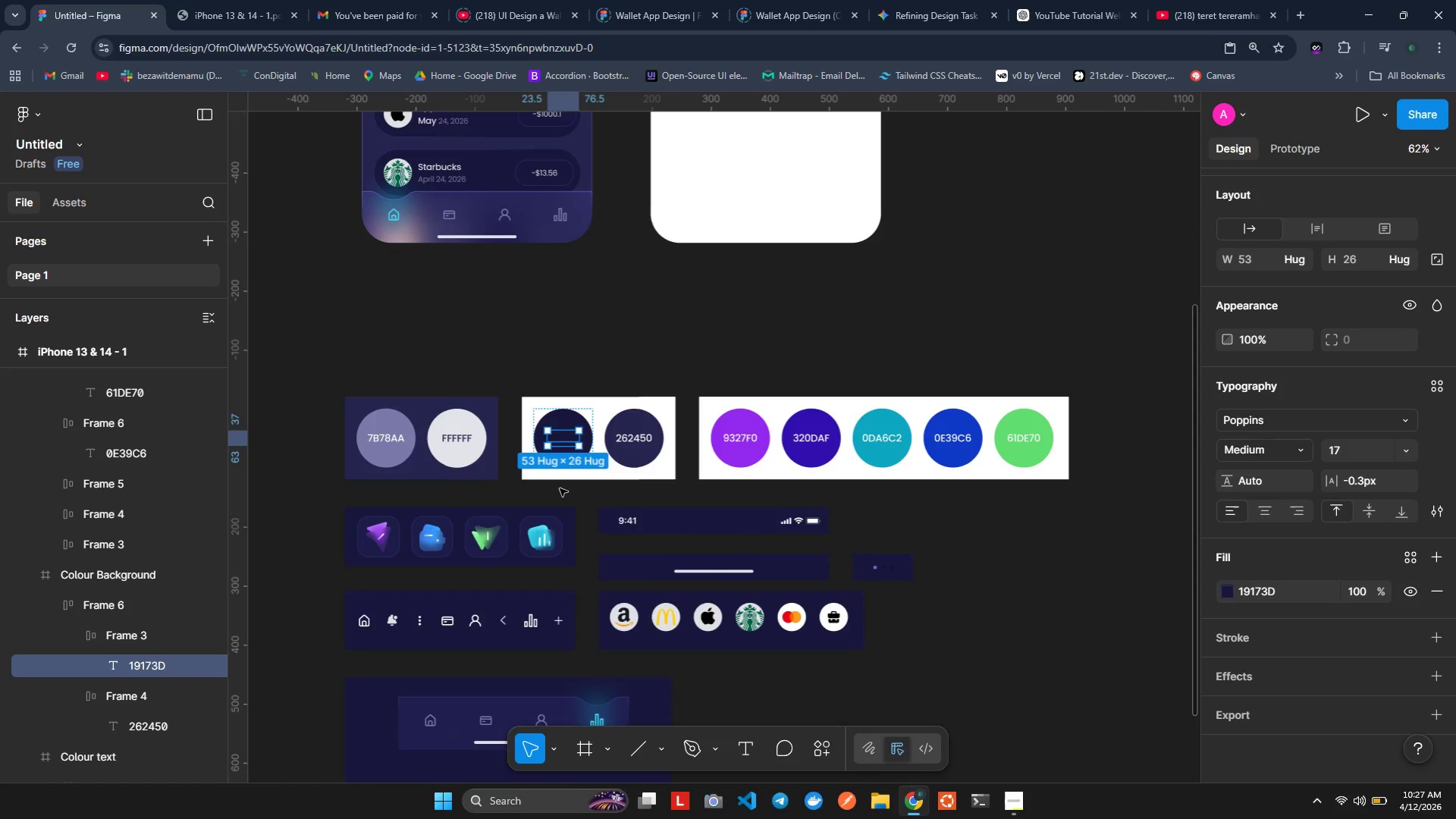 
key(Control+Z)
 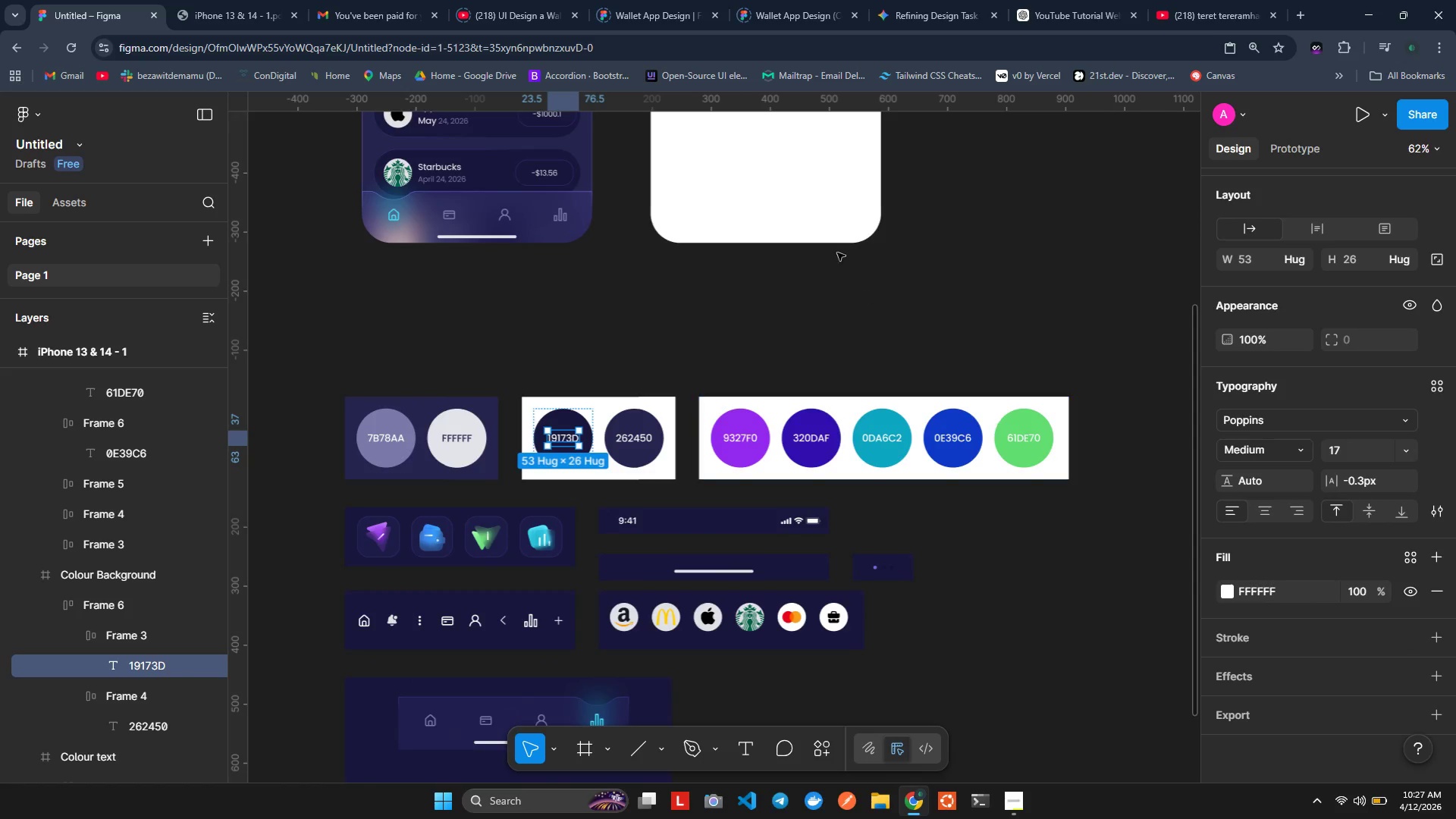 
left_click([827, 218])
 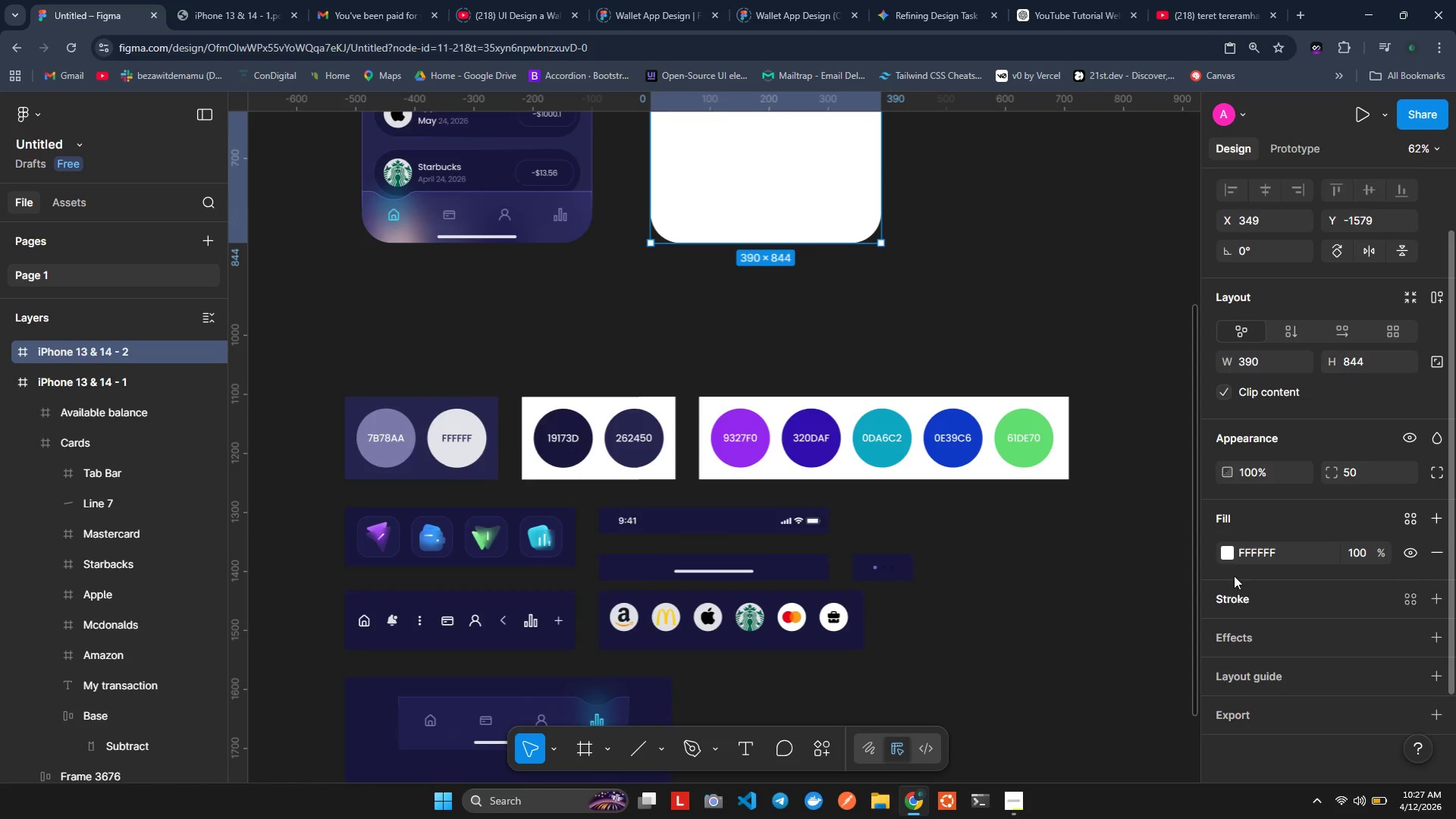 
left_click([1239, 556])
 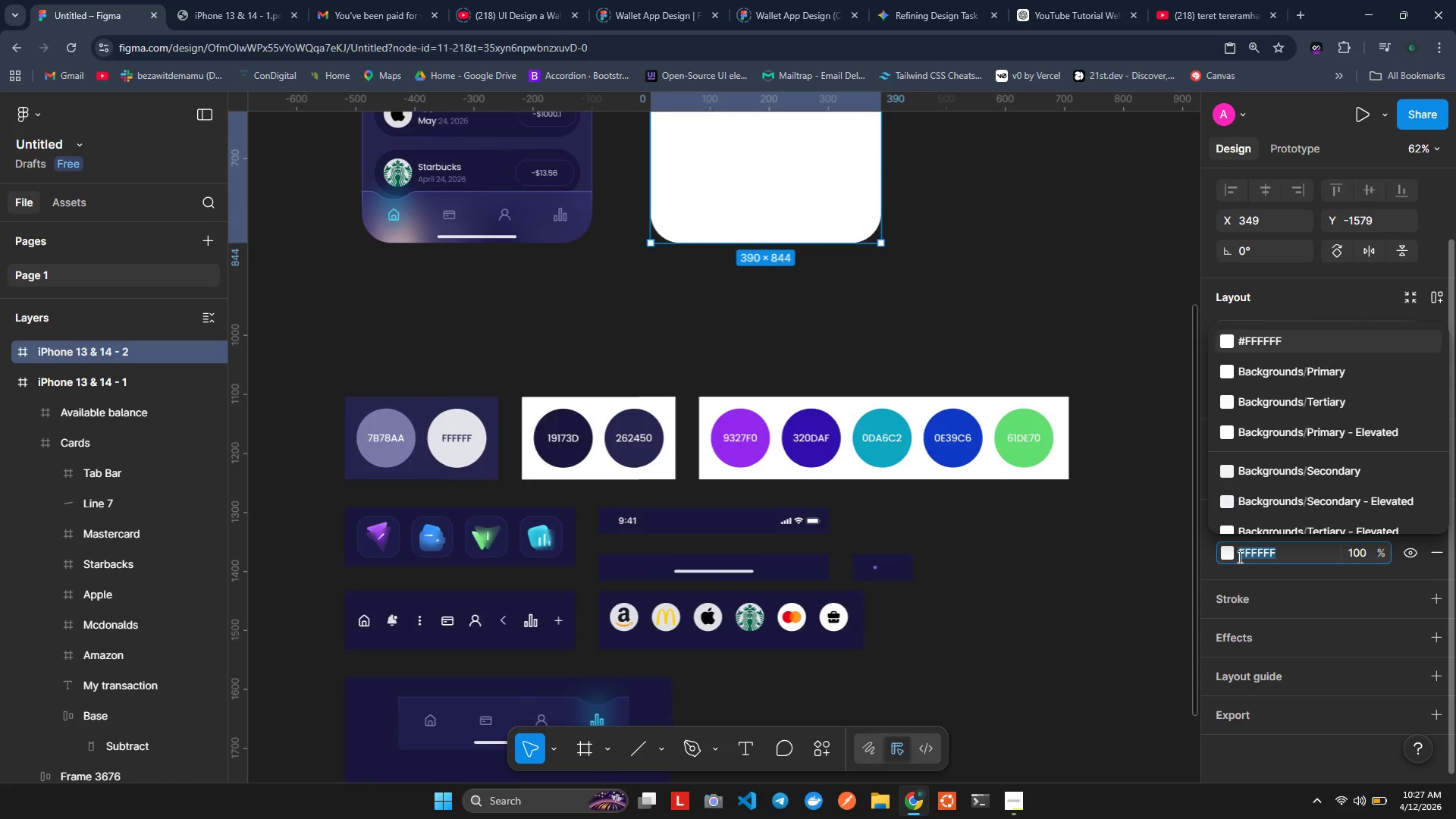 
key(Control+ControlLeft)
 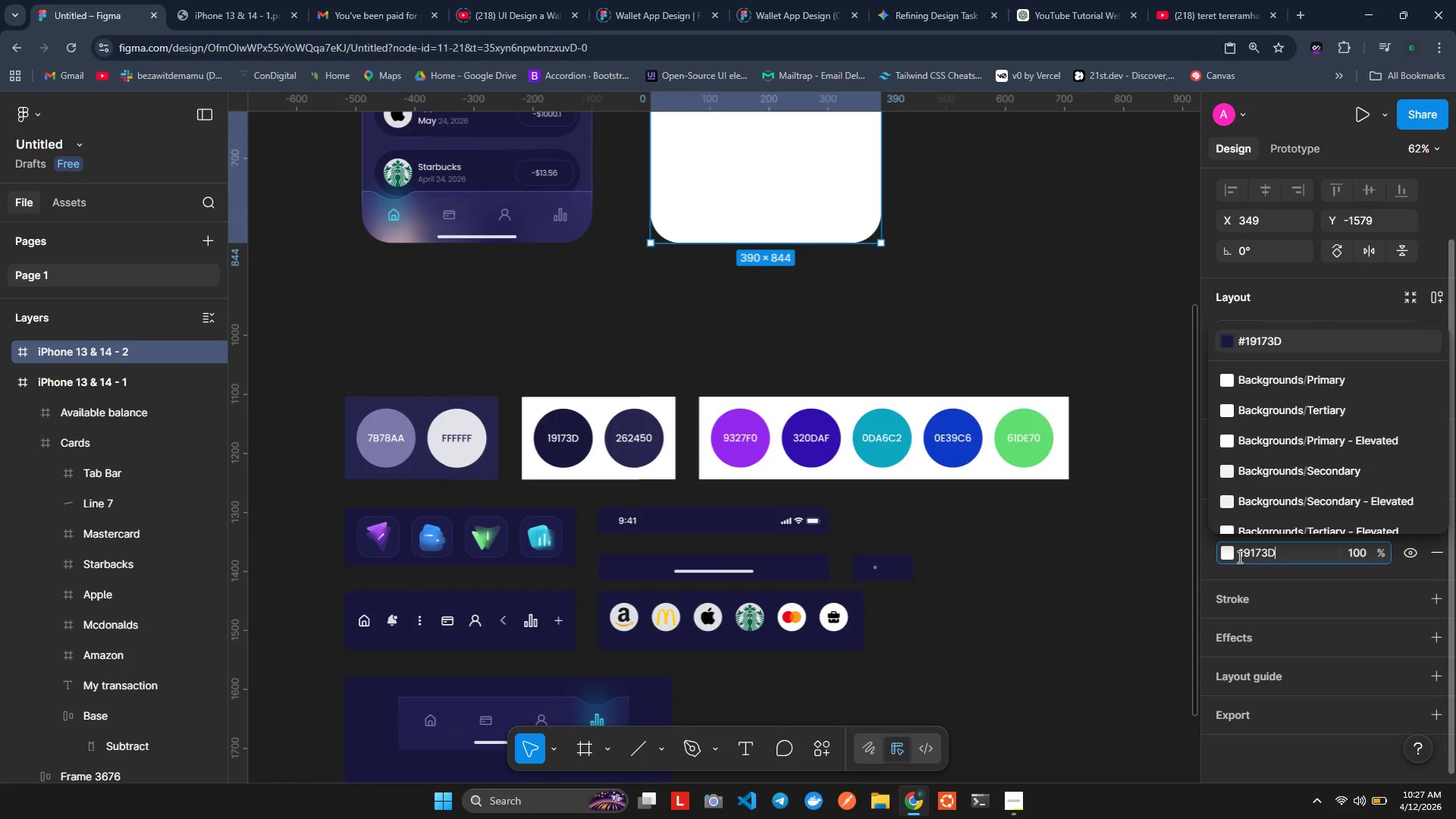 
key(Control+V)
 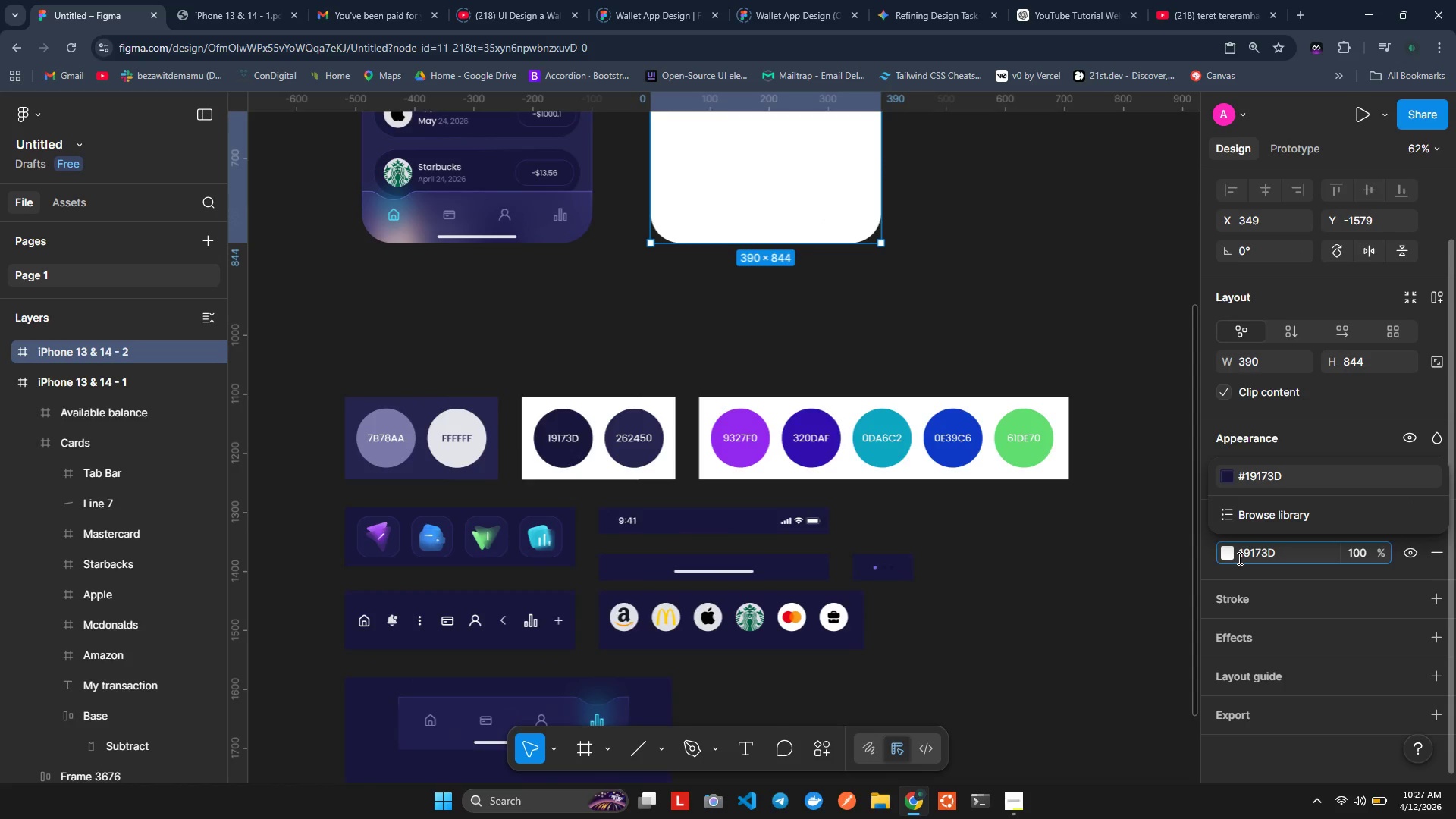 
key(Enter)
 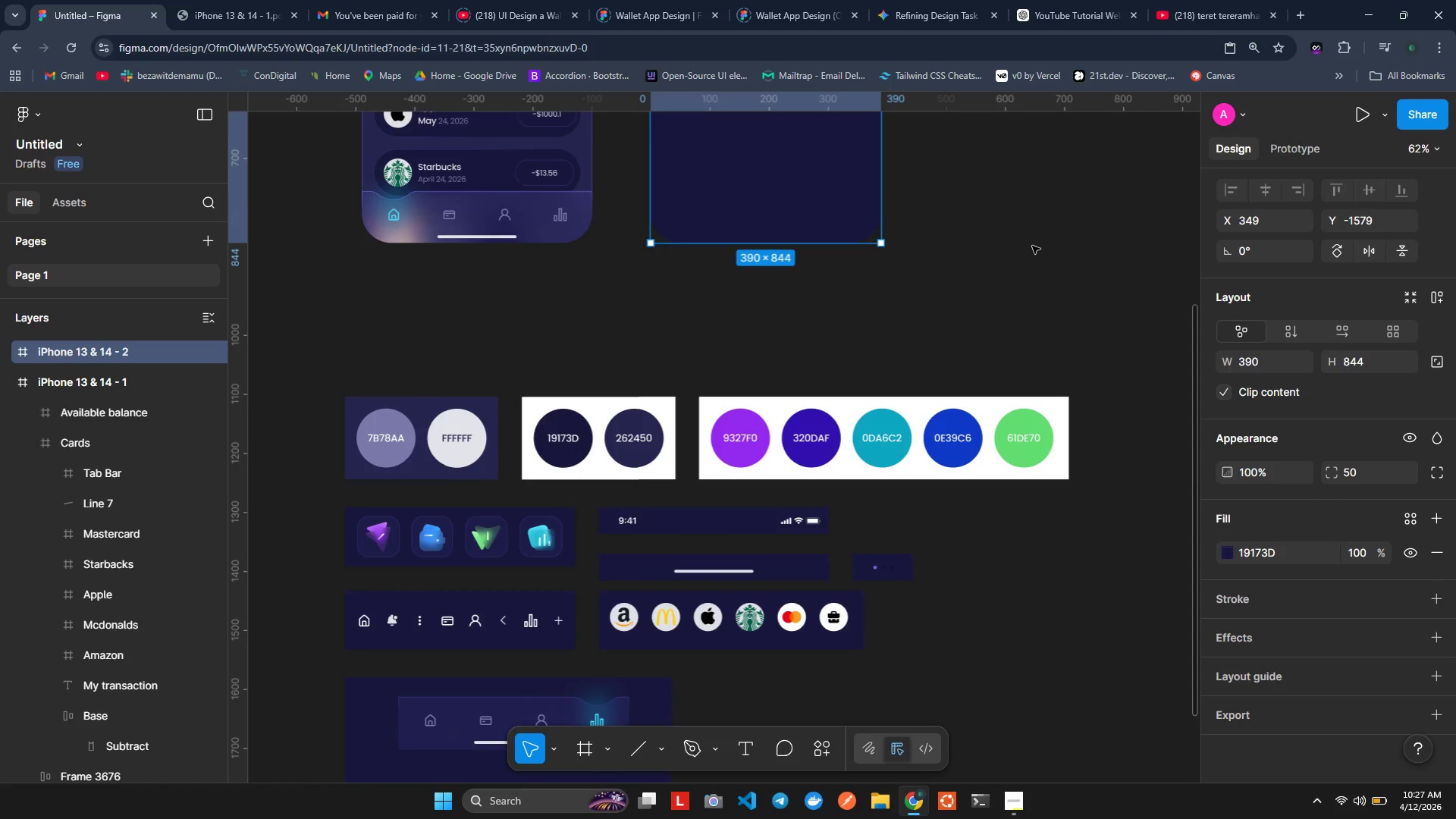 
left_click([1032, 246])
 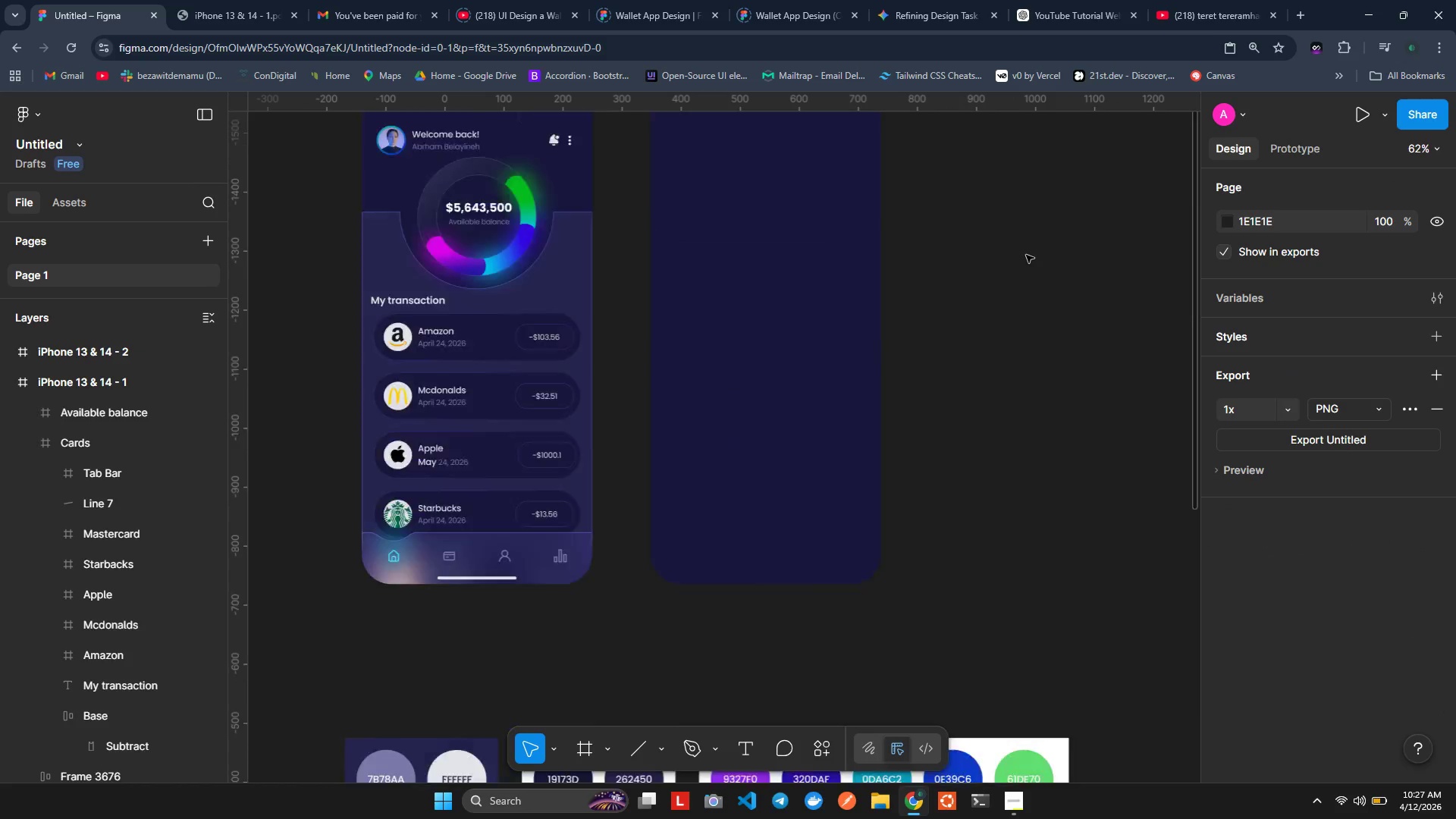 
scroll: coordinate [1026, 255], scroll_direction: up, amount: 4.0
 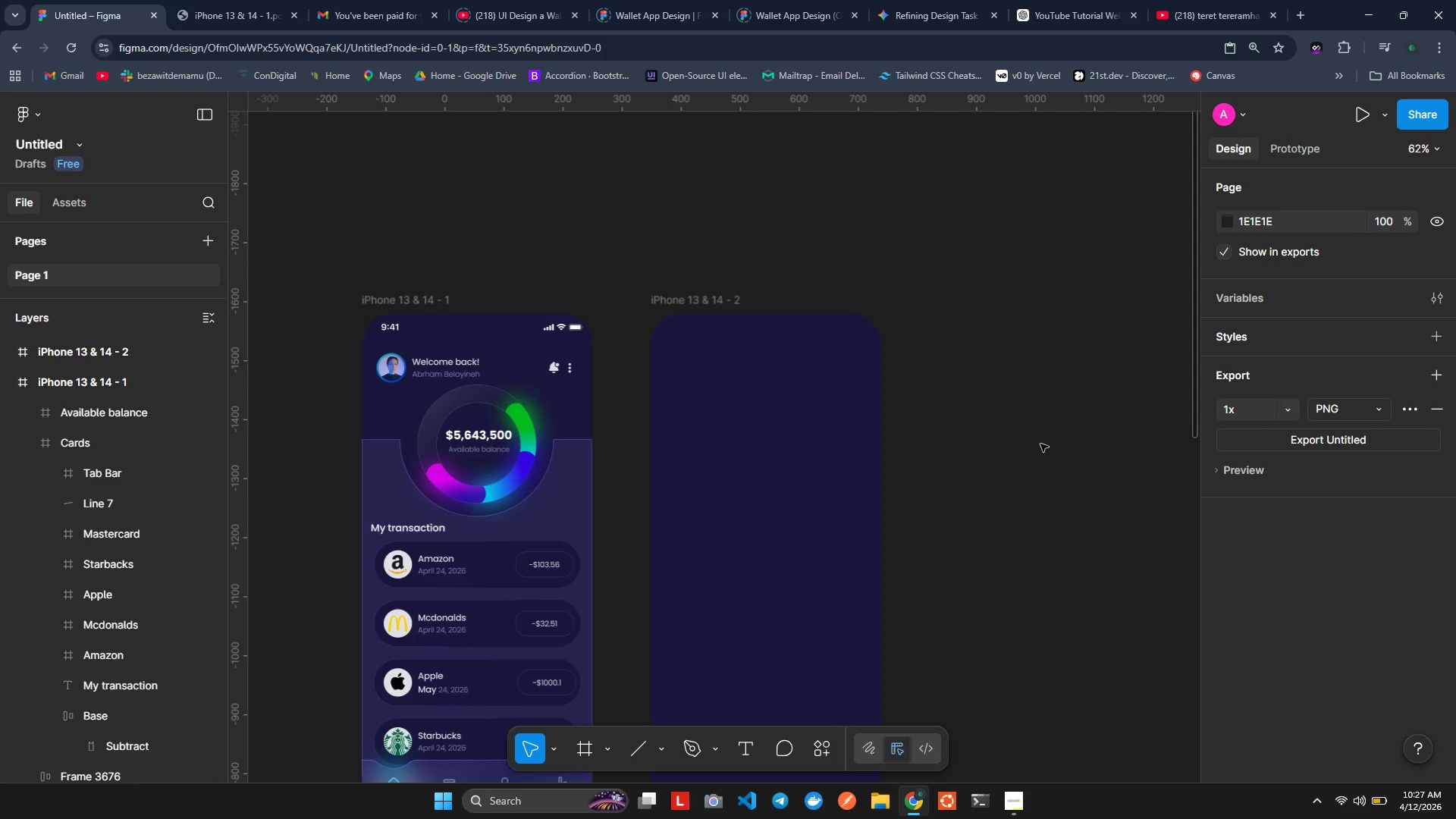 
wait(6.68)
 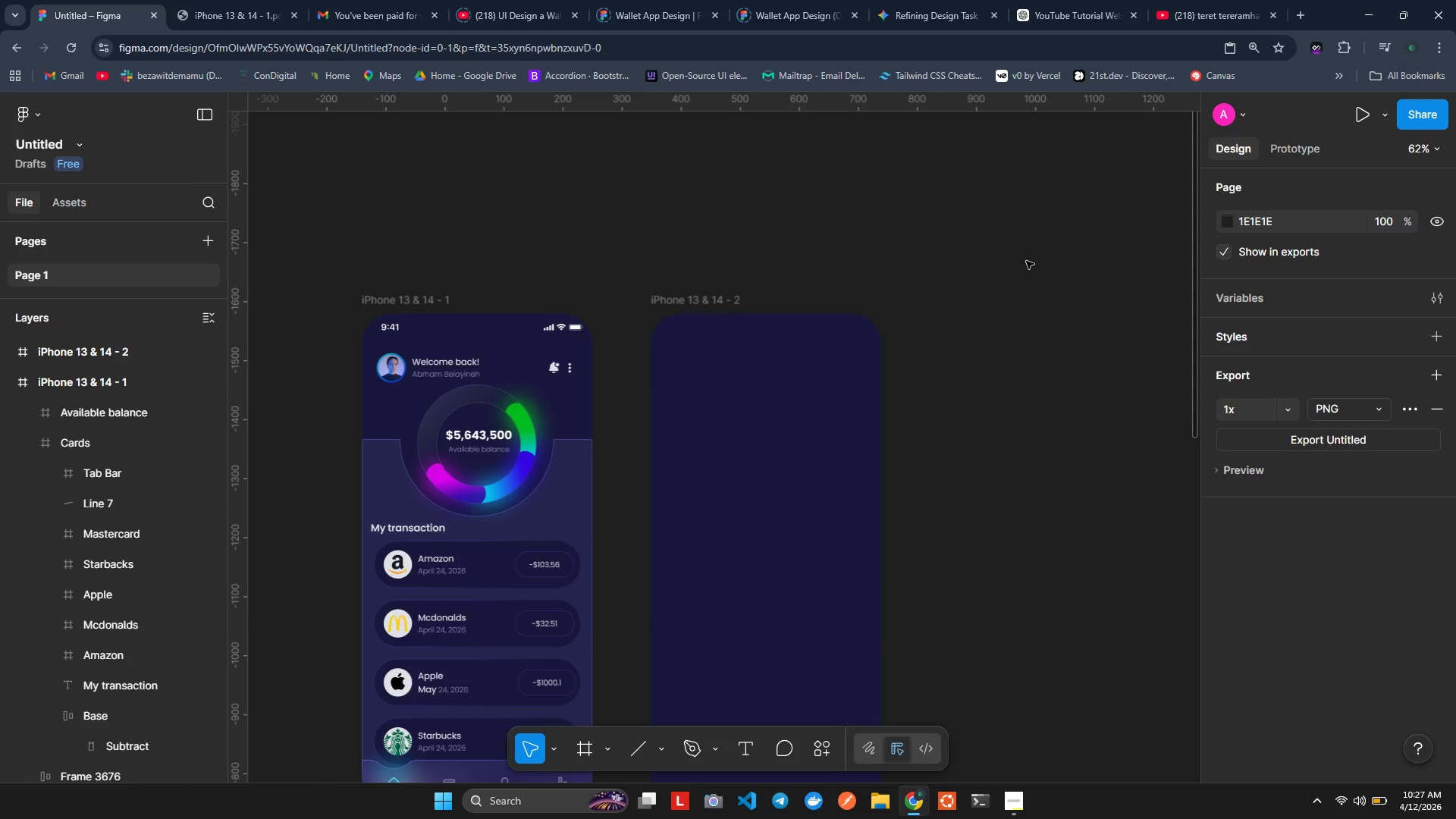 
left_click([1068, 489])
 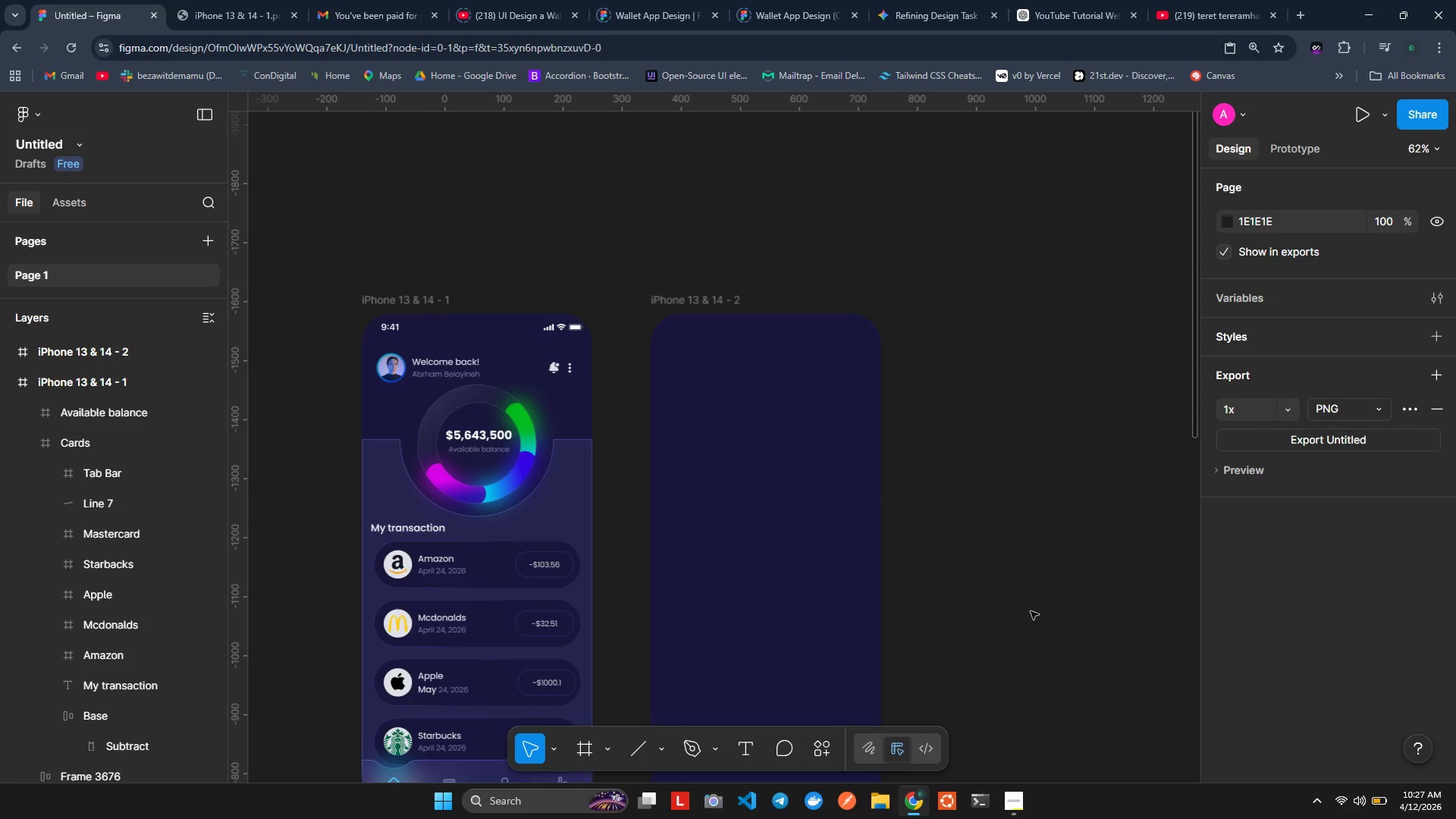 
wait(9.31)
 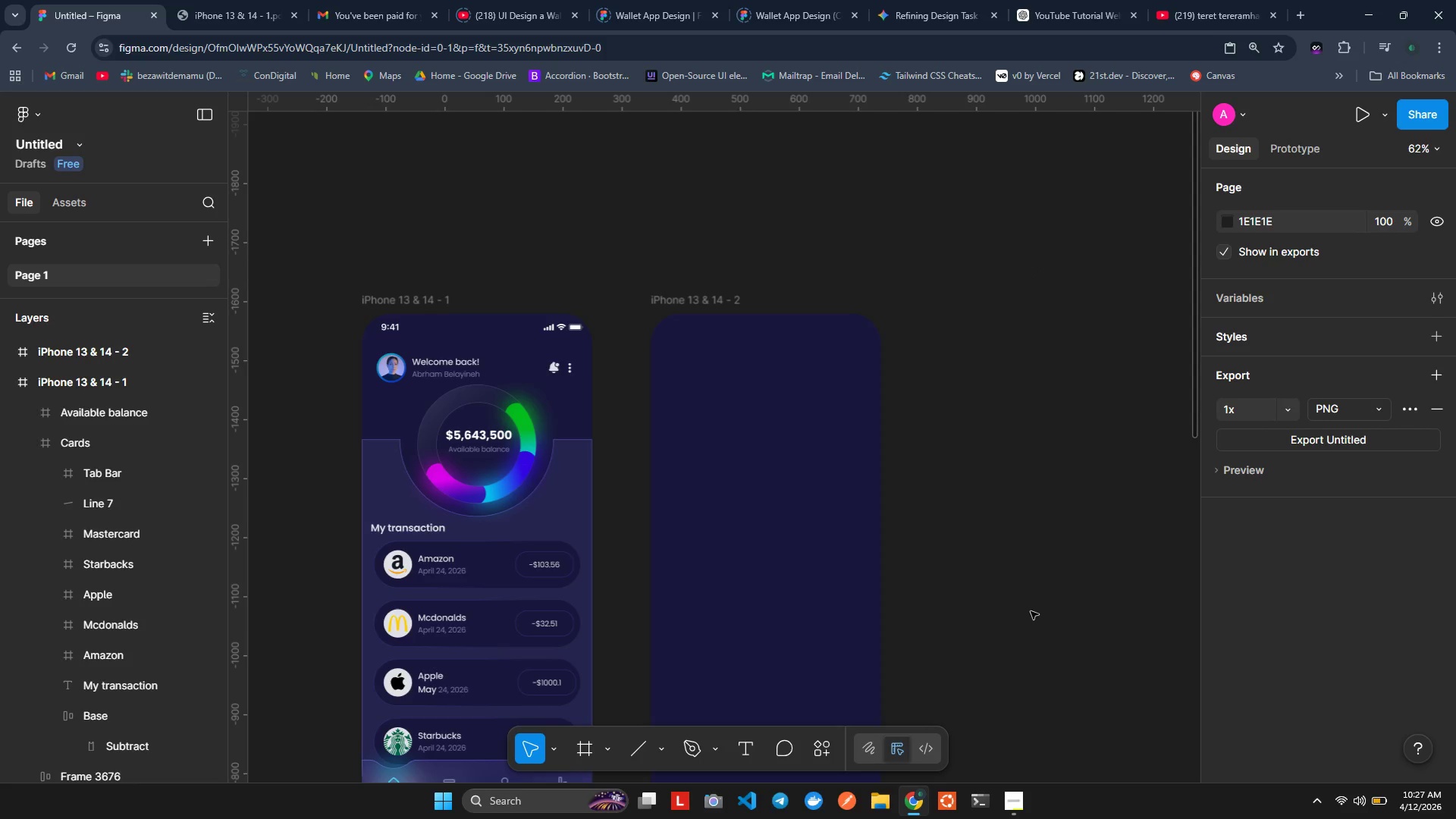 
left_click([450, 331])
 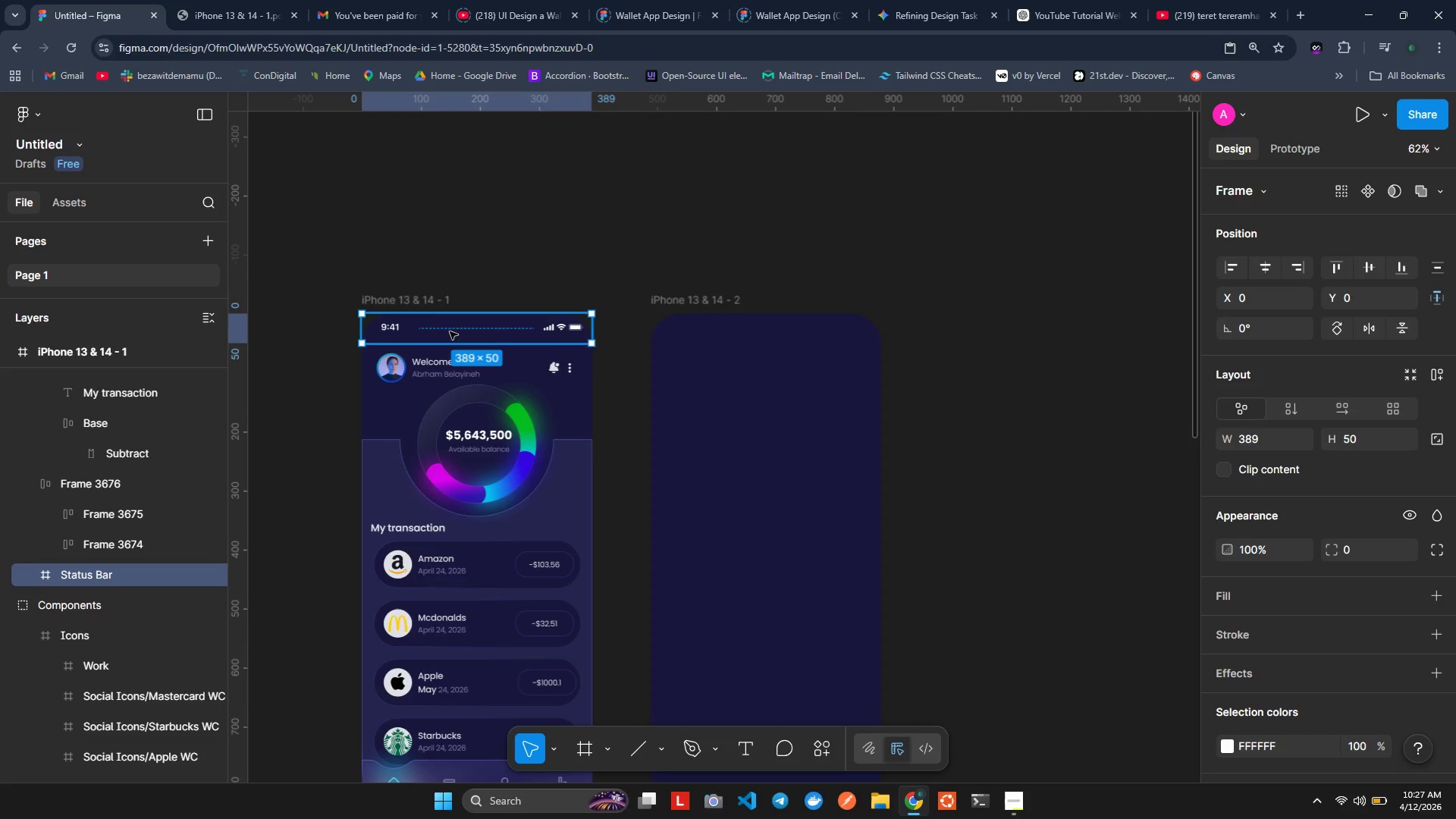 
hold_key(key=AltLeft, duration=1.53)
left_click_drag(start_coordinate=[450, 331], to_coordinate=[742, 335])
 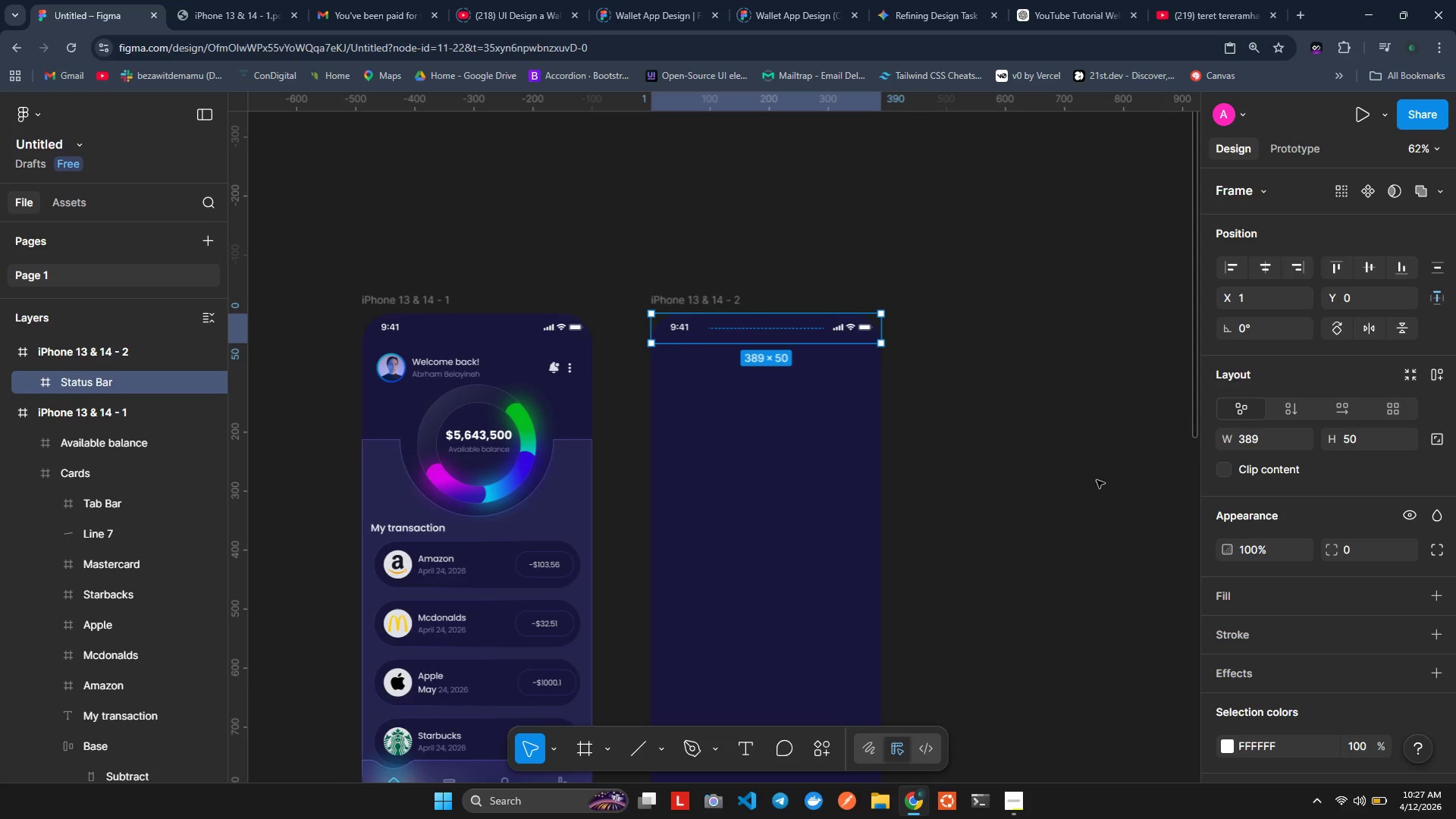 
hold_key(key=AltLeft, duration=1.52)
 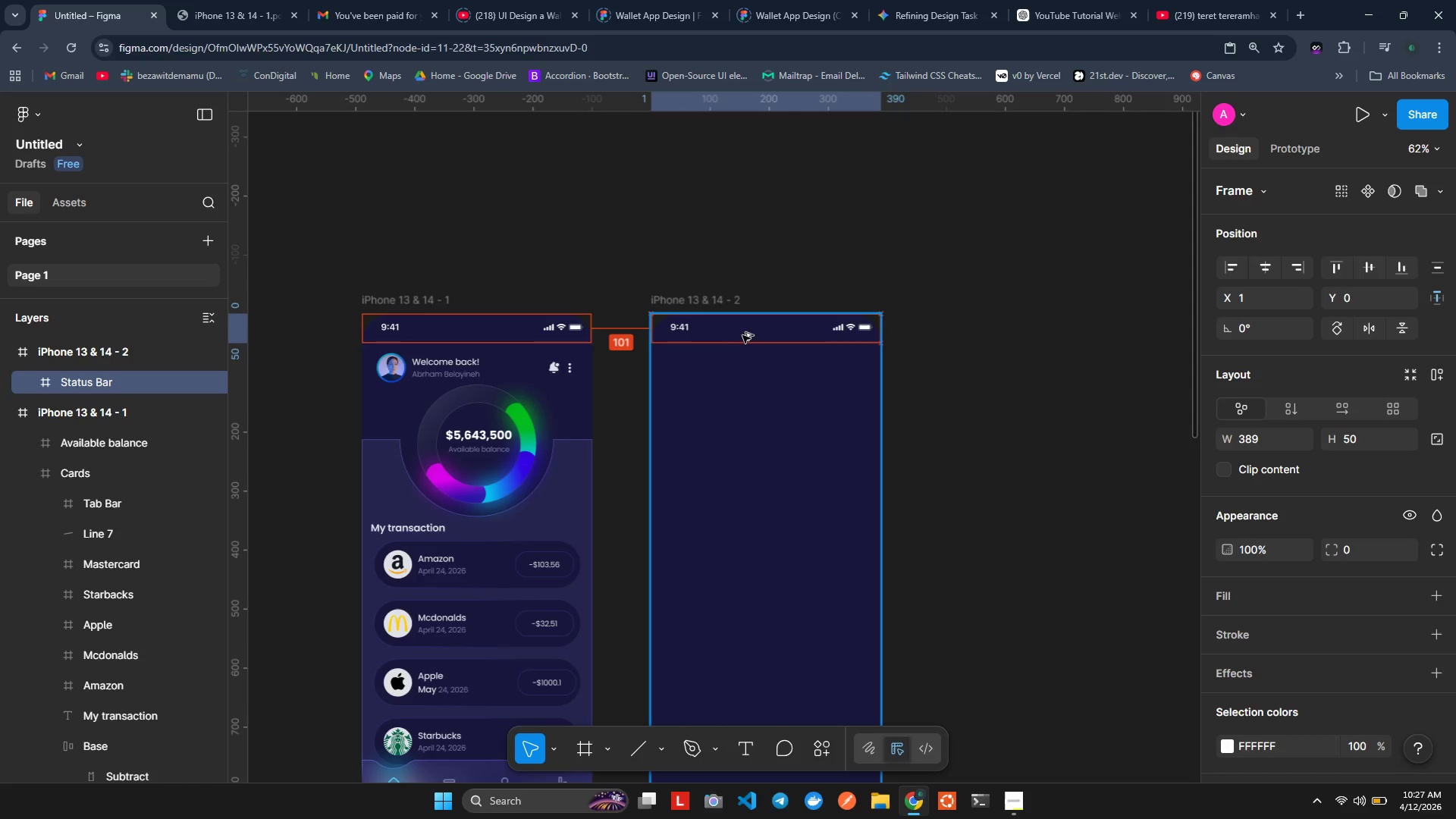 
hold_key(key=AltLeft, duration=1.51)
 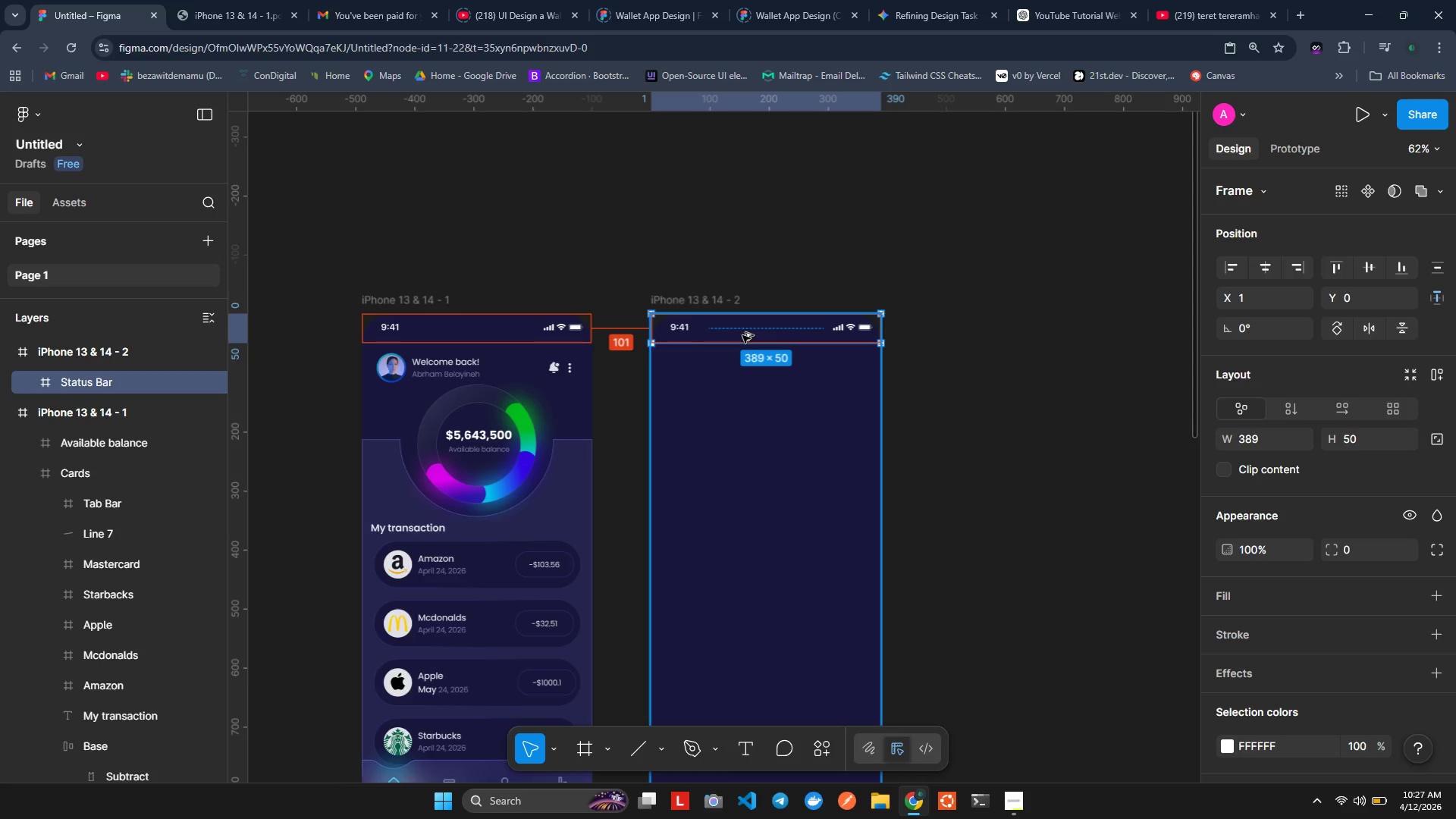 
hold_key(key=AltLeft, duration=1.5)
 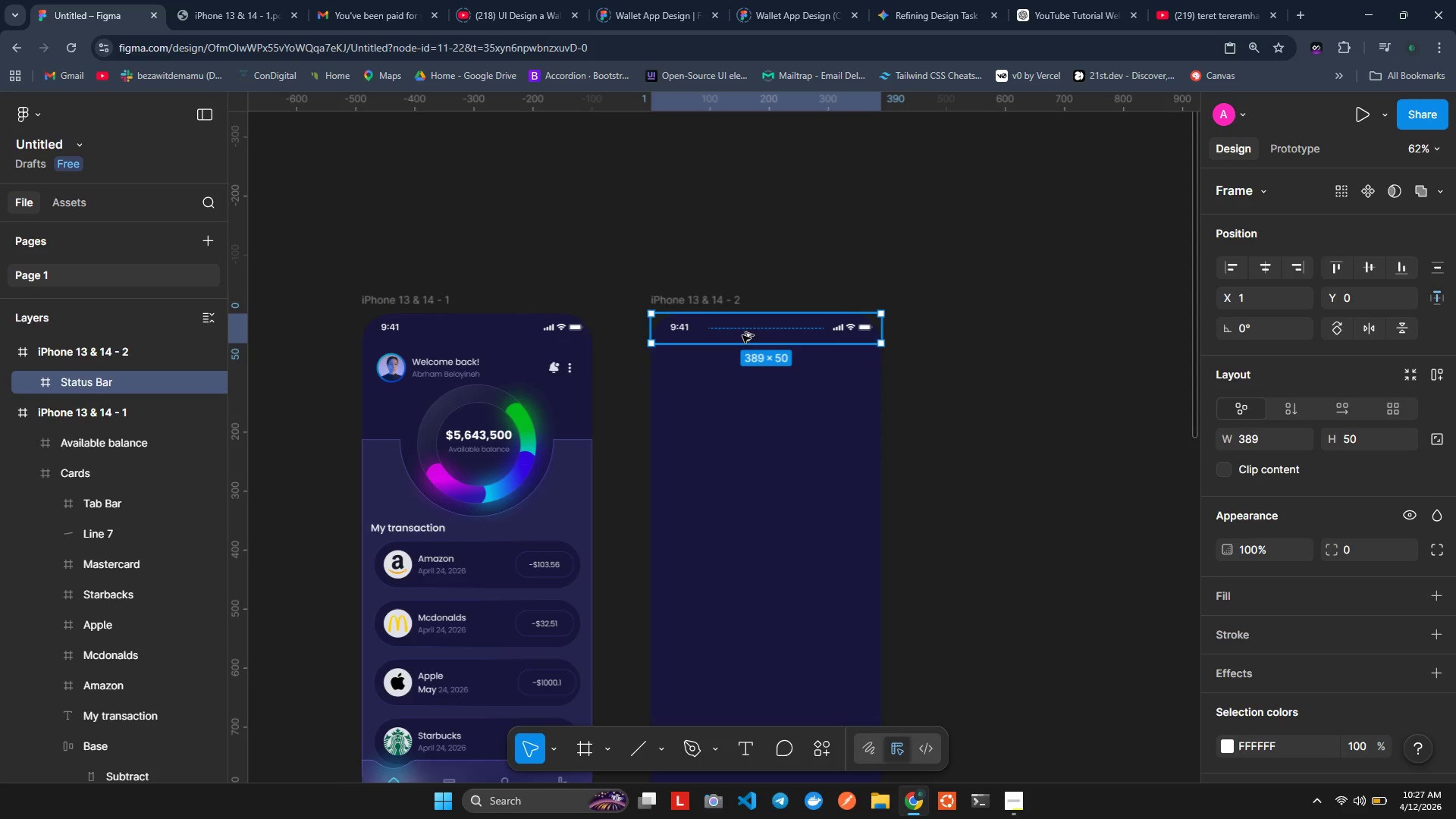 
key(Alt+AltLeft)
 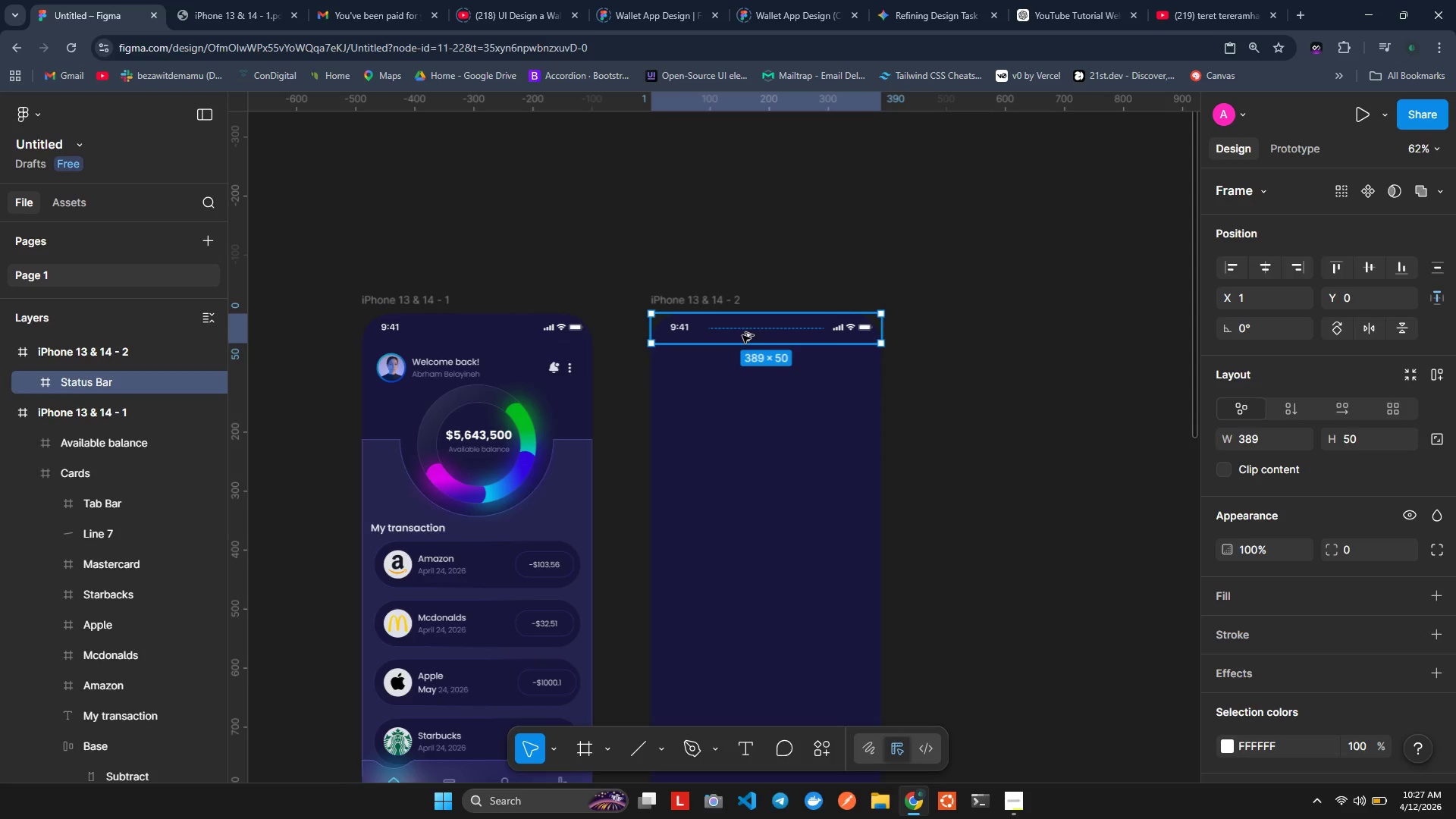 
key(Alt+AltLeft)
 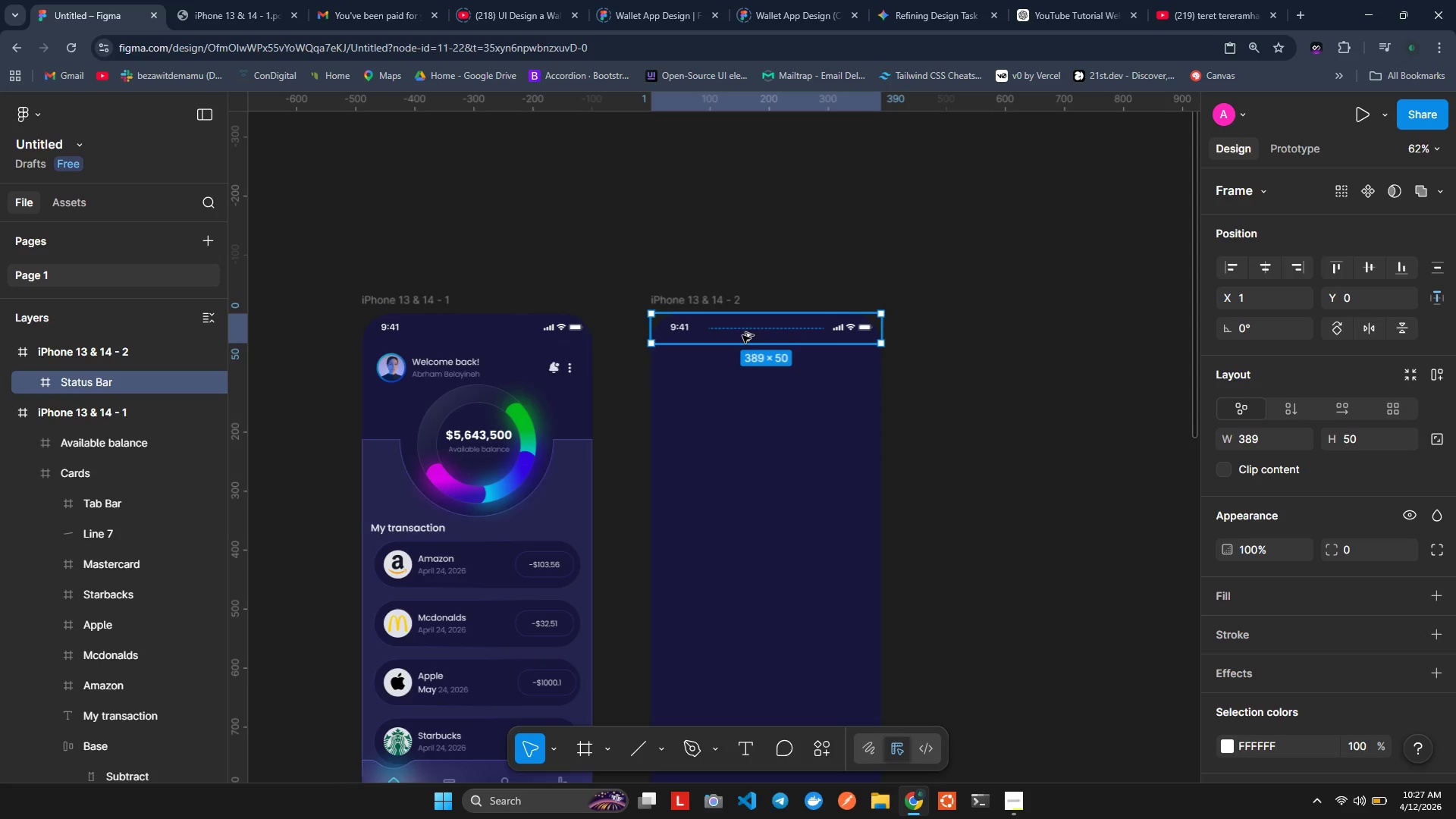 
key(Alt+AltLeft)
 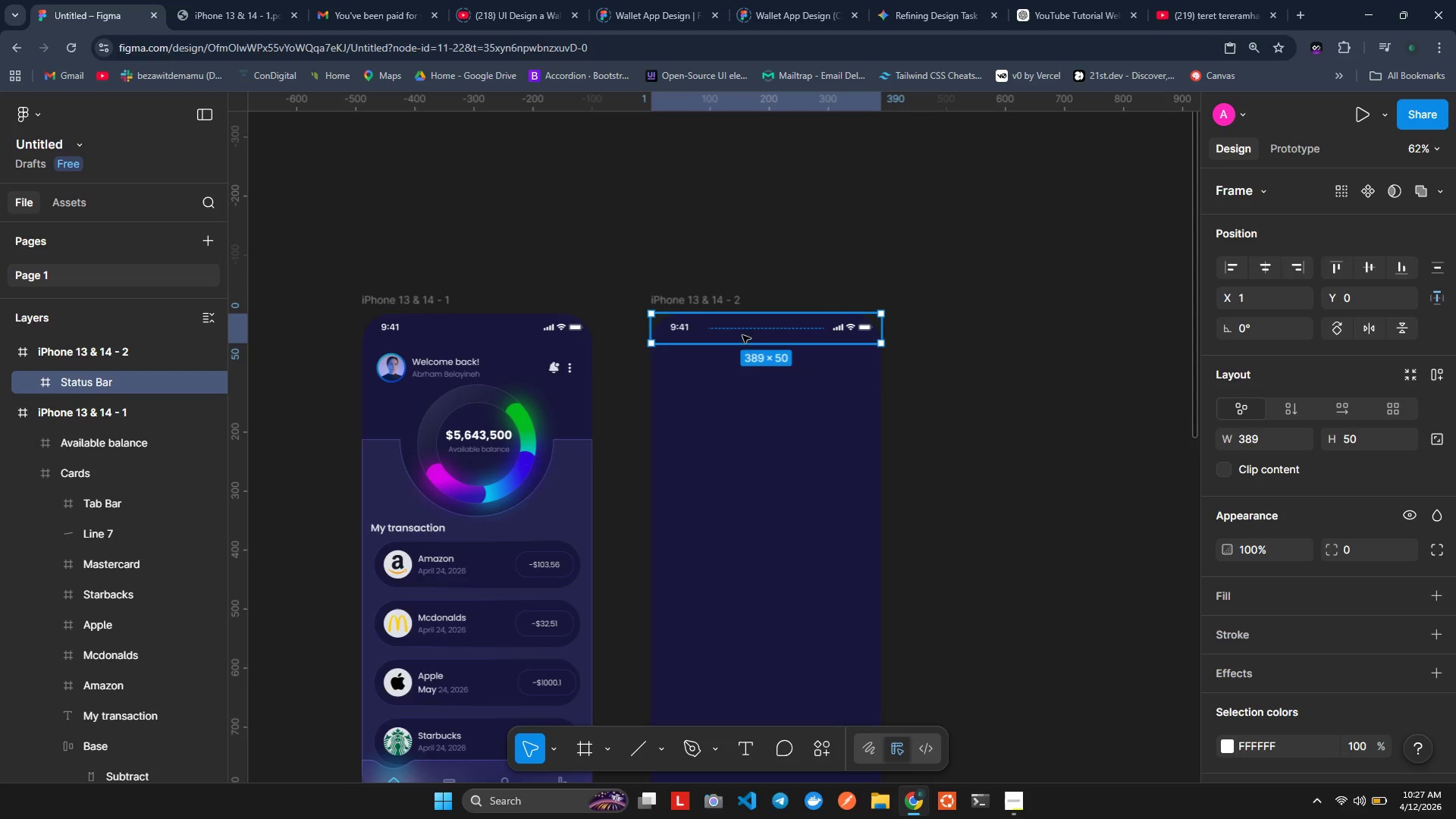 
key(Alt+AltLeft)
 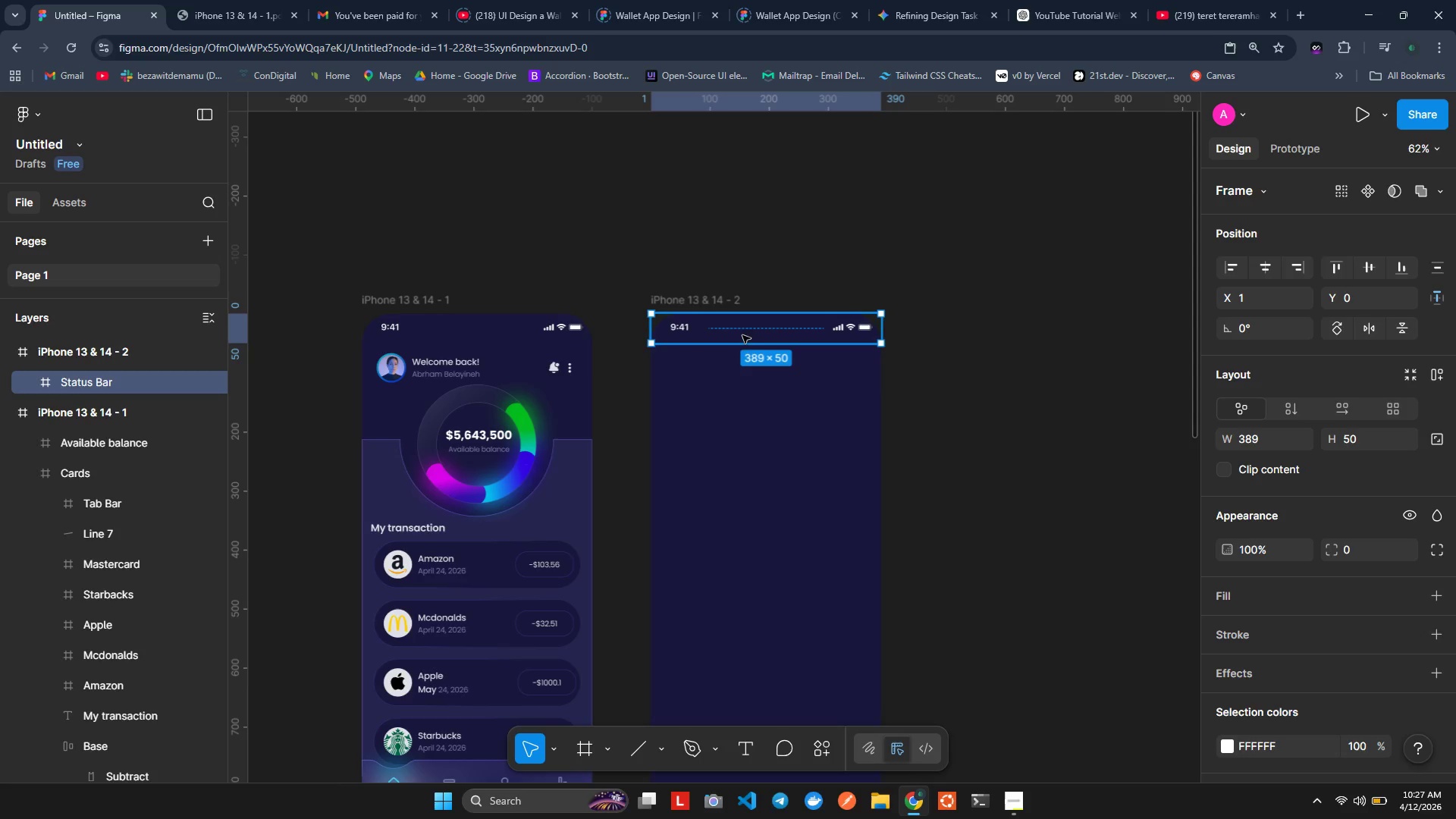 
key(Alt+AltLeft)
 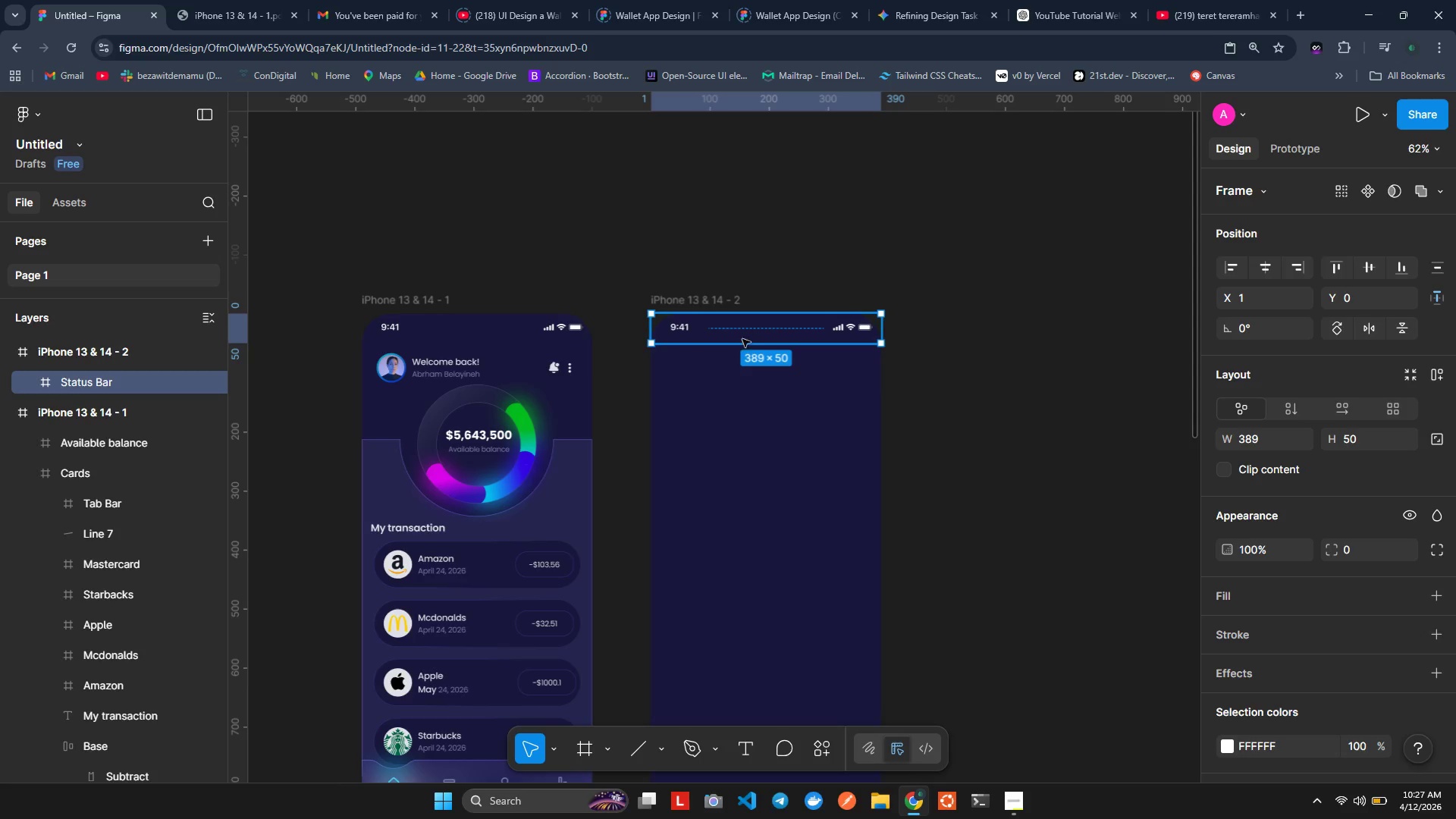 
key(Alt+AltLeft)
 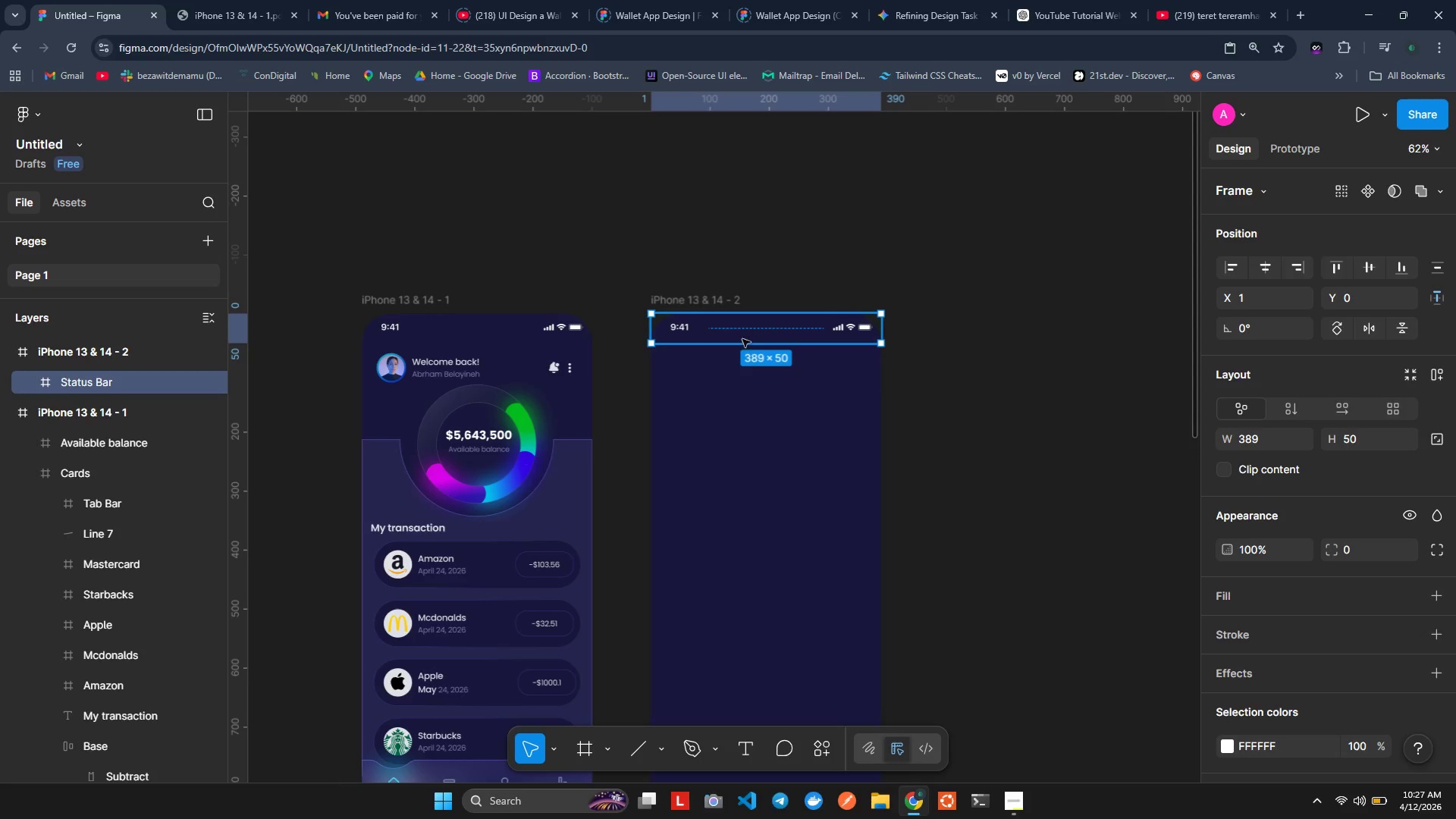 
key(Alt+AltLeft)
 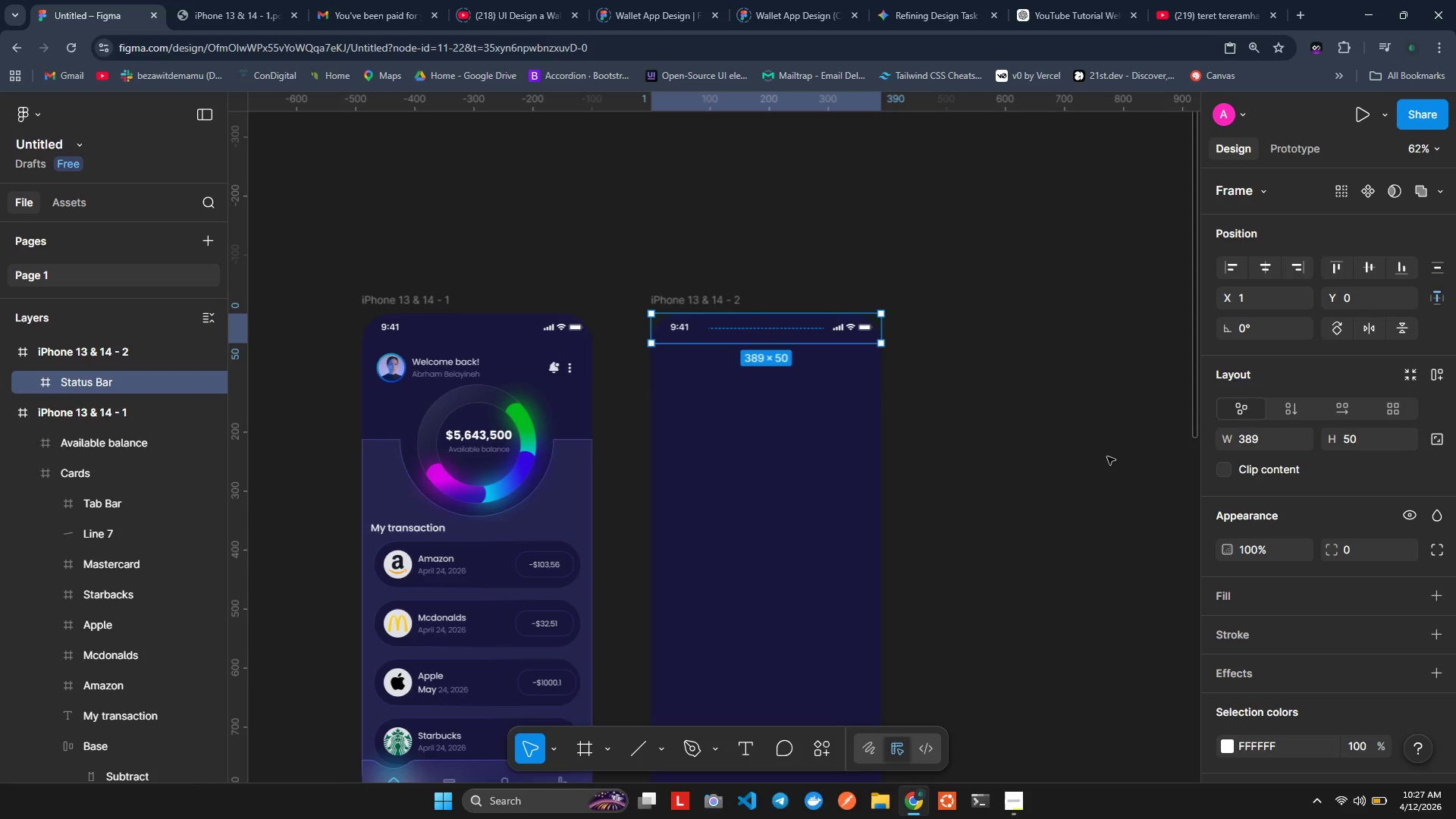 
left_click([1107, 456])
 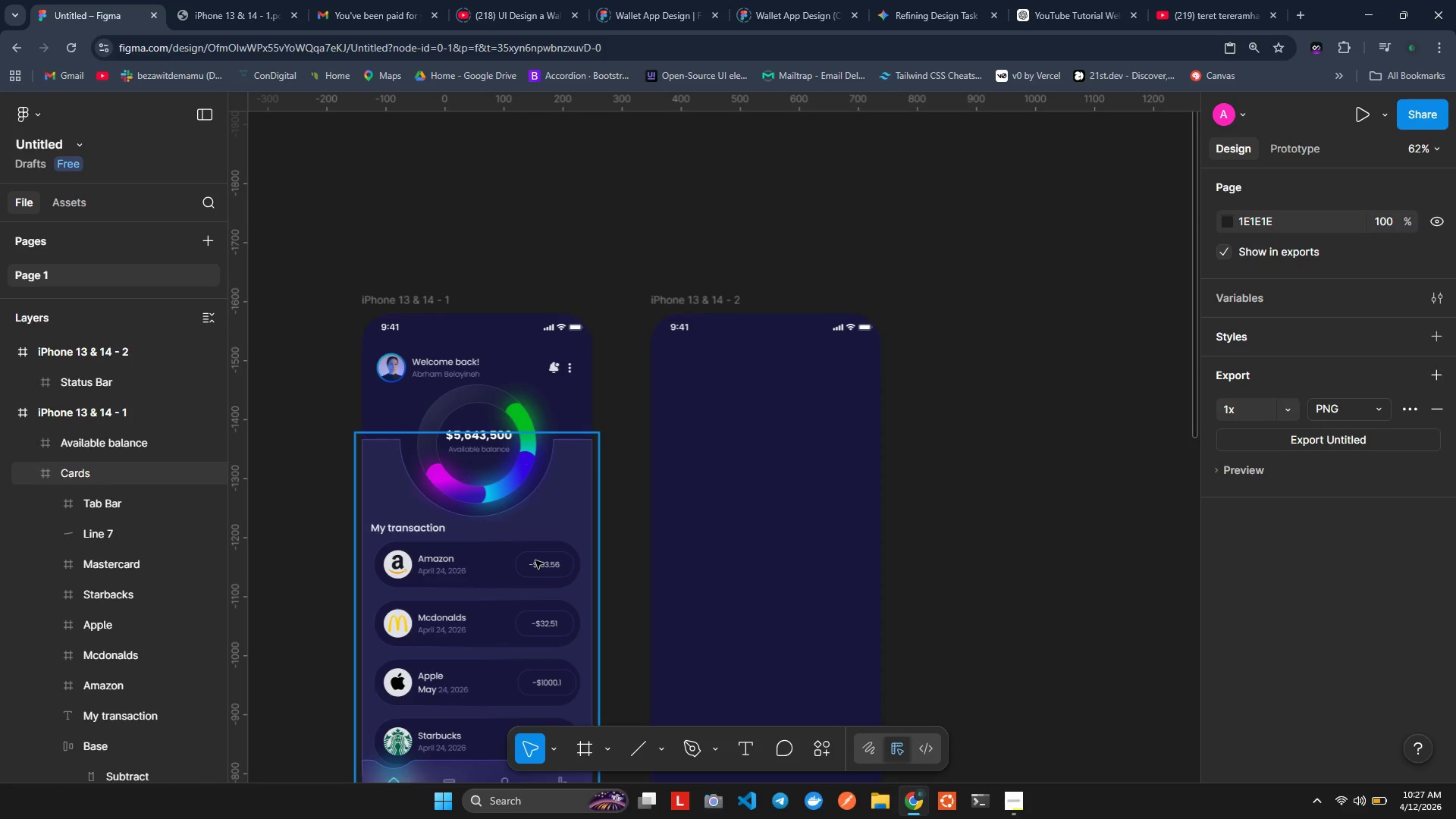 
wait(5.19)
 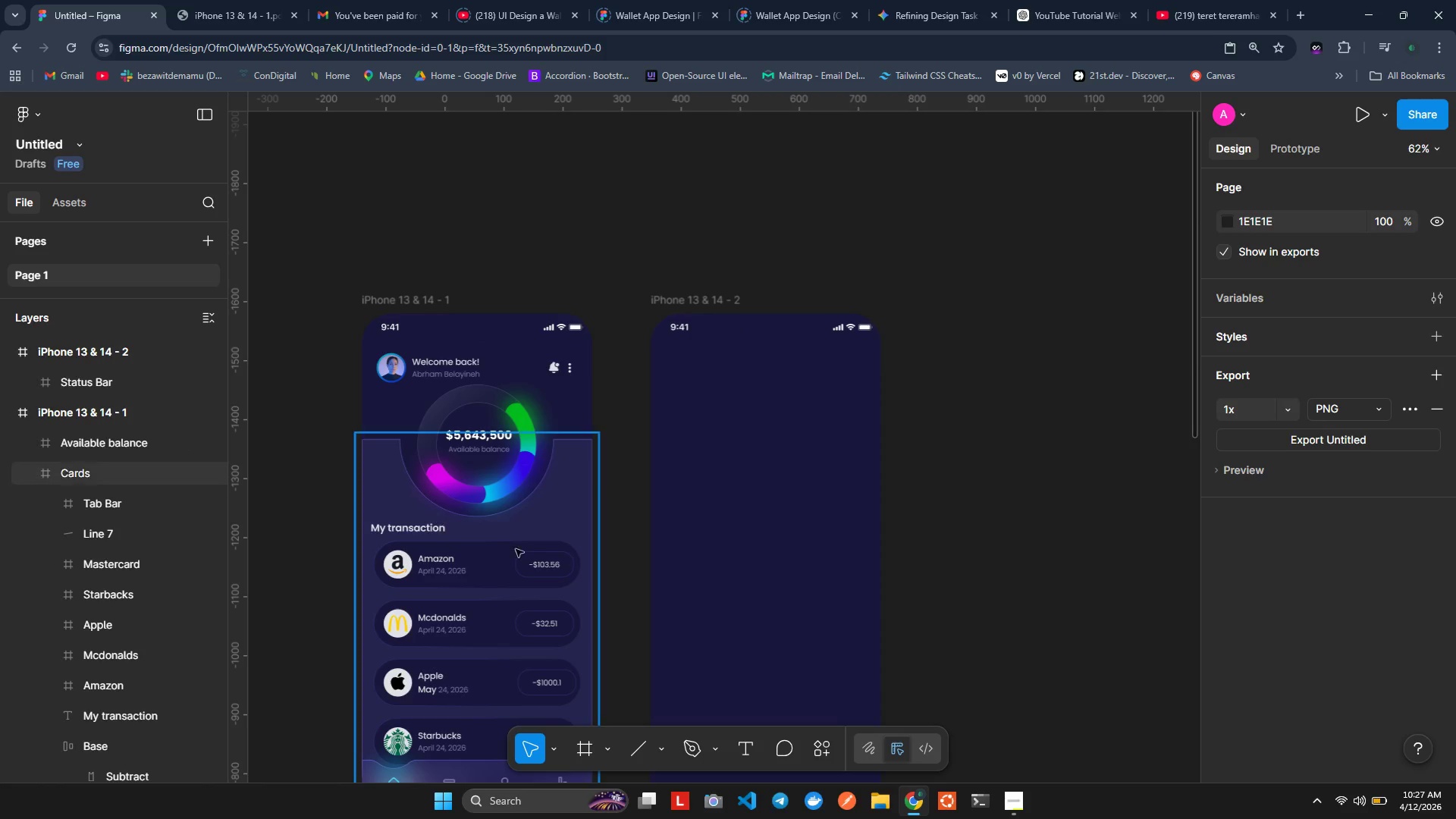 
left_click([1229, 435])
 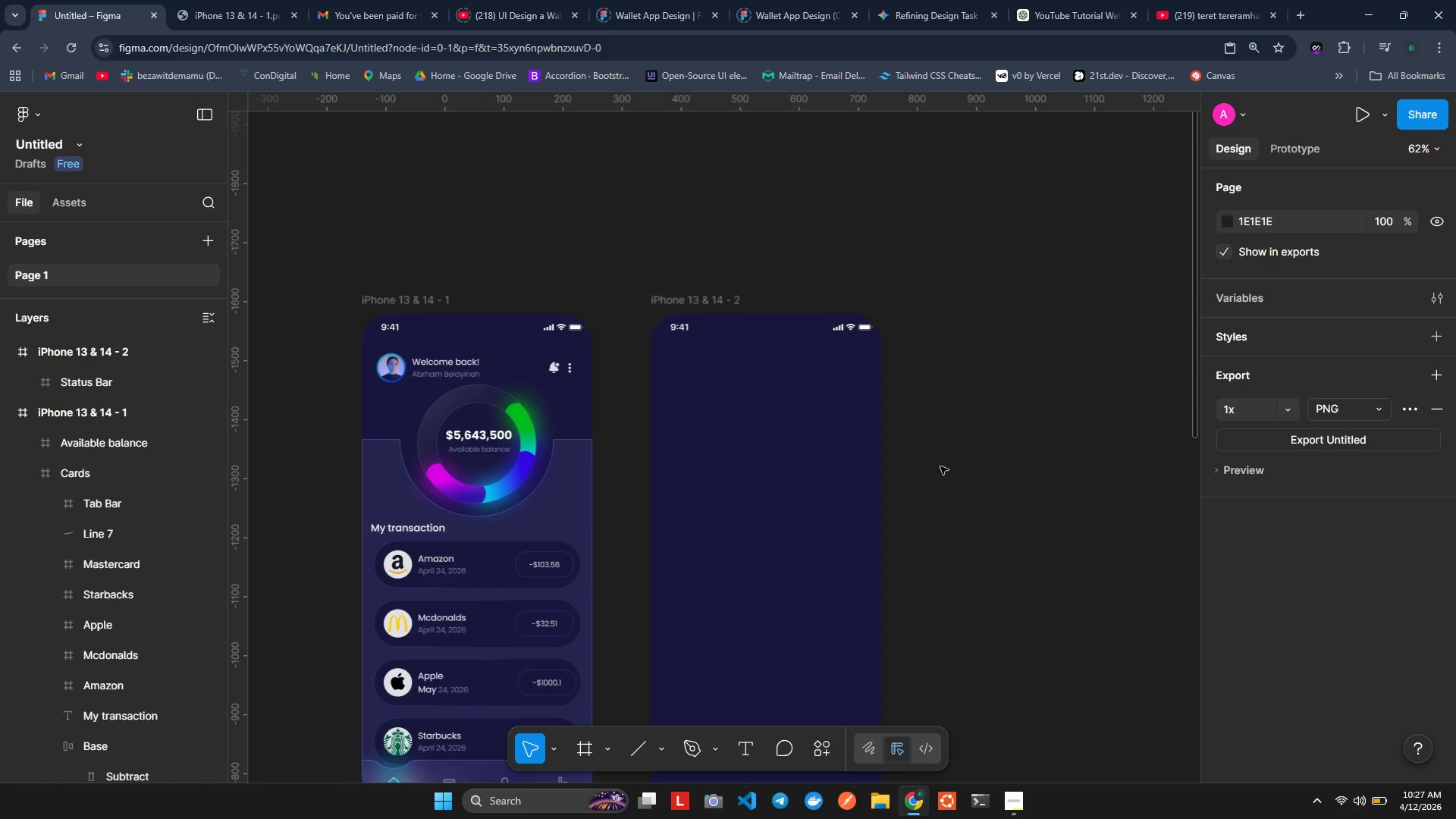 
left_click([959, 468])
 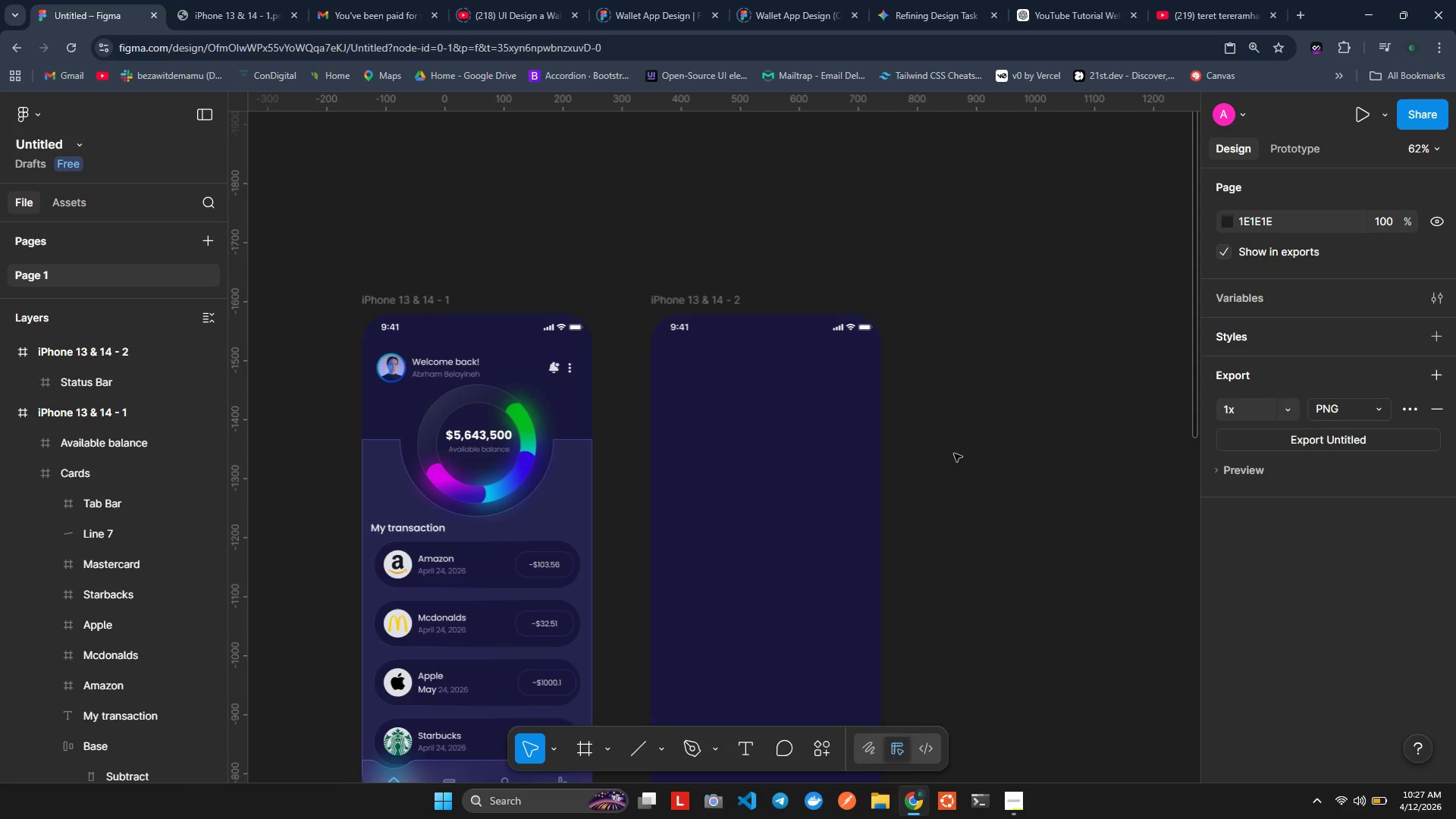 
left_click_drag(start_coordinate=[740, 491], to_coordinate=[825, 491])
 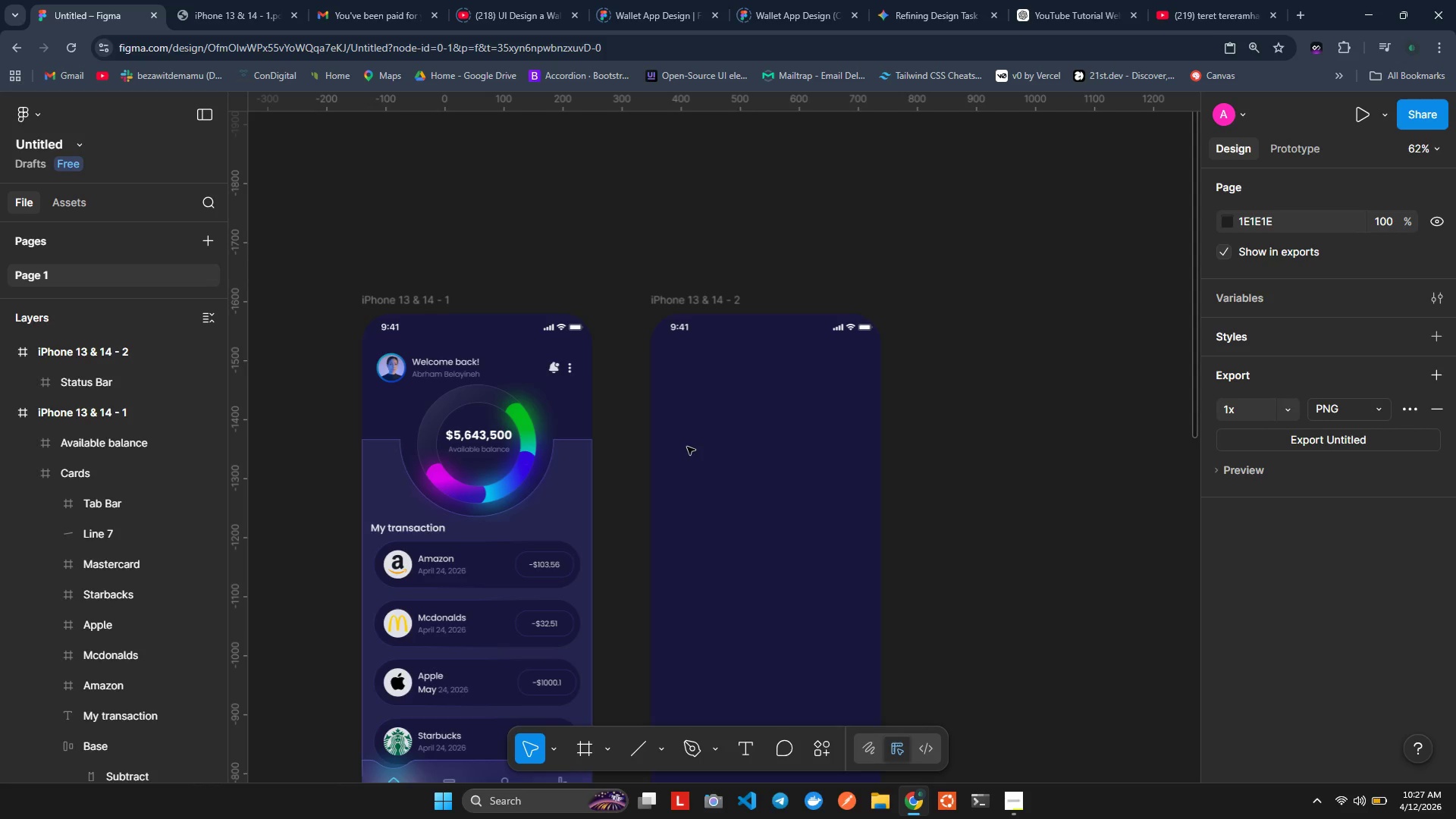 
double_click([687, 447])
 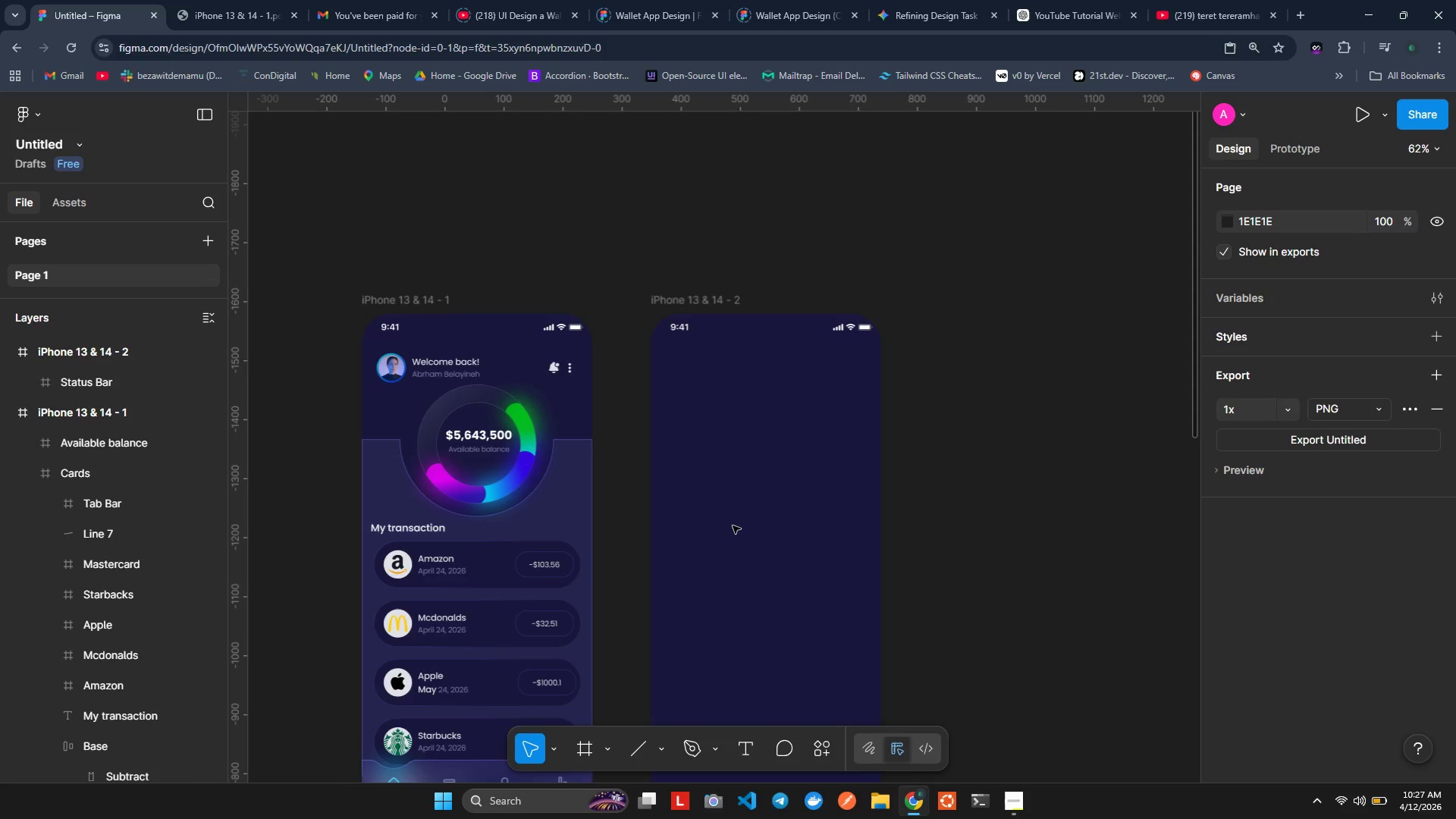 
triple_click([733, 526])
 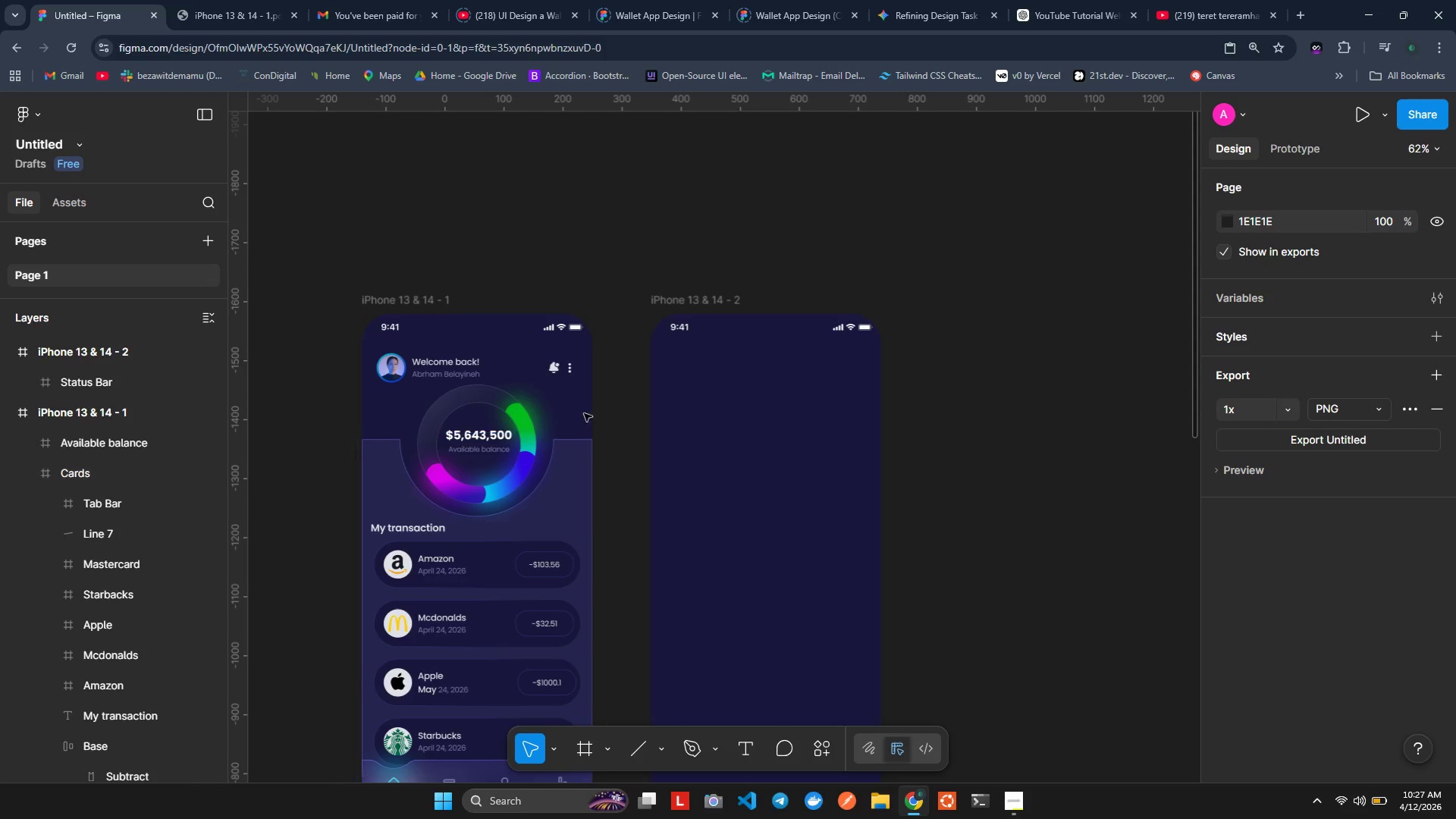 
left_click([601, 384])
 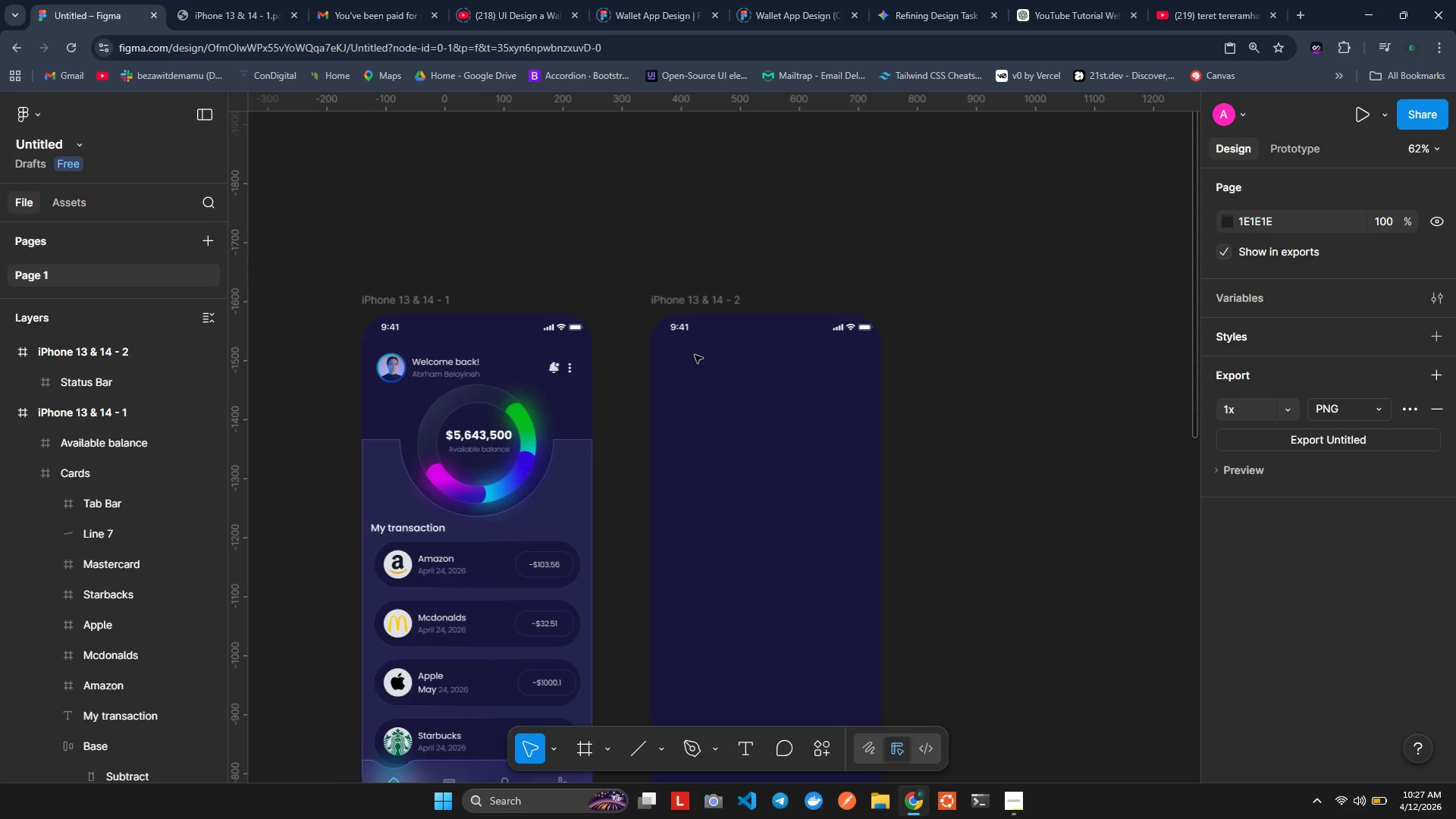 
double_click([695, 355])
 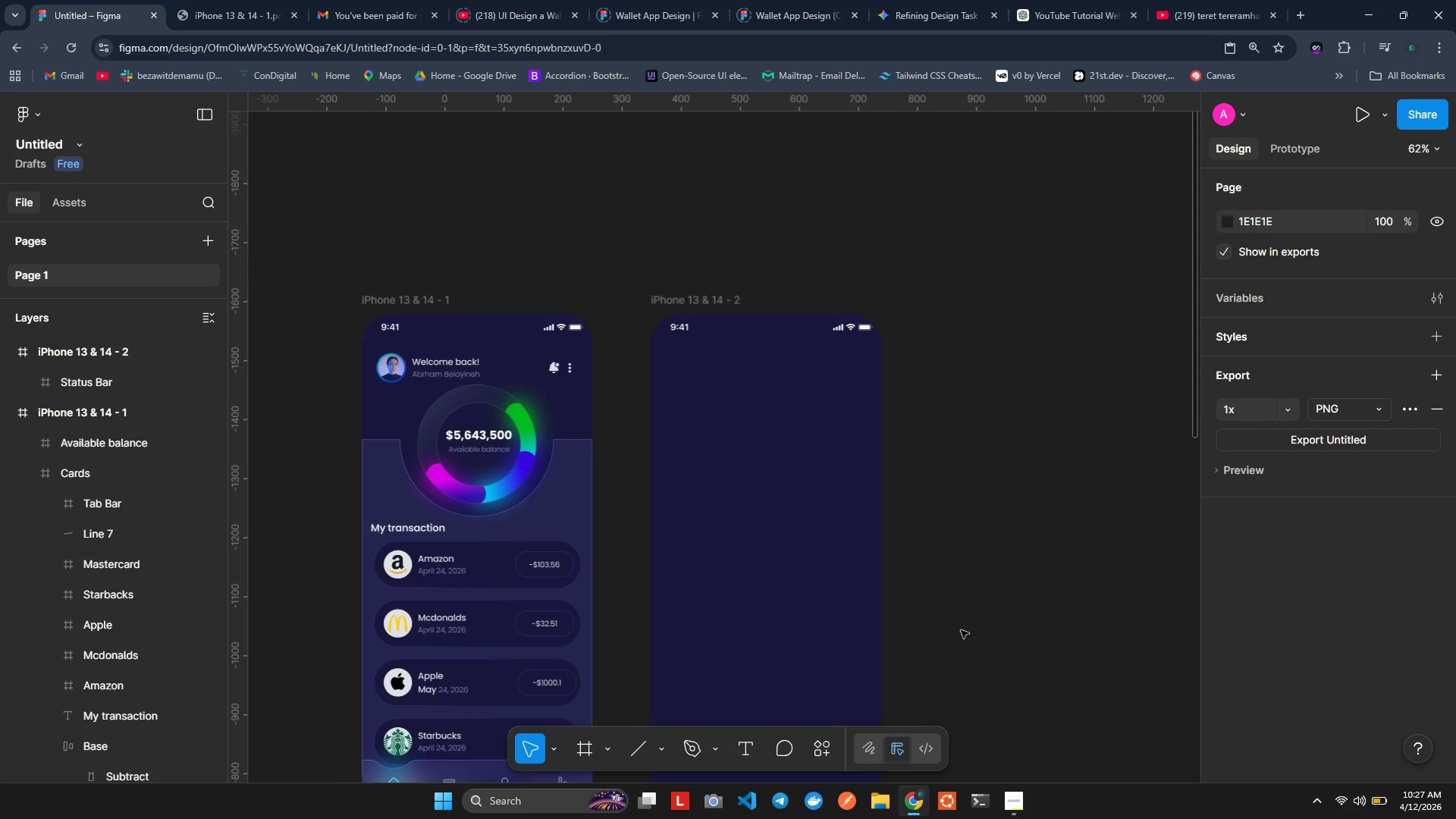 
left_click([961, 630])
 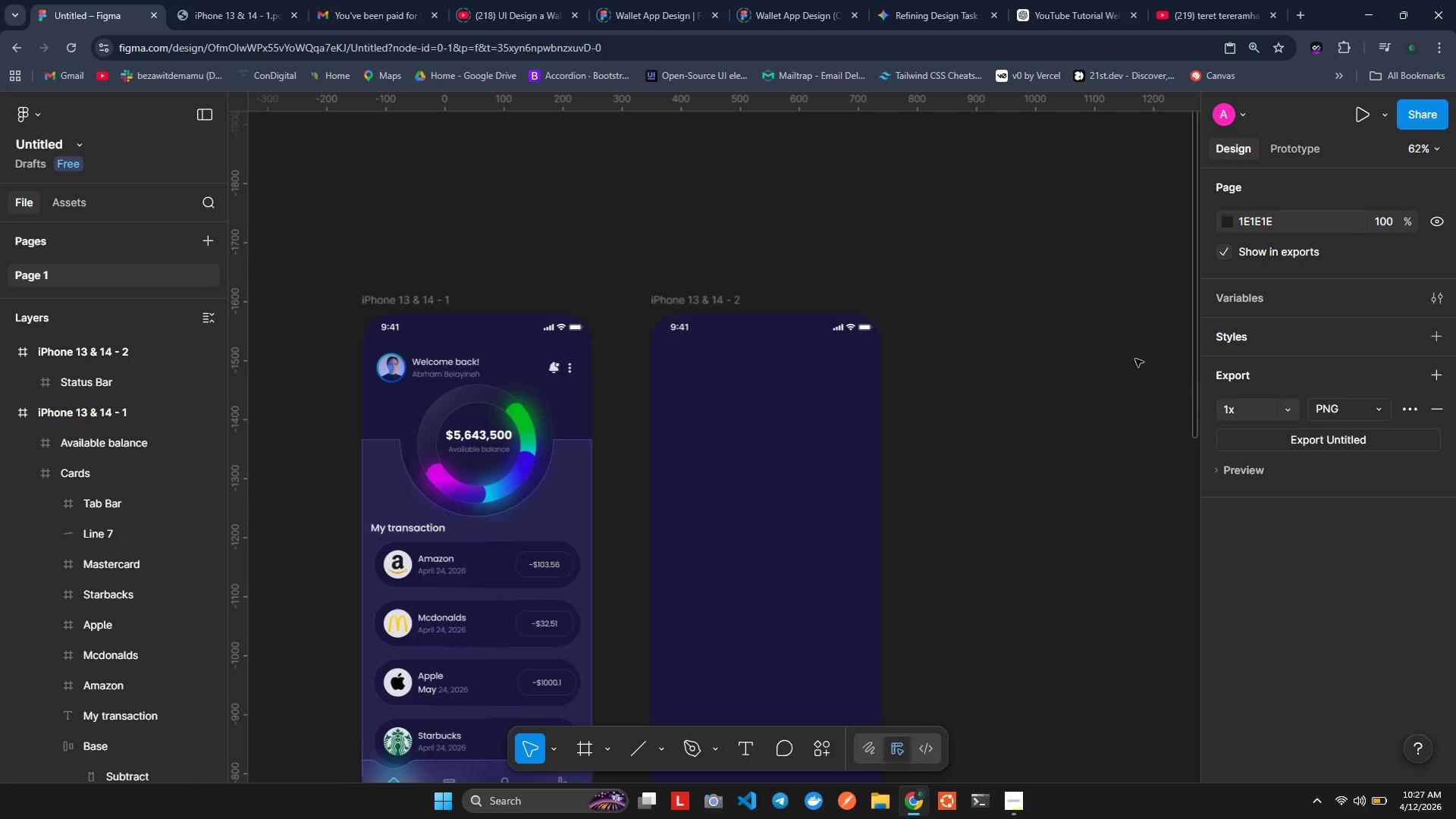 
left_click([1100, 352])
 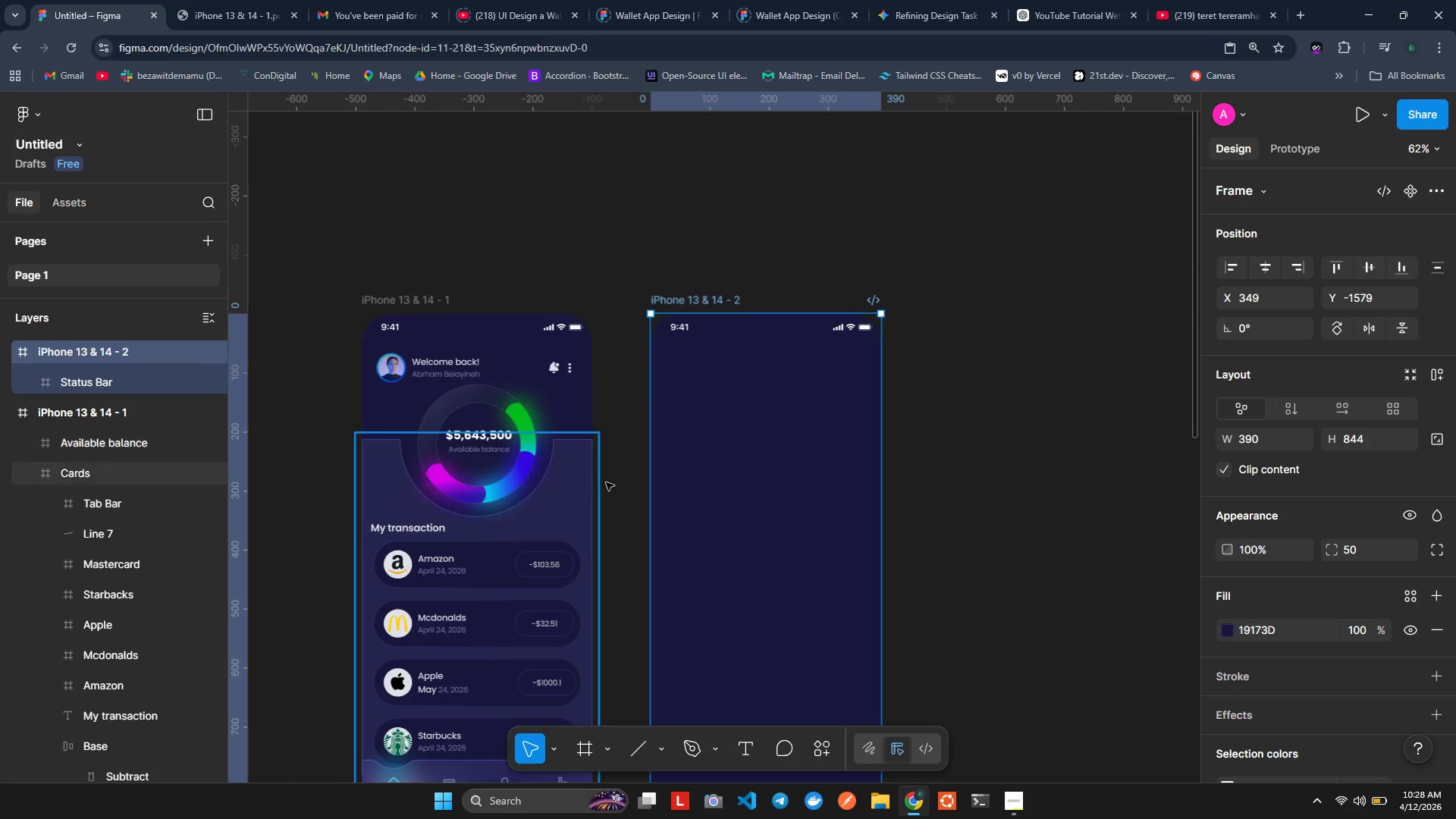 
left_click_drag(start_coordinate=[714, 495], to_coordinate=[972, 492])
 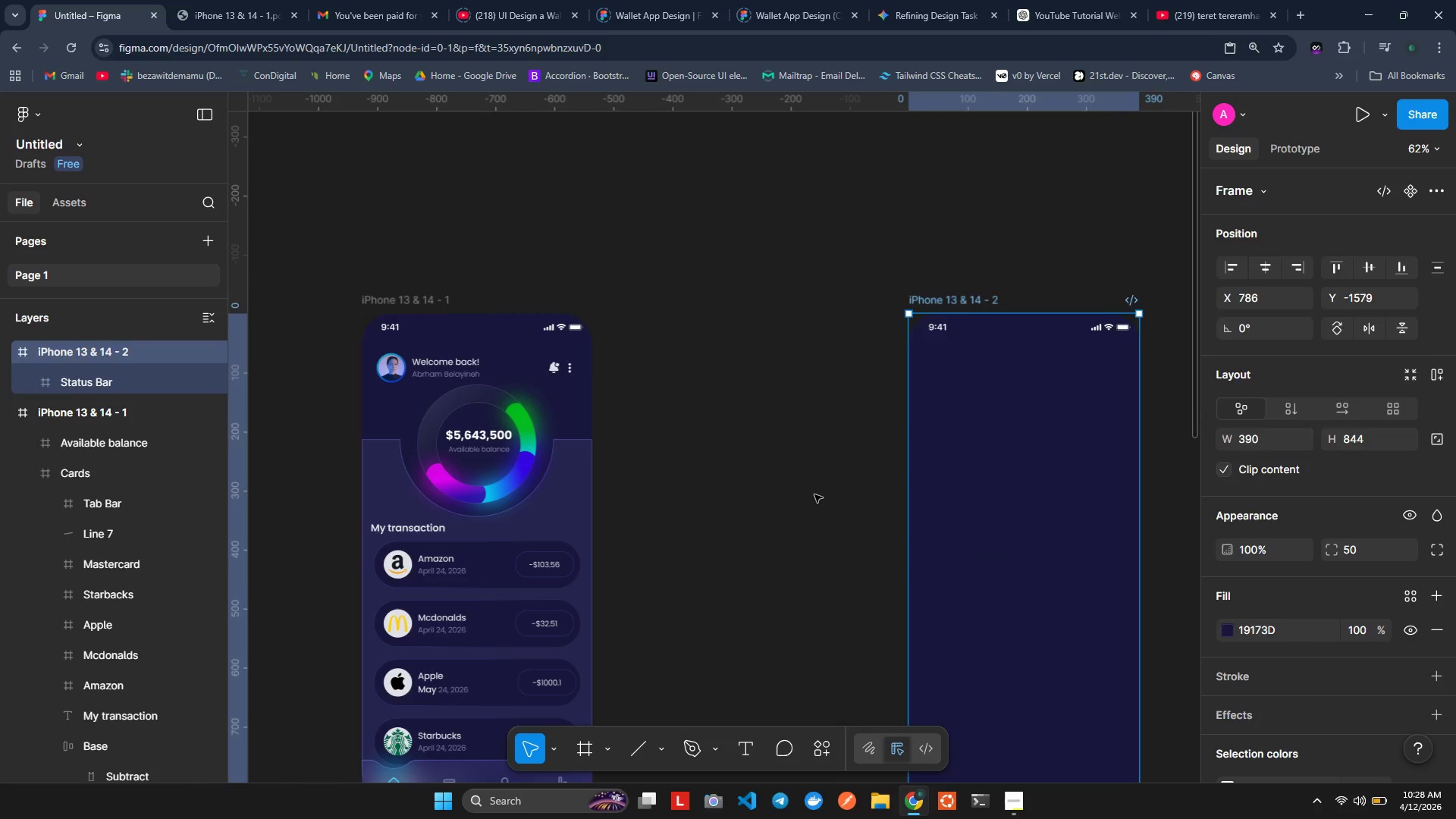 
left_click([814, 494])
 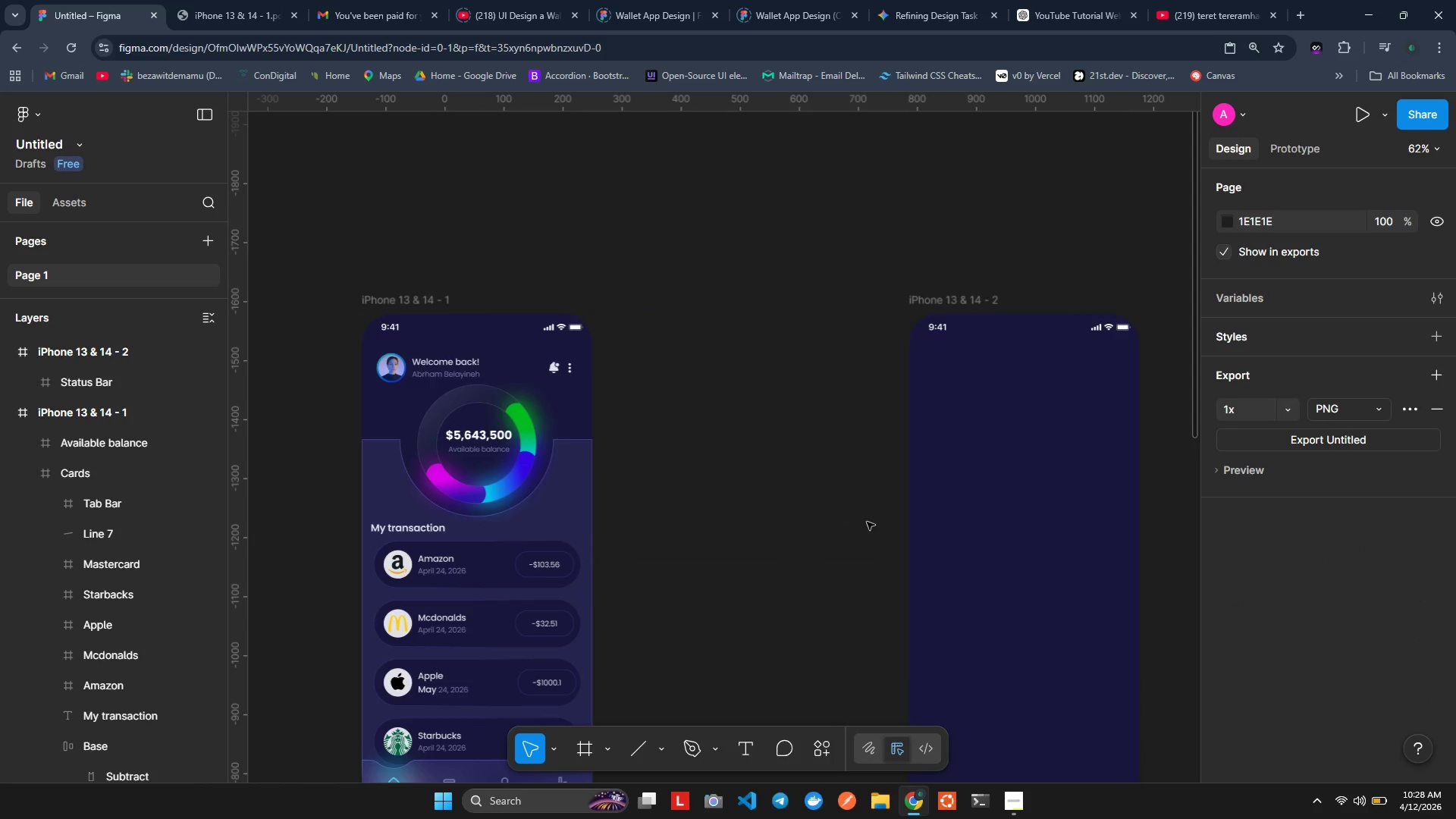 
scroll: coordinate [868, 522], scroll_direction: down, amount: 1.0
 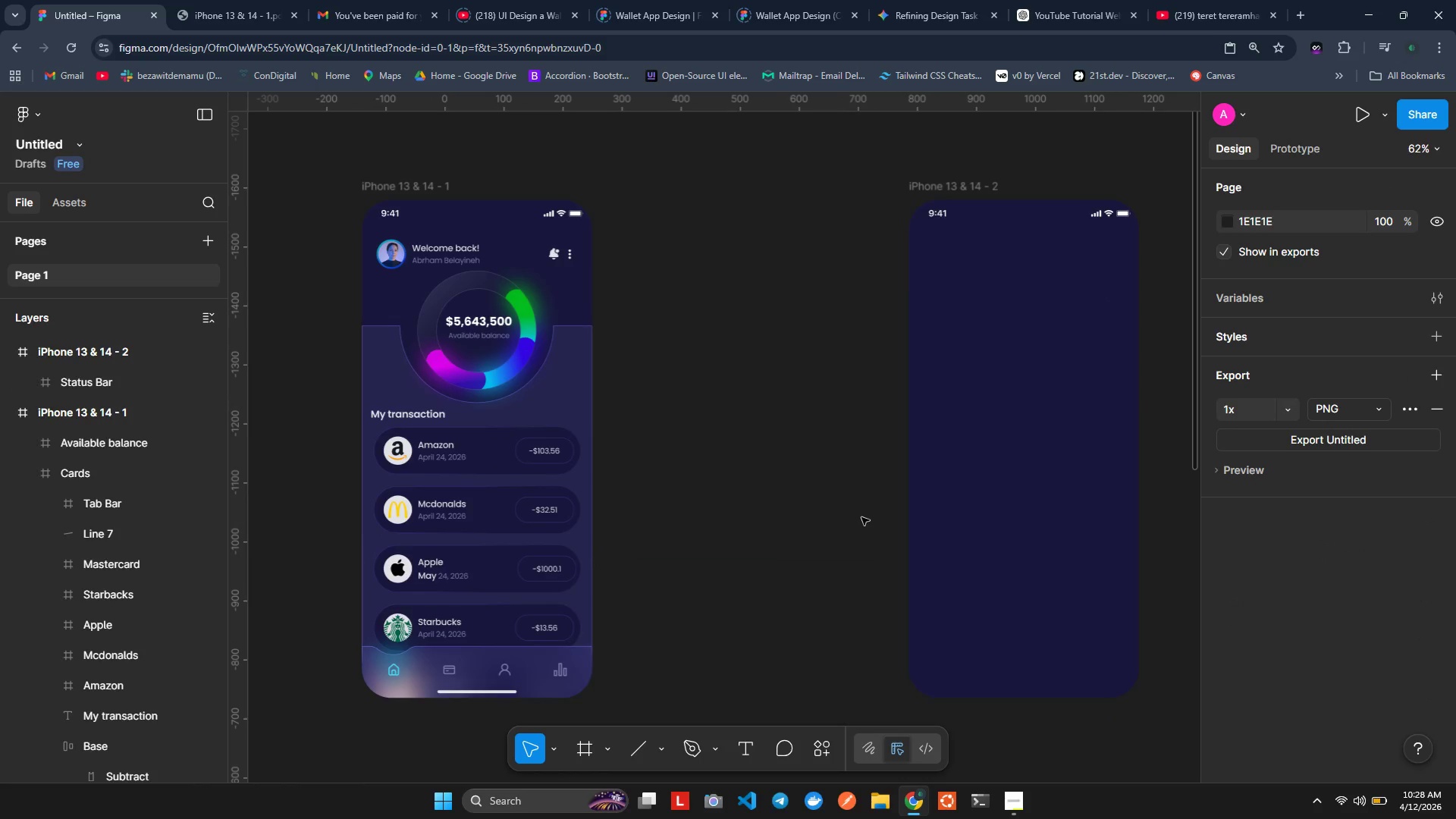 
hold_key(key=ShiftLeft, duration=1.44)
scroll: coordinate [861, 517], scroll_direction: none, amount: 0.0
 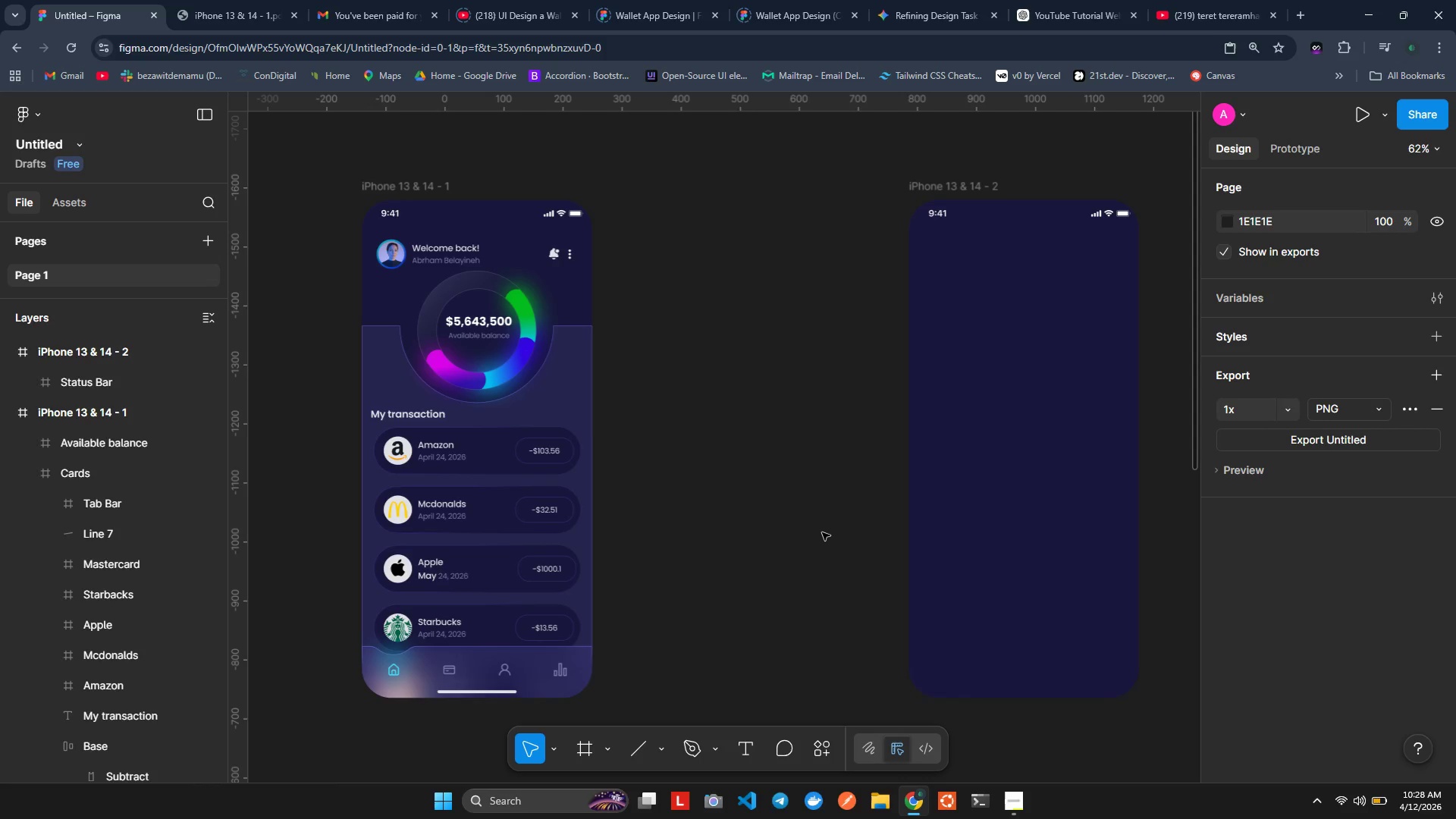 
wait(13.2)
 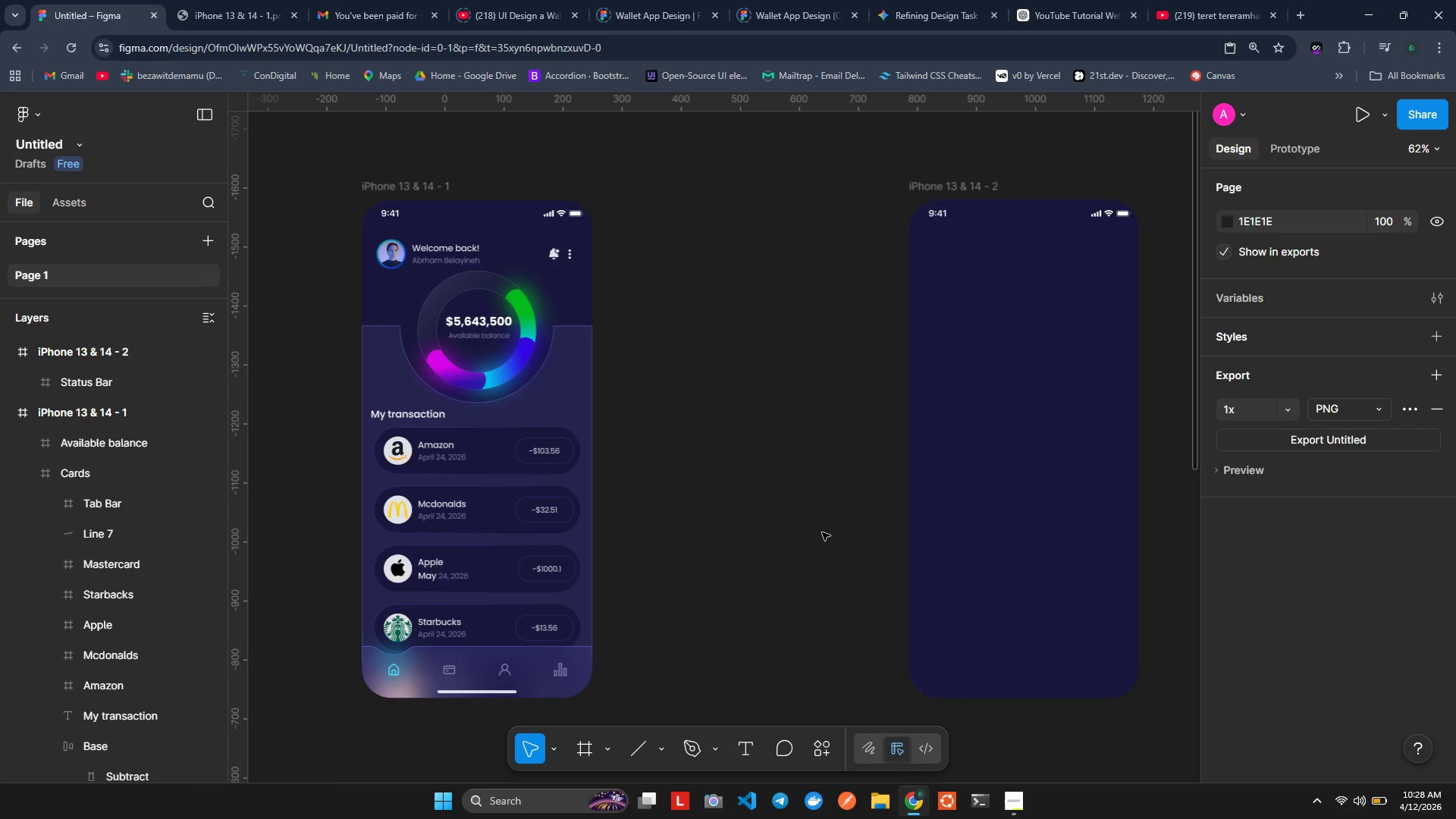 
left_click([190, 408])
 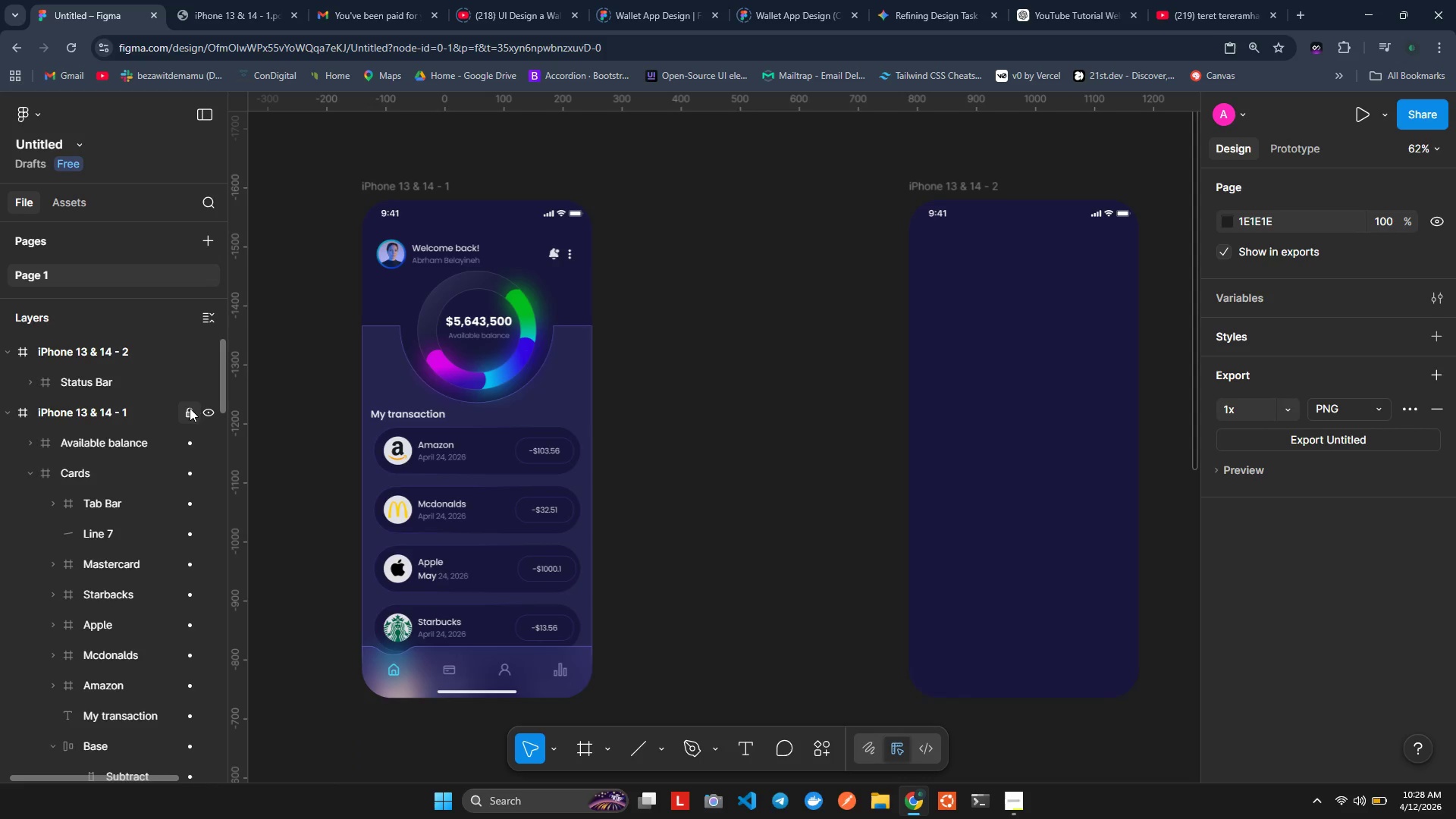 
left_click([190, 408])
 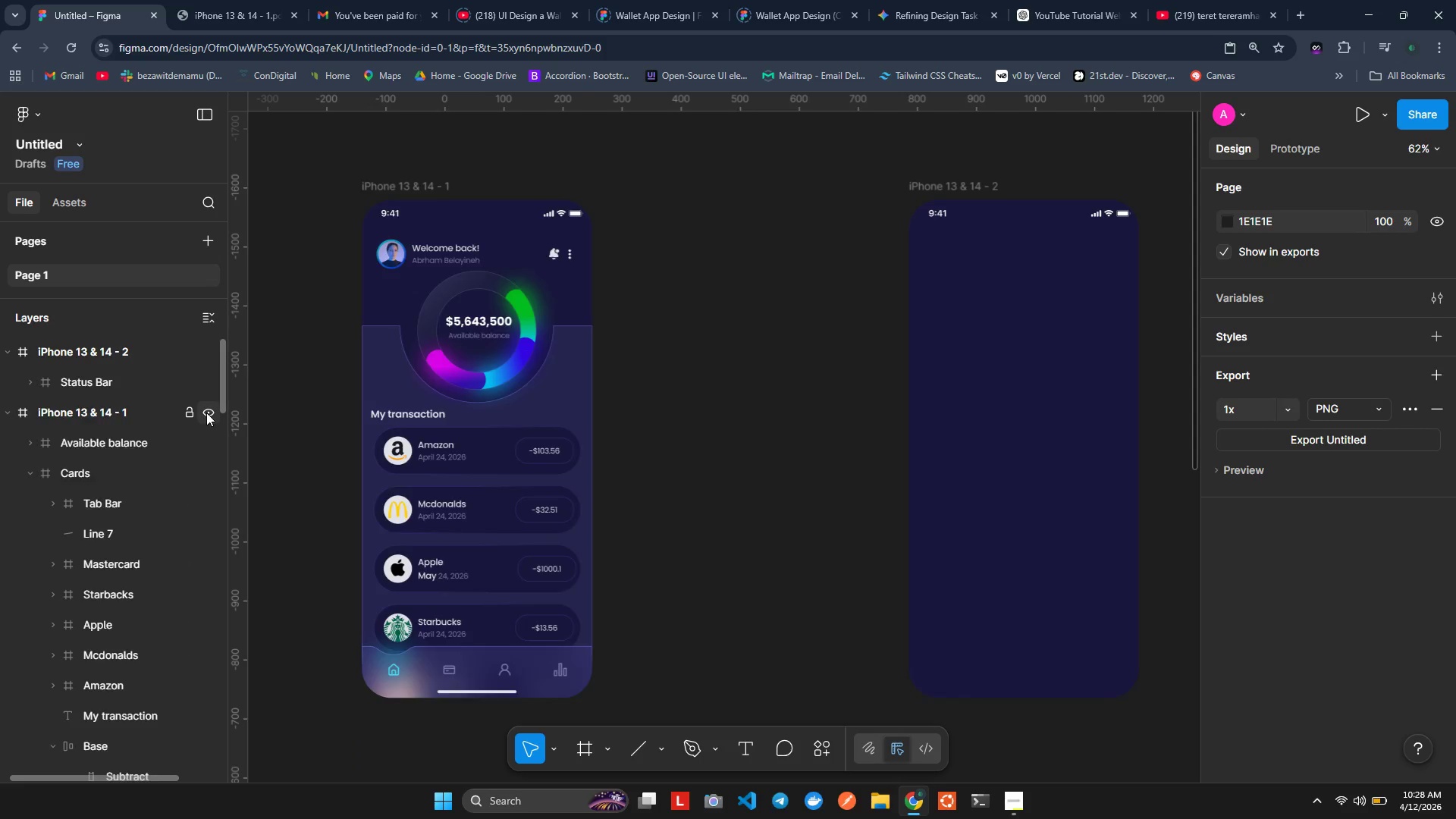 
double_click([206, 413])
 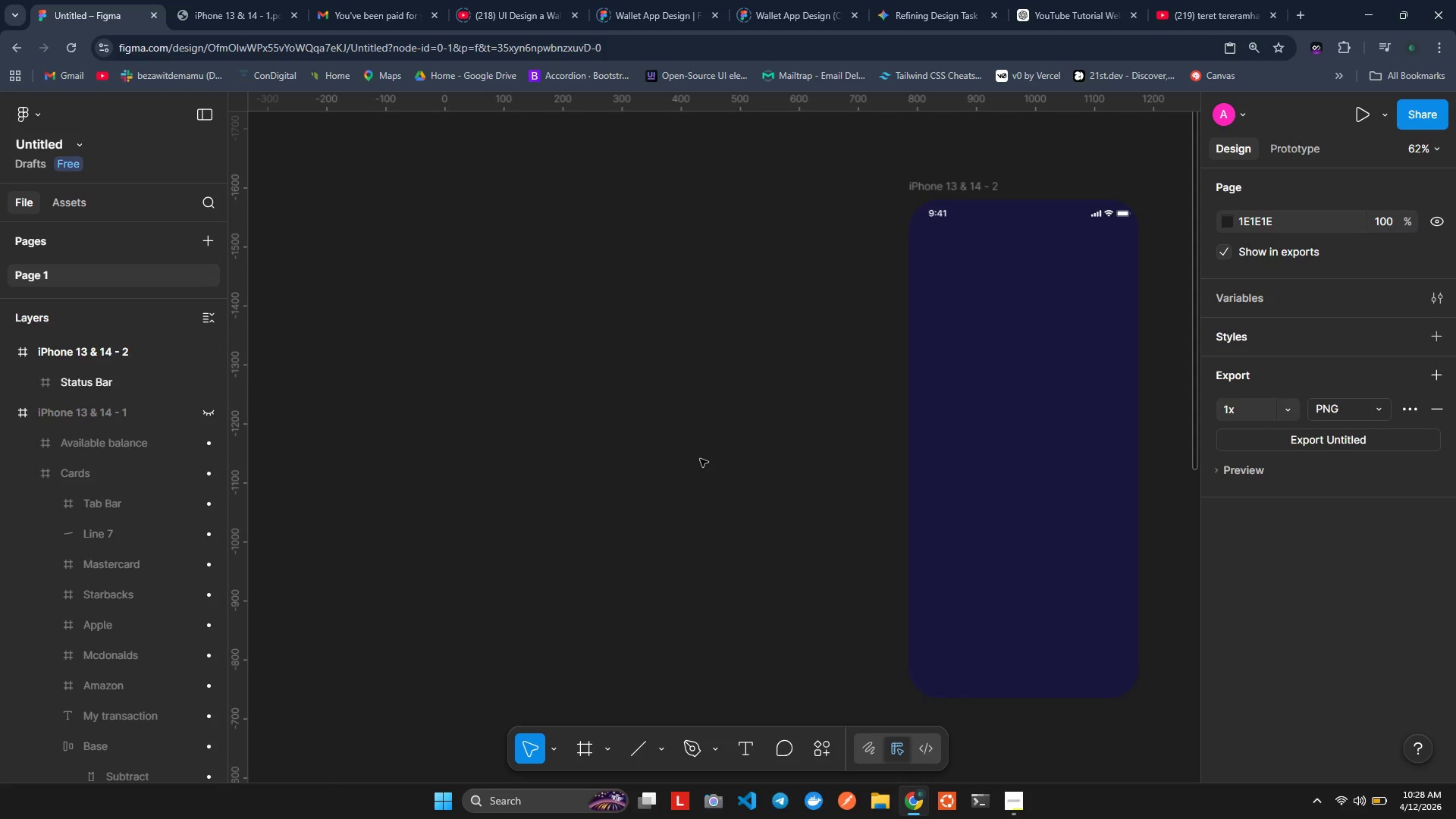 
left_click([700, 459])
 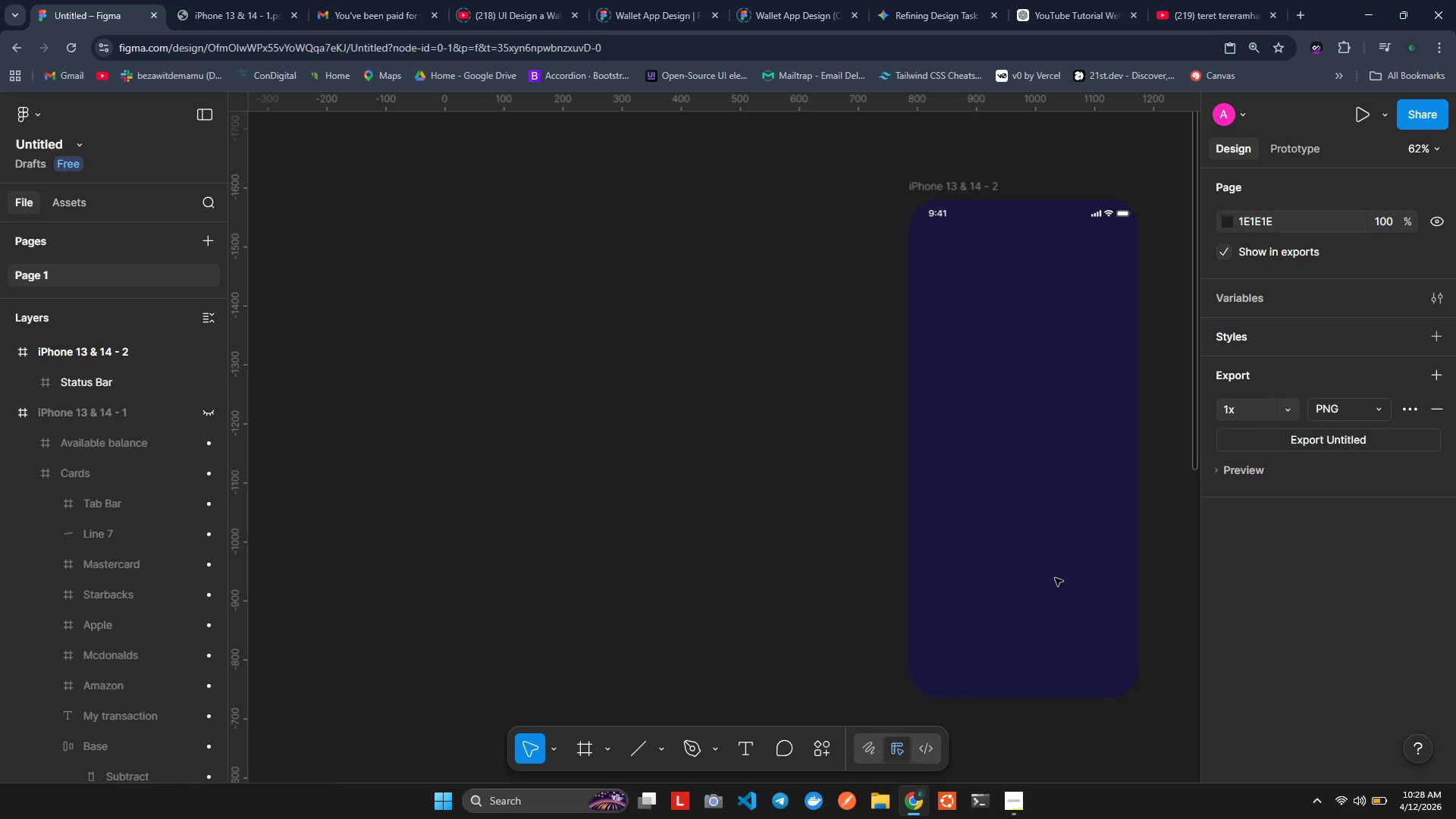 
wait(10.41)
 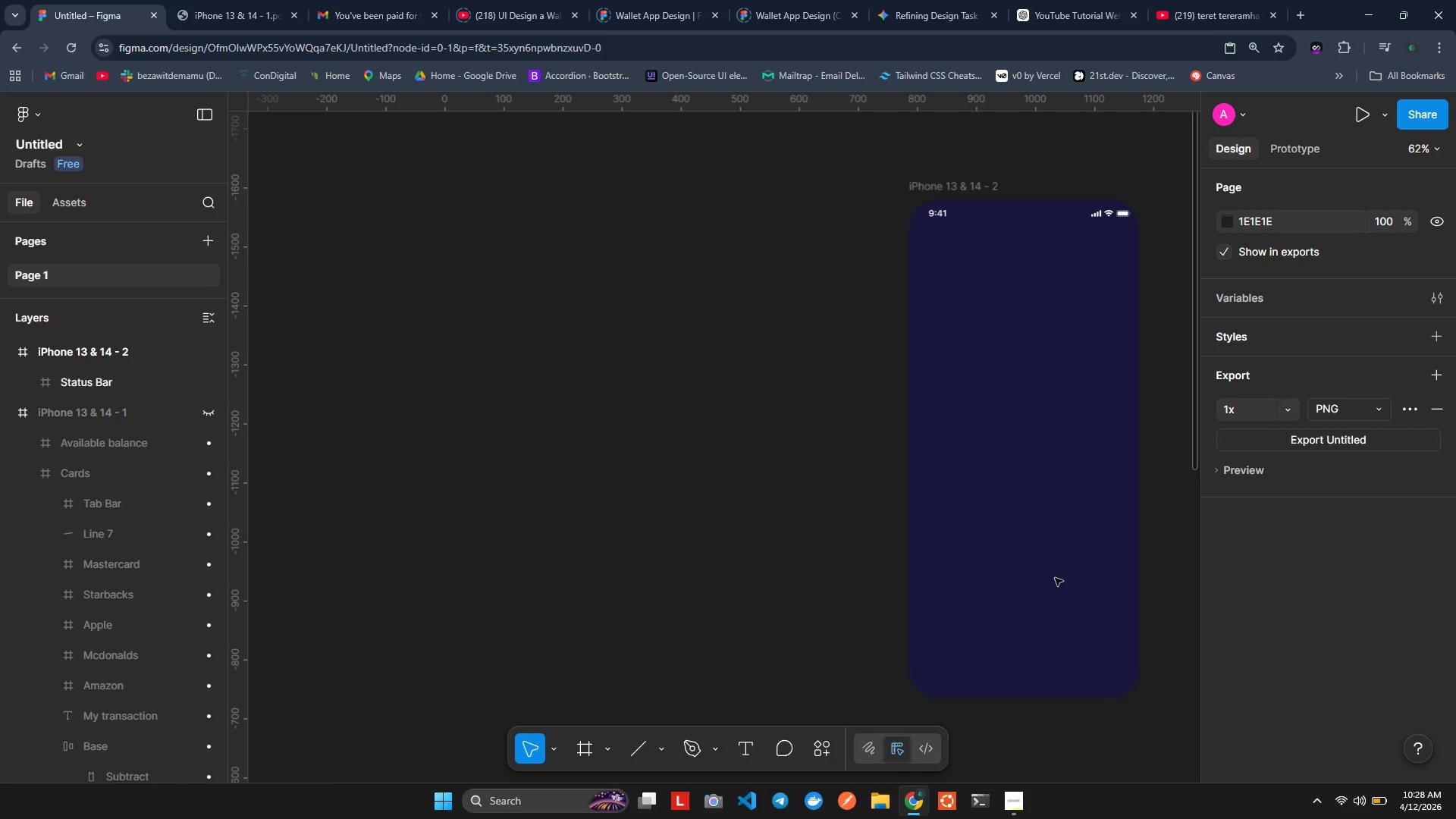 
left_click([748, 758])
 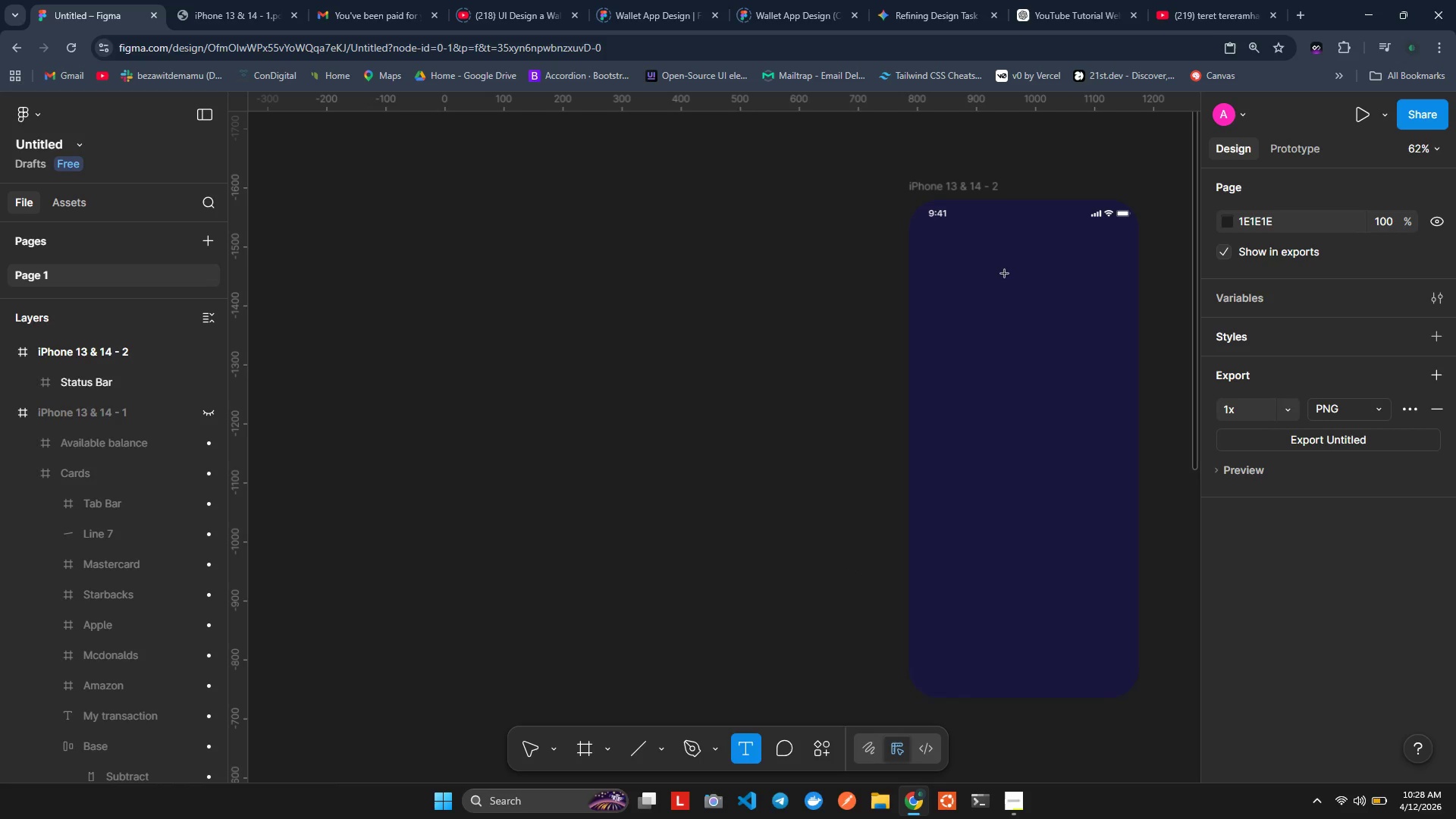 
left_click([1005, 274])
 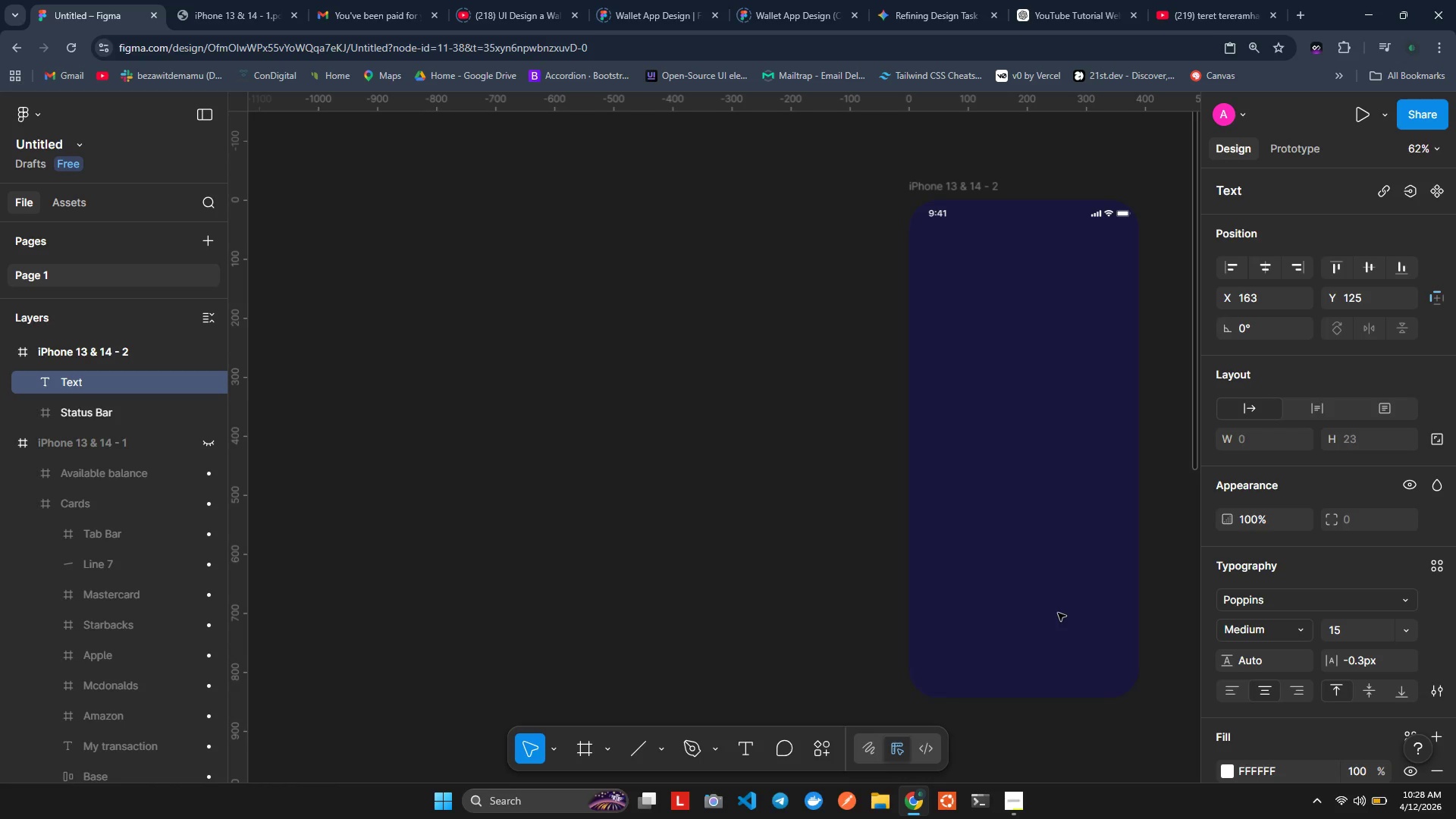 
type(Wallet)
 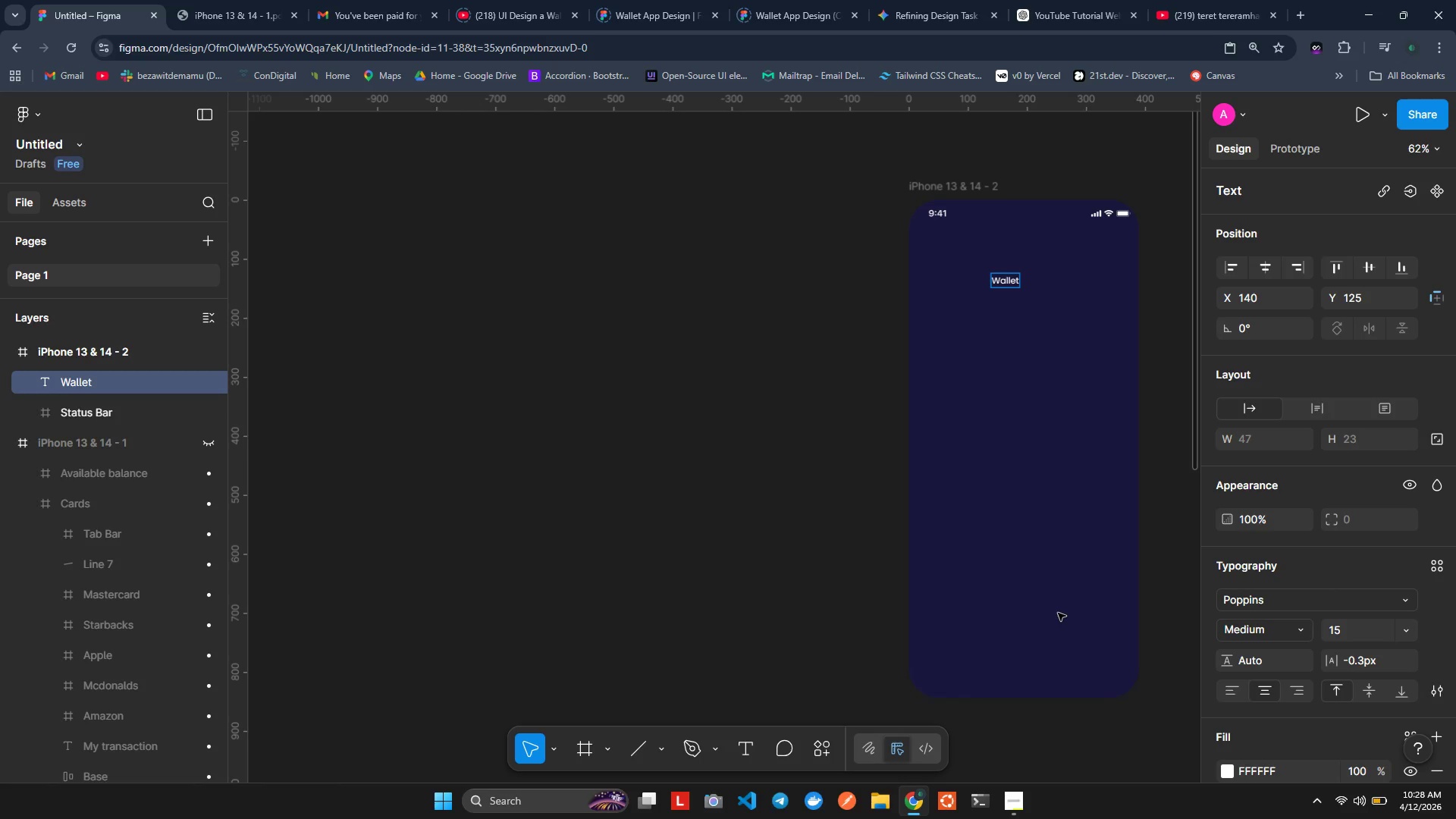 
wait(11.81)
 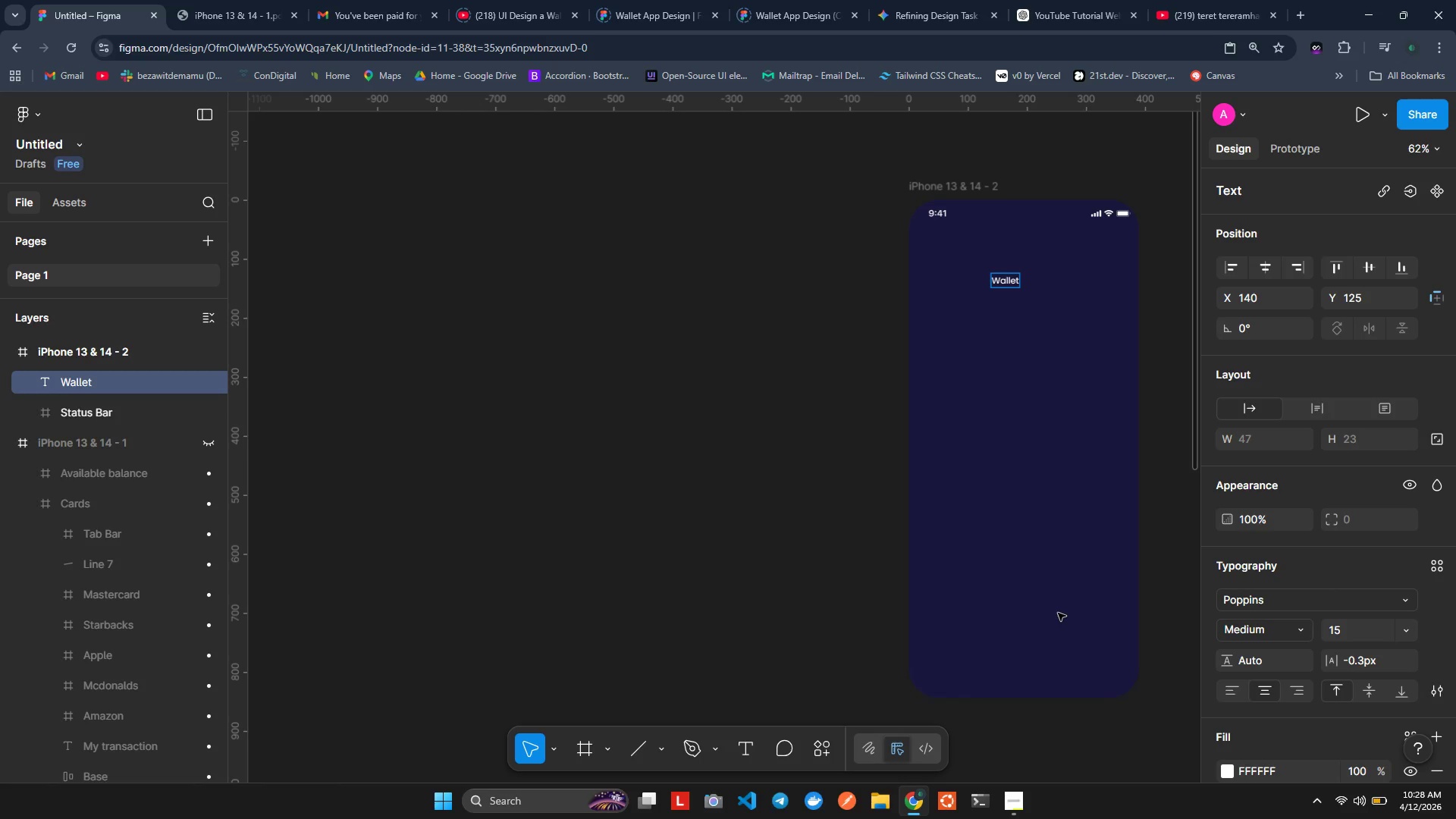 
left_click([1370, 634])
 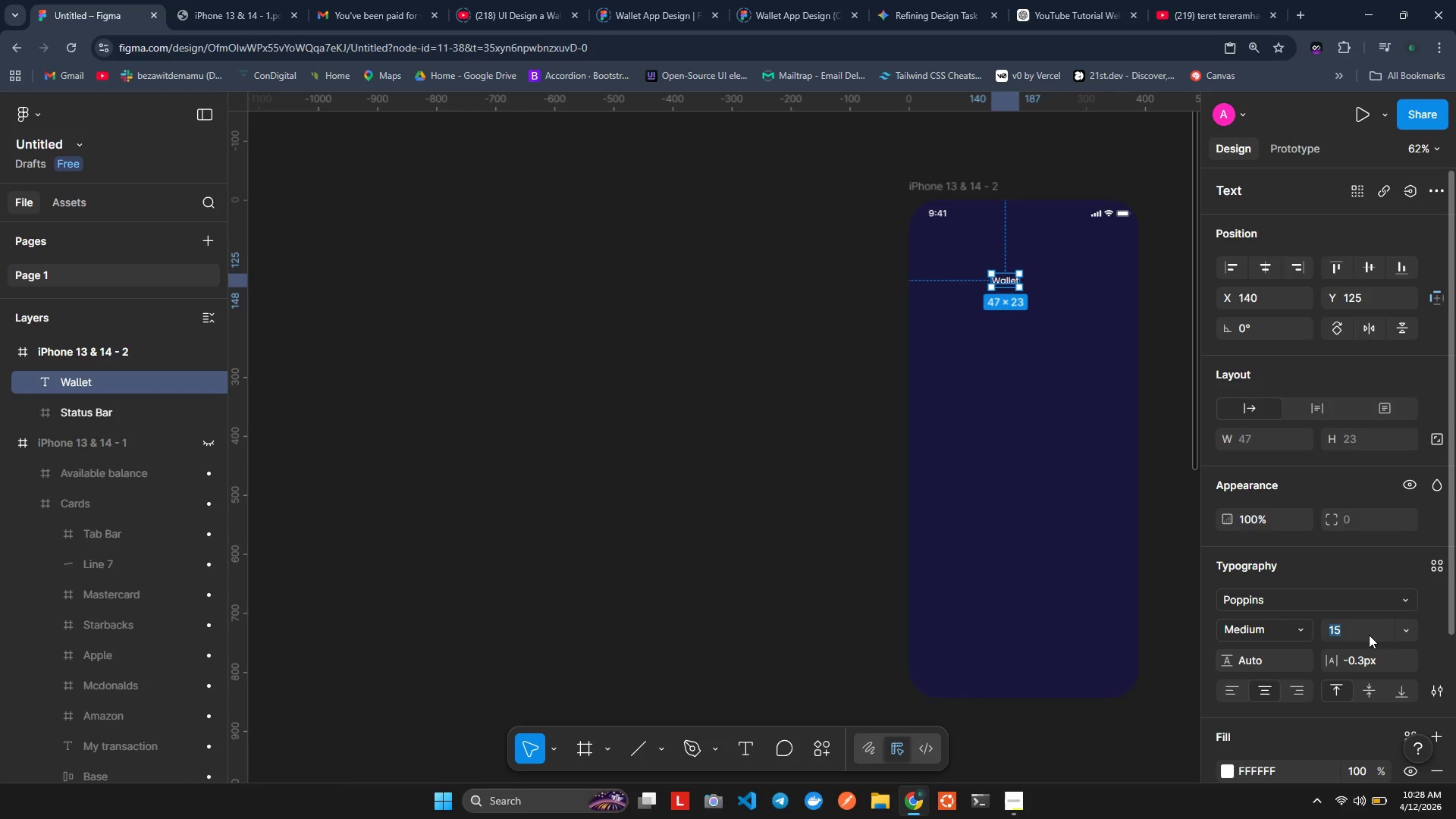 
type(20)
 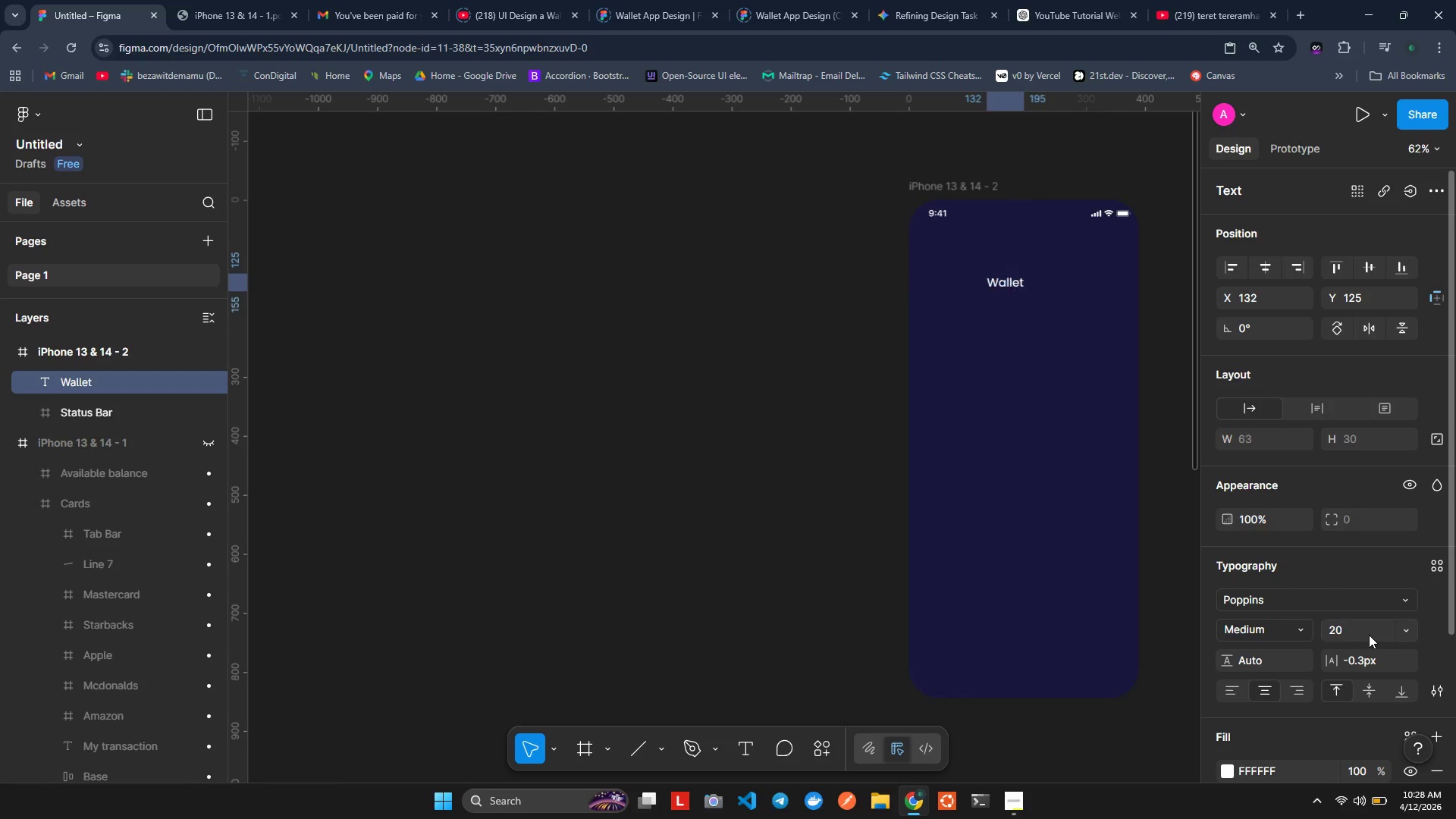 
key(Enter)
 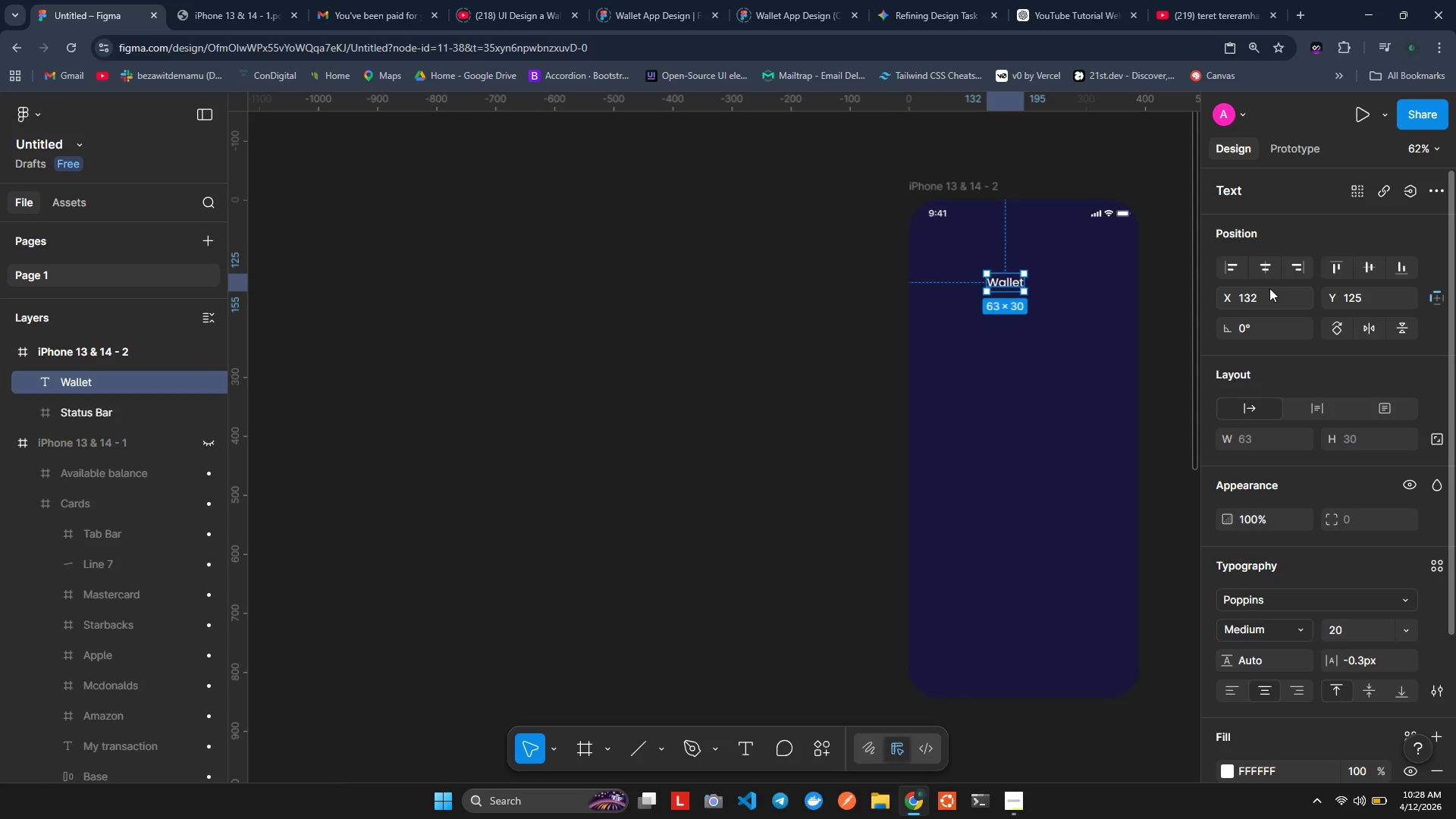 
wait(11.62)
 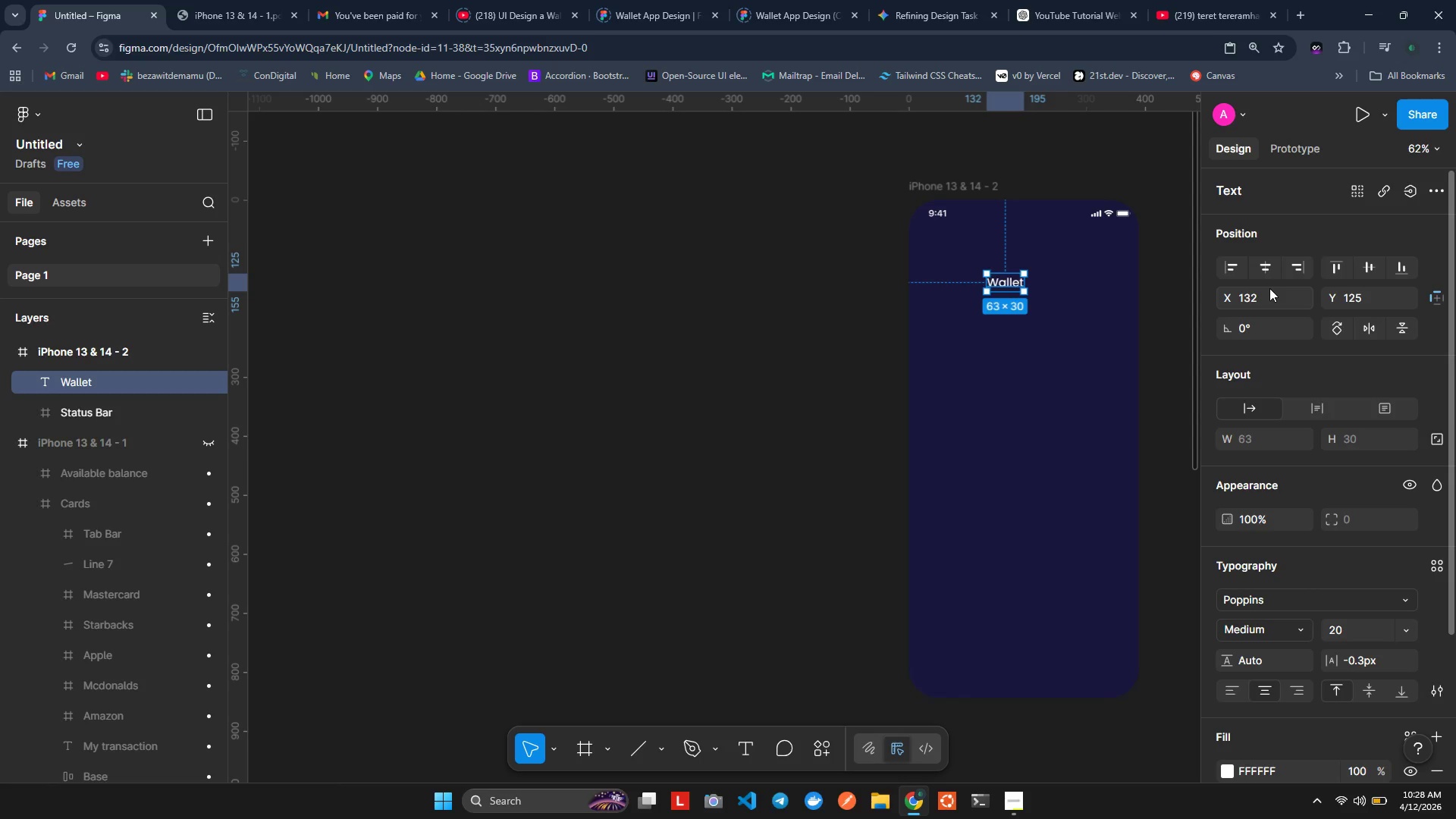 
scroll: coordinate [1252, 479], scroll_direction: none, amount: 0.0
 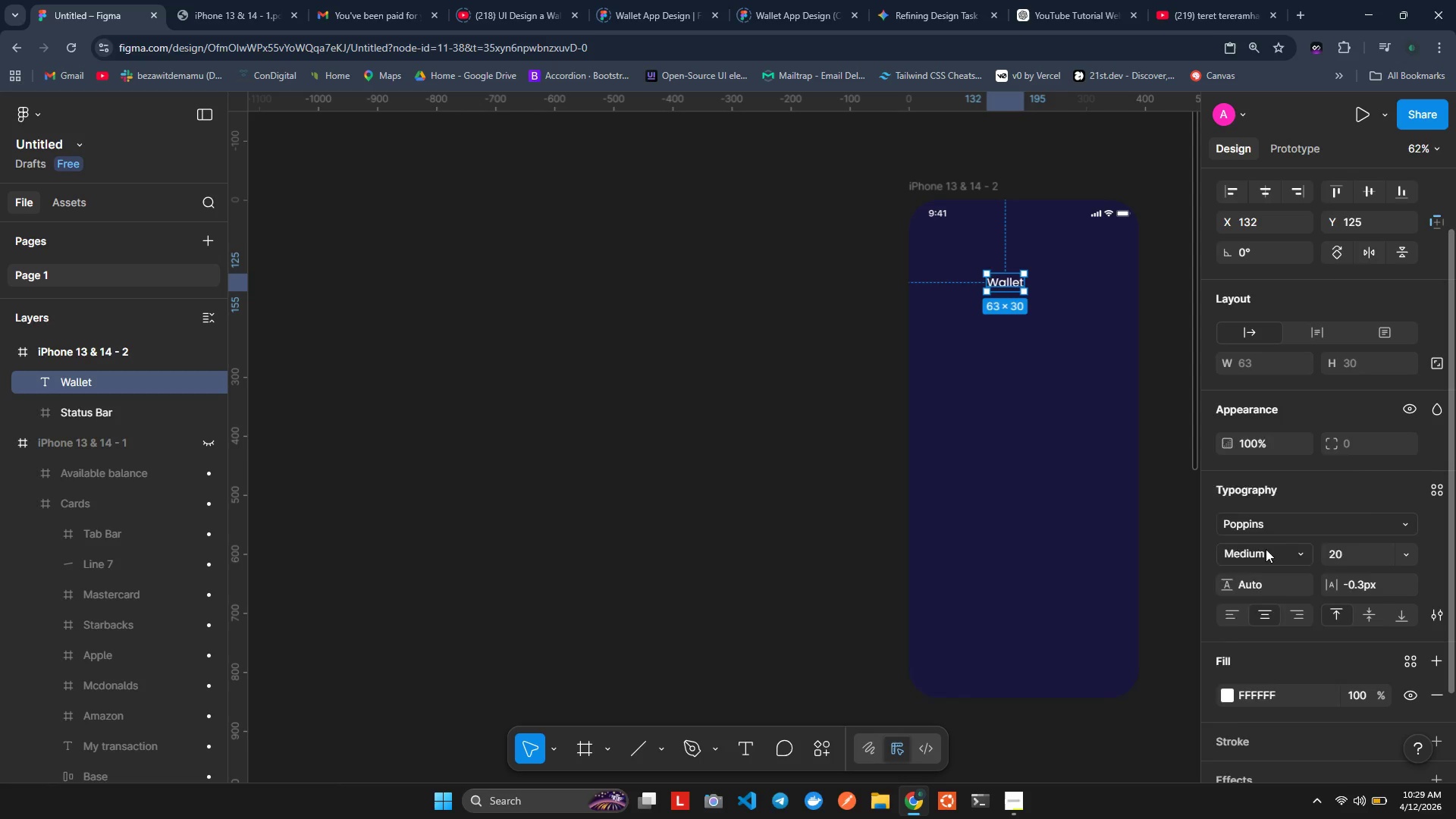 
left_click([1266, 549])
 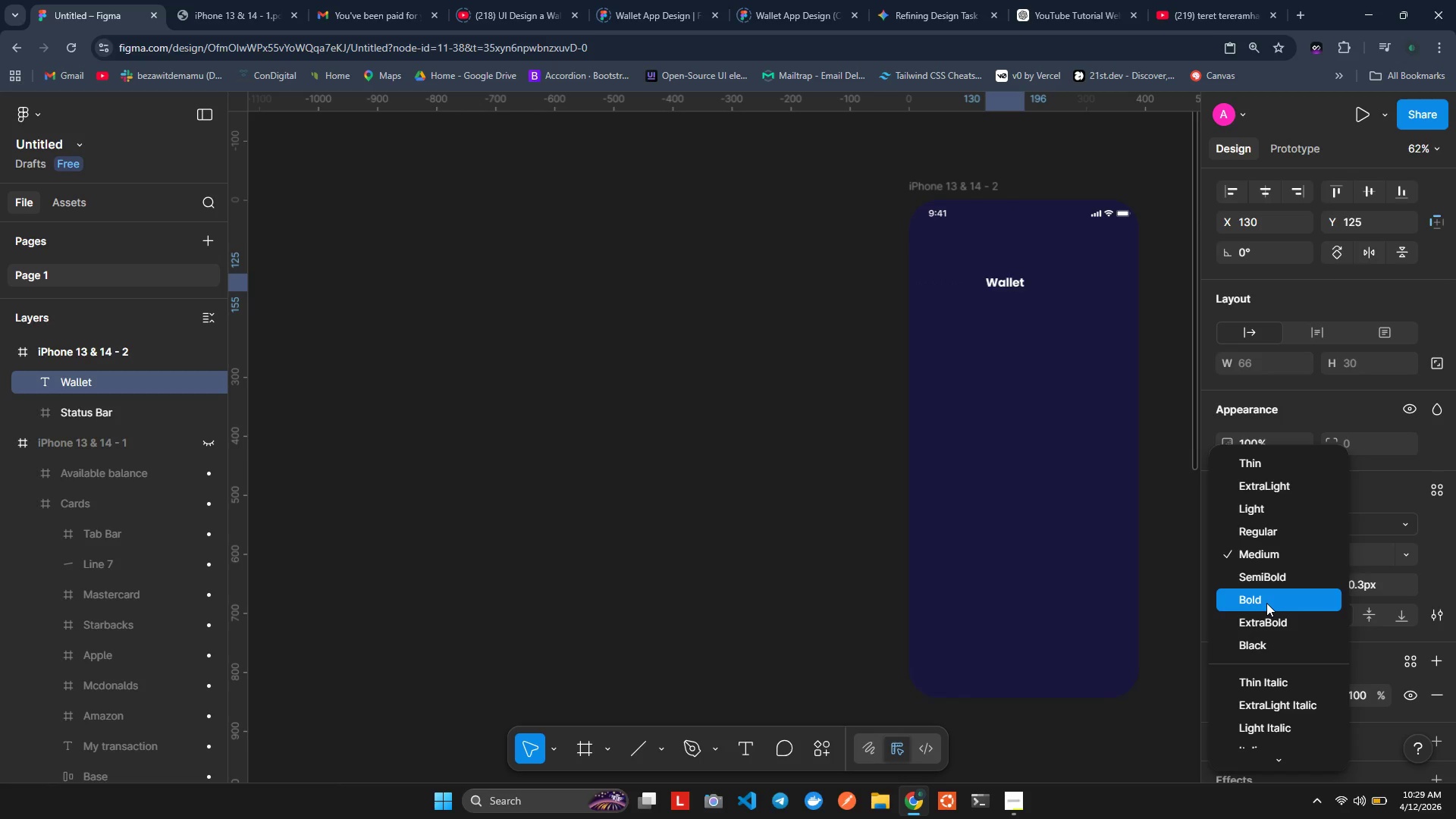 
left_click([1266, 603])
 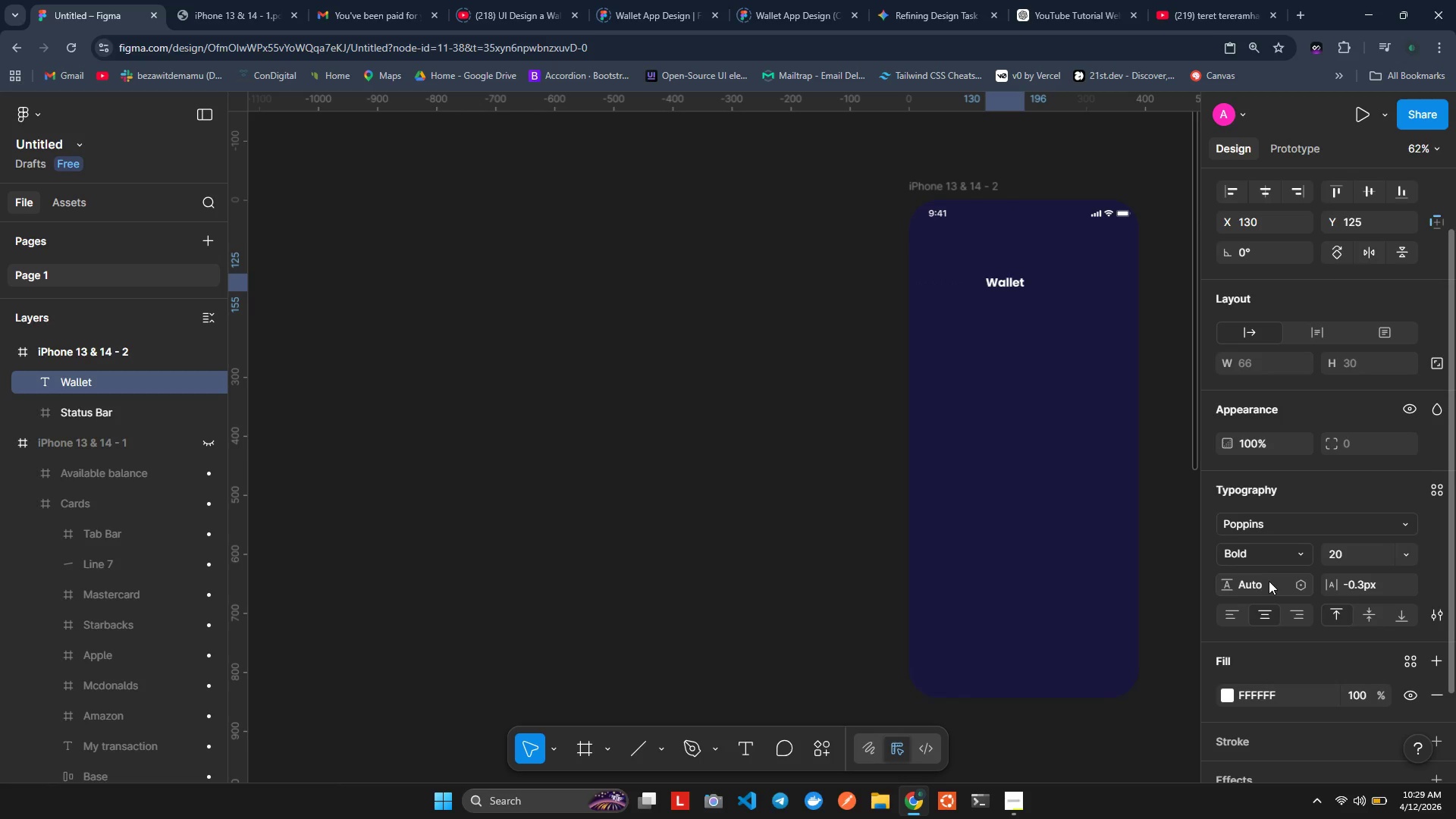 
mouse_move([1260, 595])
 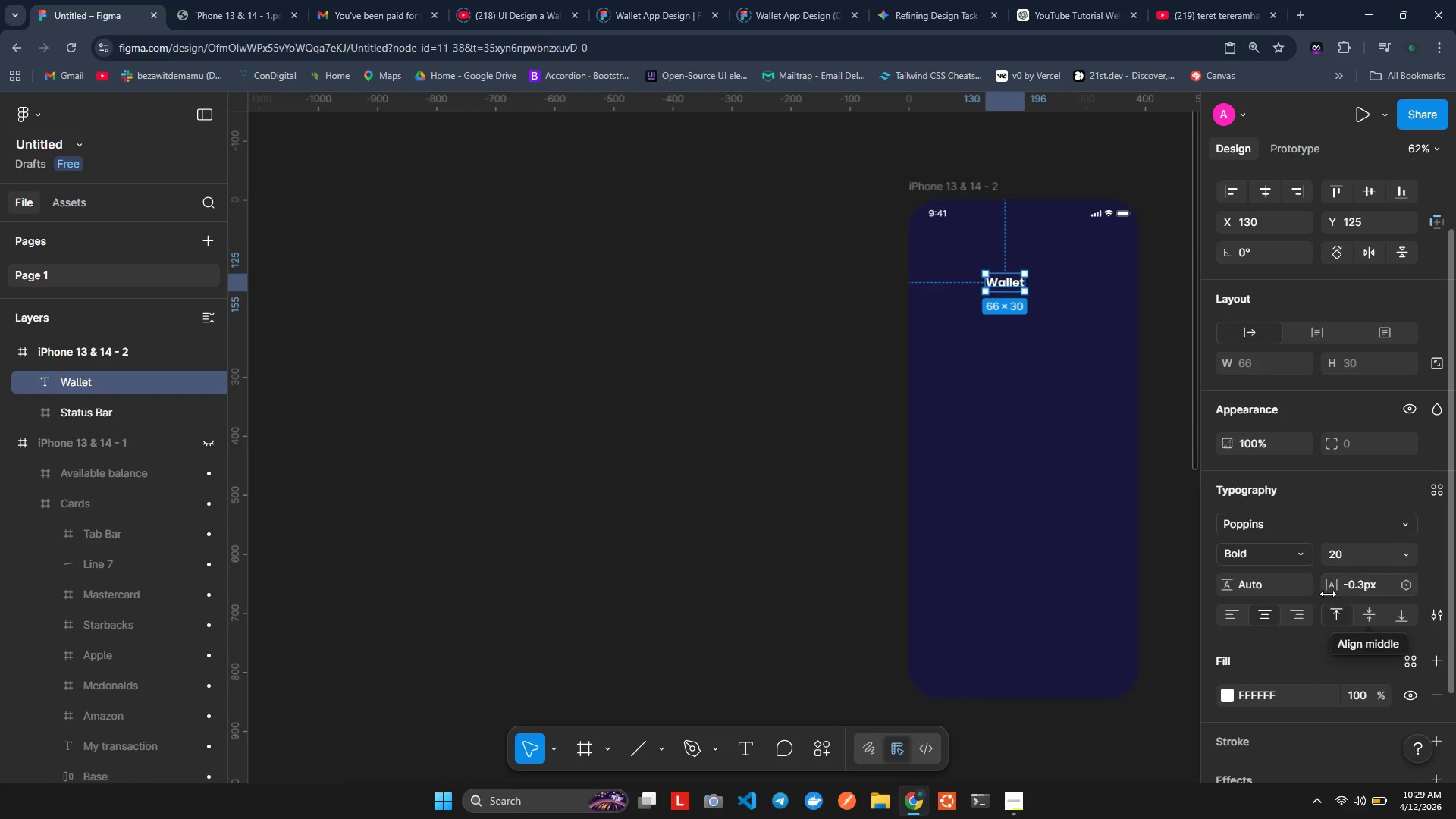 
wait(9.71)
 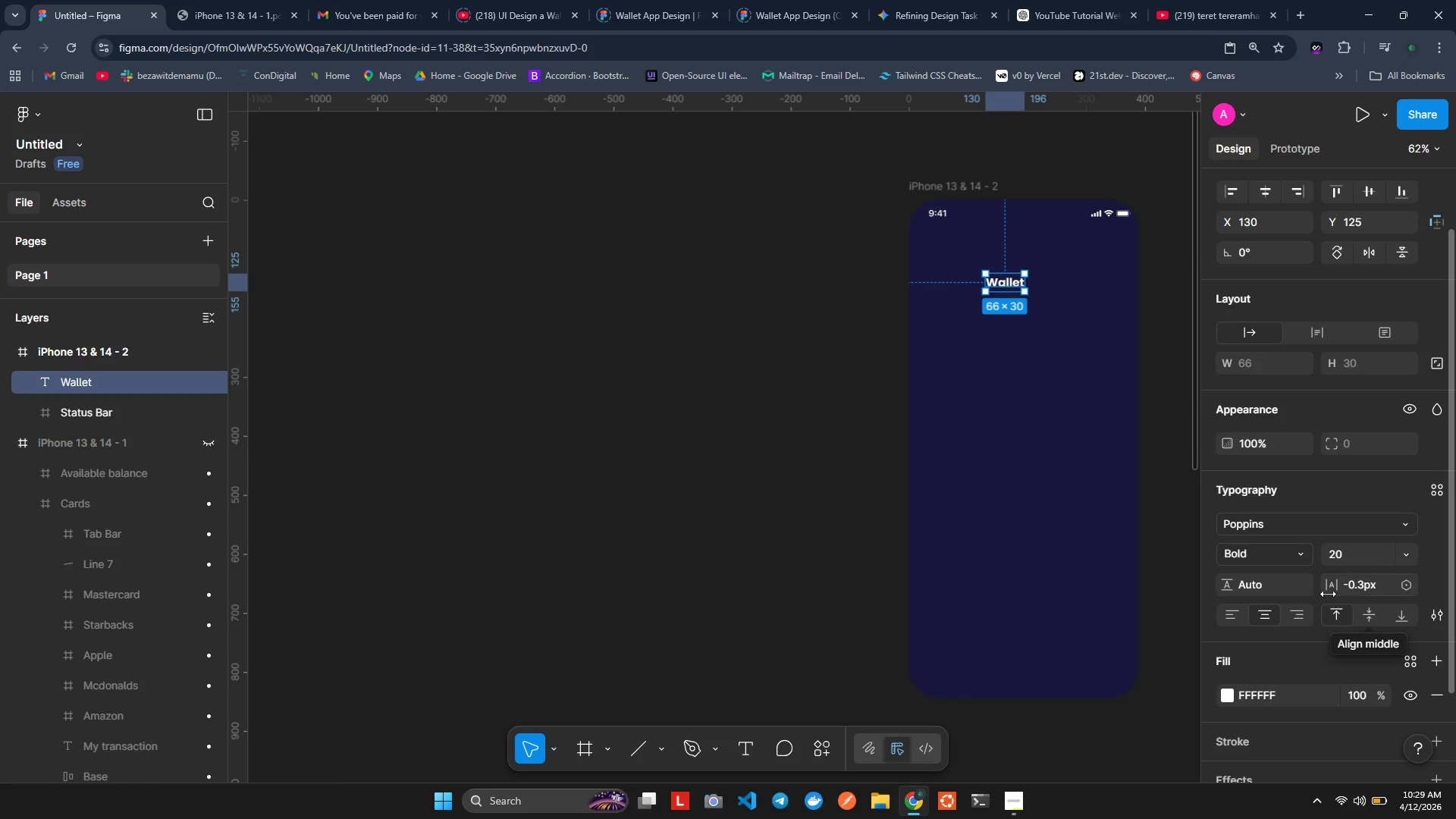 
left_click([1265, 191])
 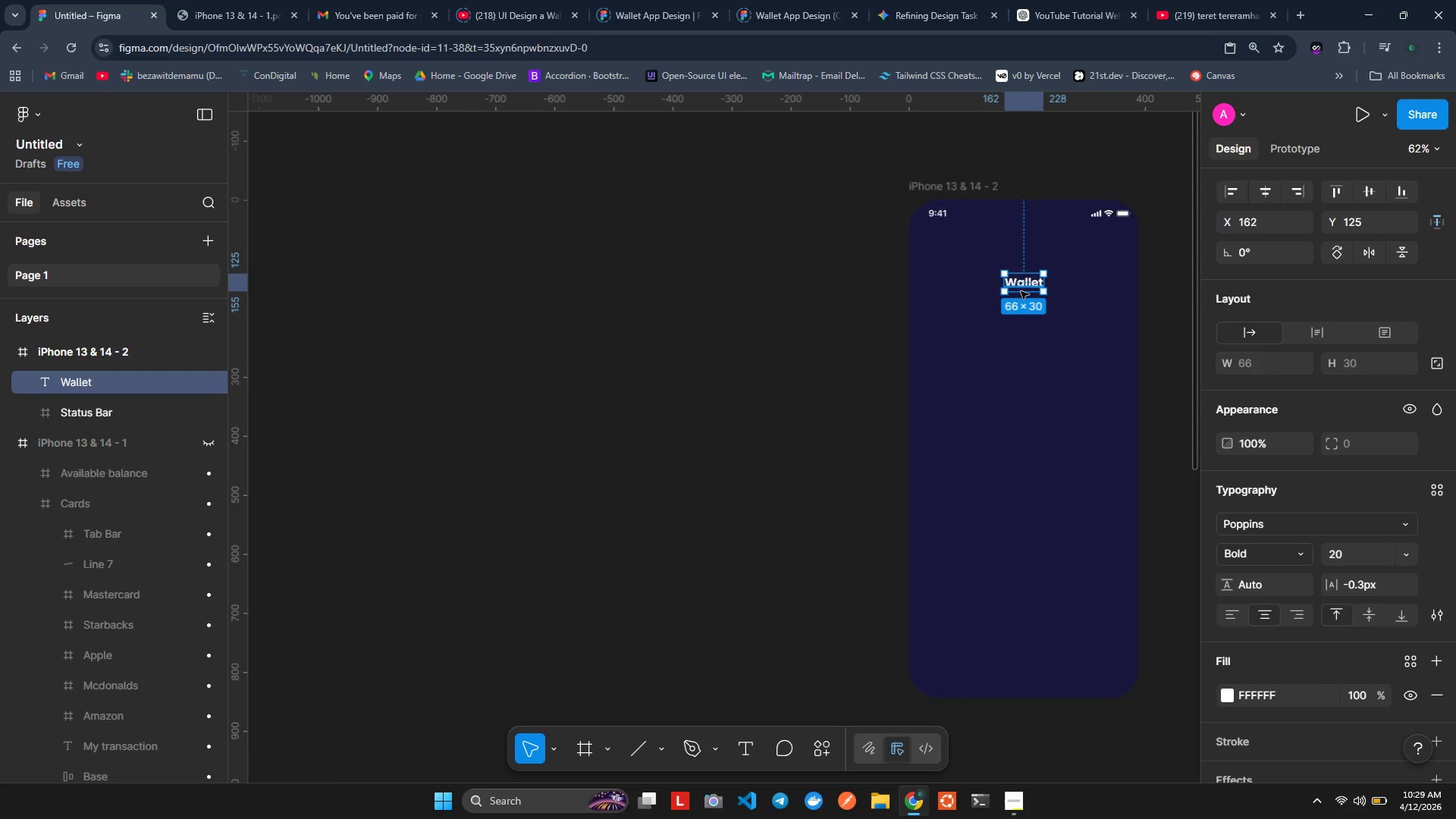 
left_click_drag(start_coordinate=[1023, 287], to_coordinate=[1020, 242])
 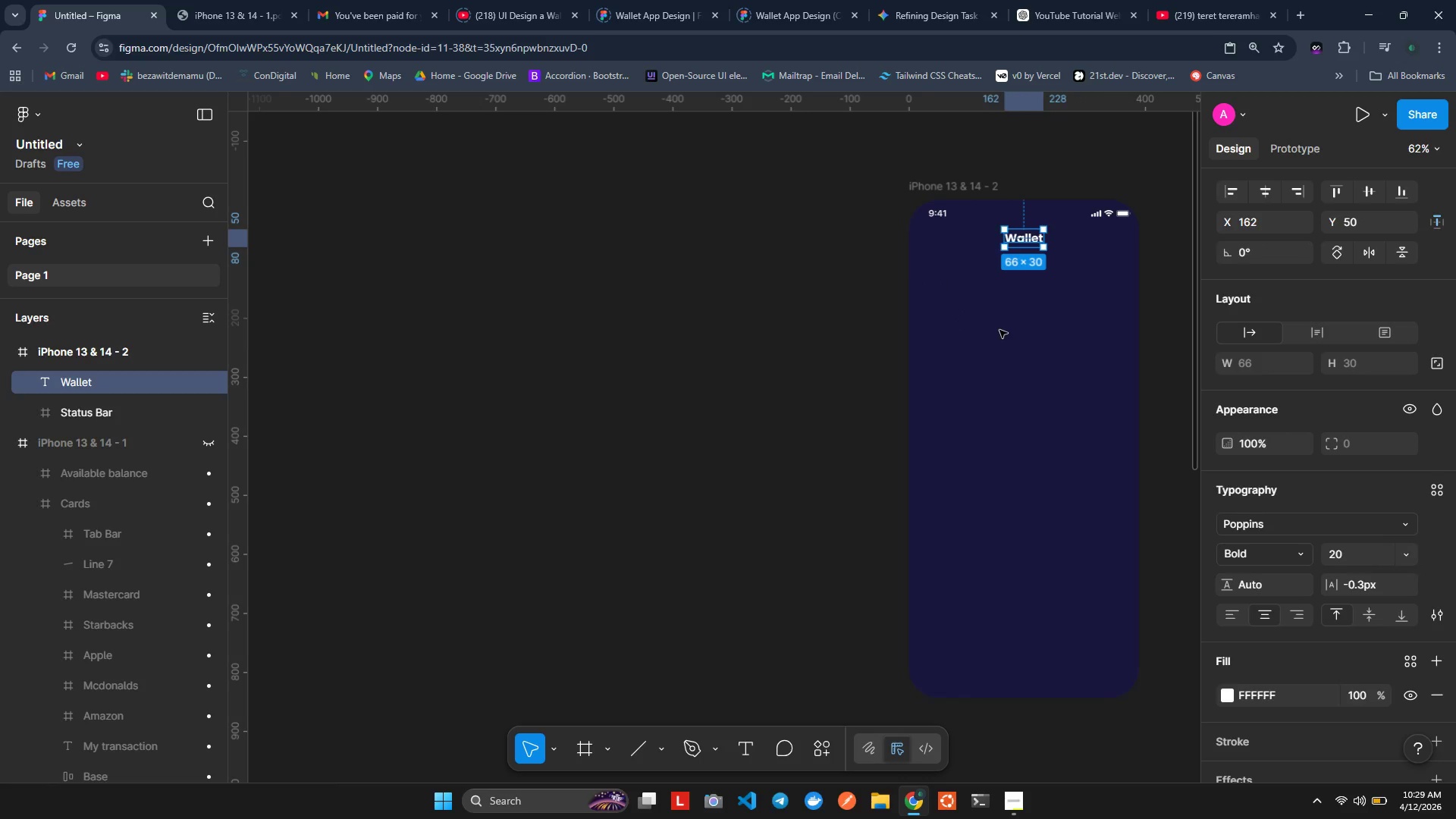 
left_click([999, 330])
 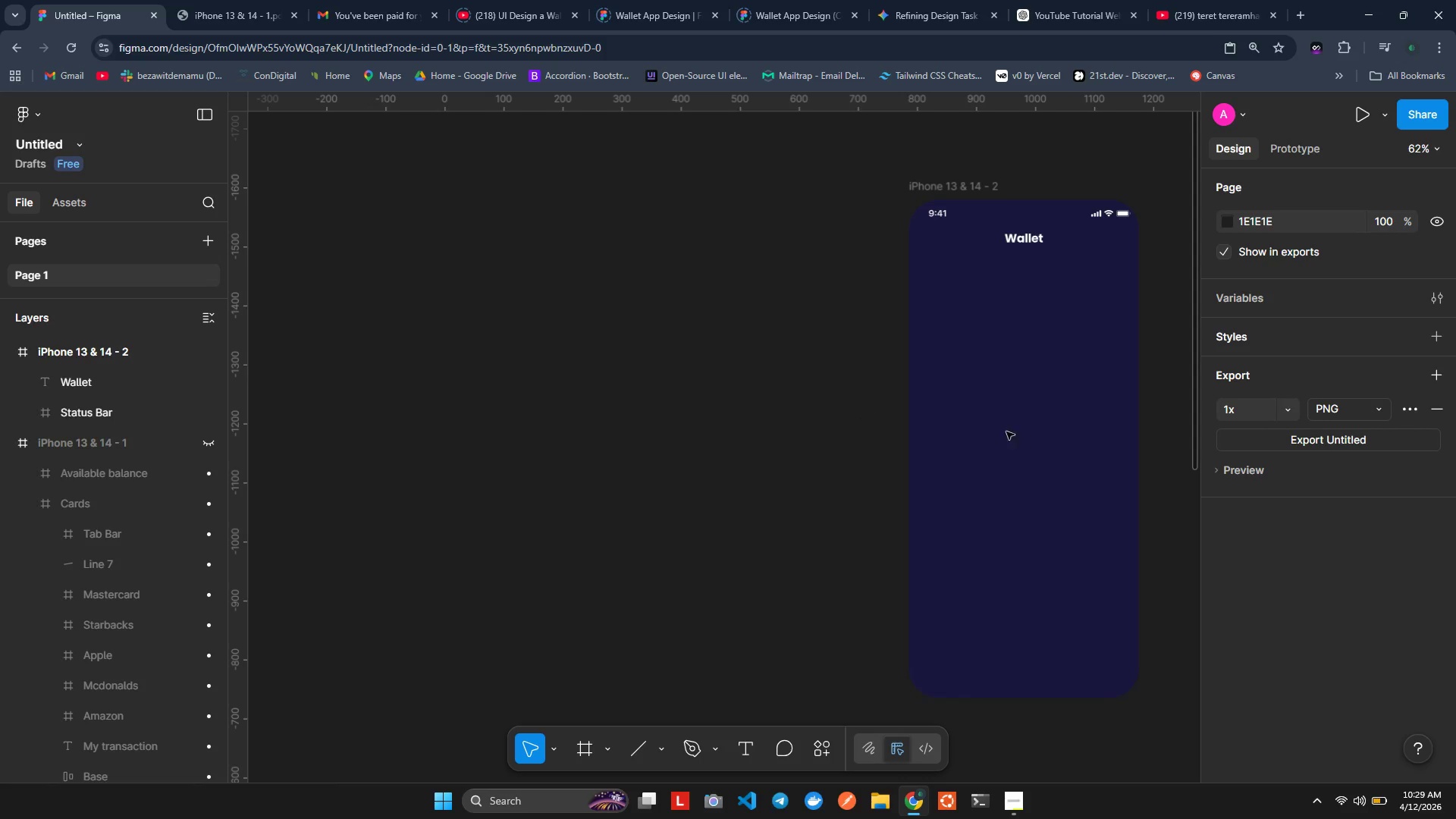 
key(Control+ControlLeft)
 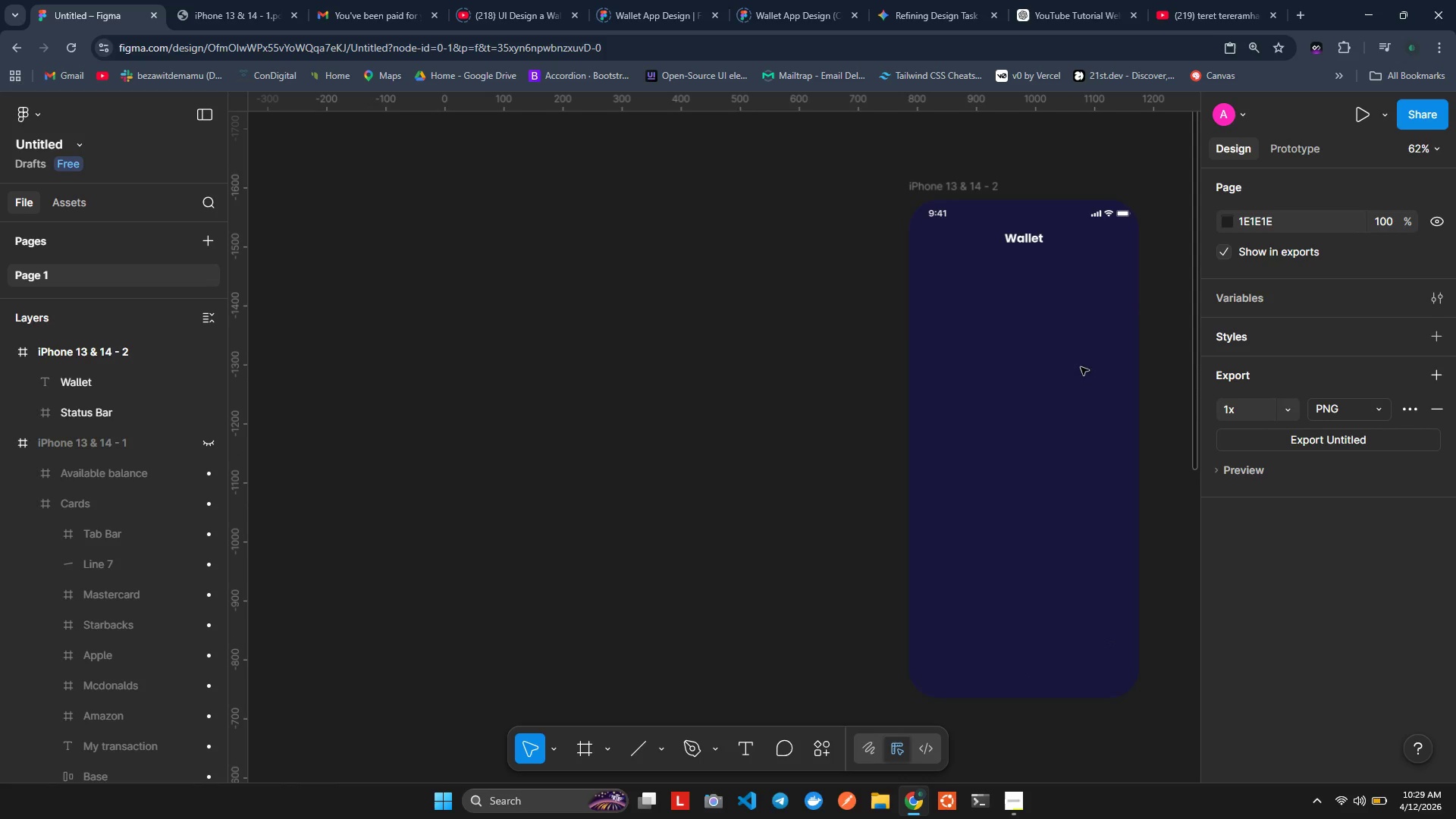 
scroll: coordinate [1094, 370], scroll_direction: none, amount: 0.0
 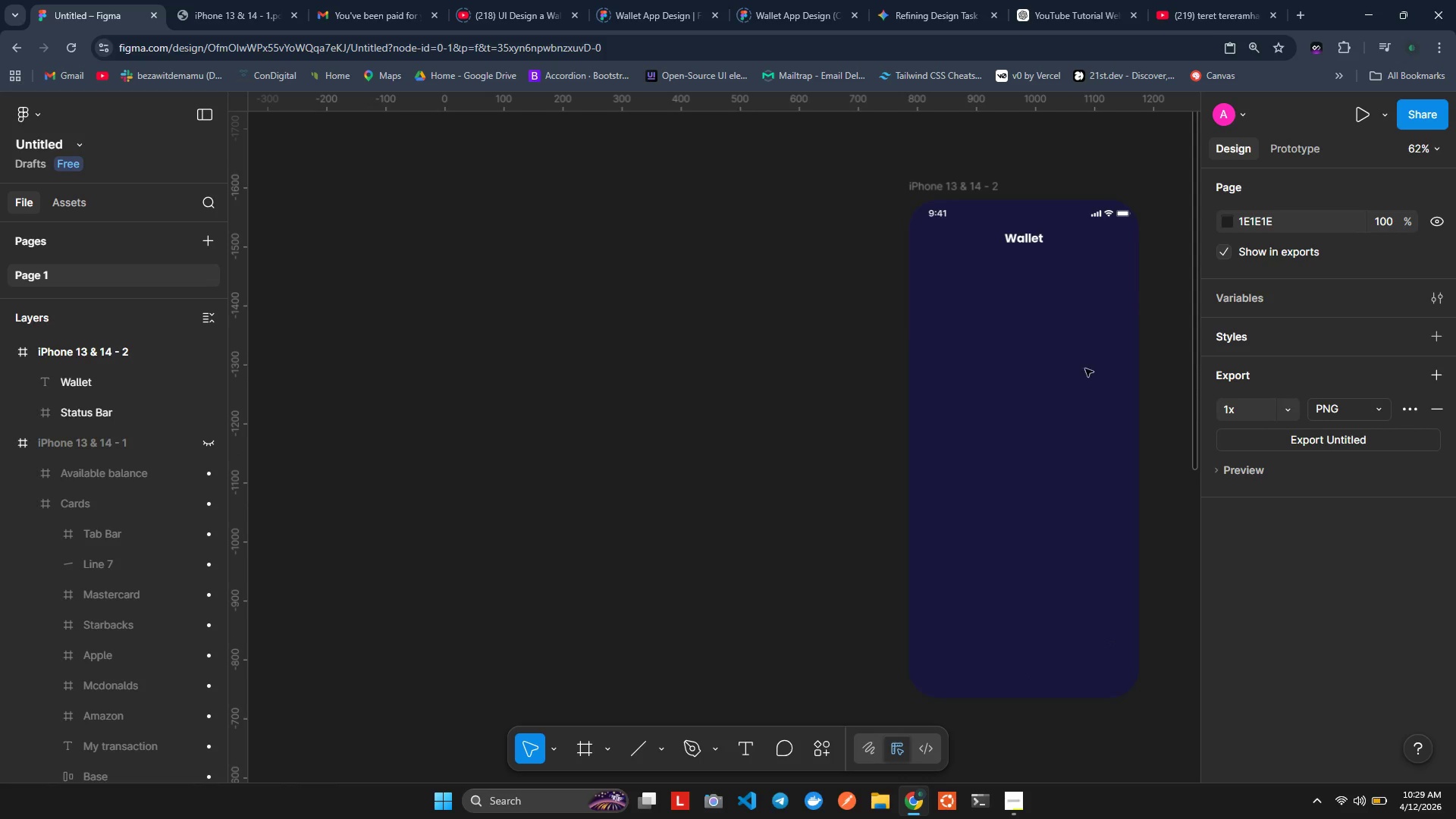 
key(Shift+ShiftLeft)
 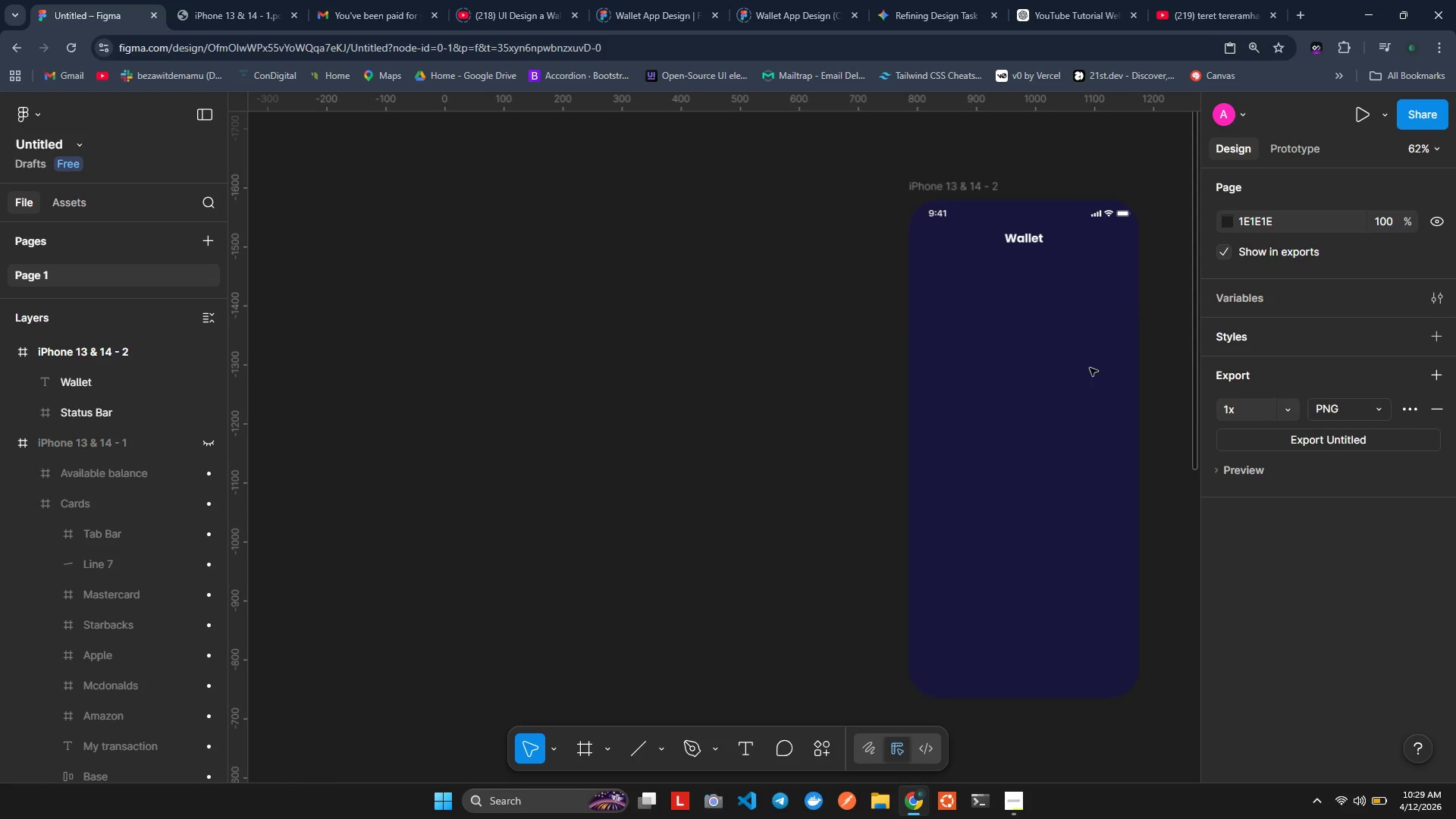 
hold_key(key=ShiftLeft, duration=0.47)
scroll: coordinate [1090, 368], scroll_direction: down, amount: 2.0
 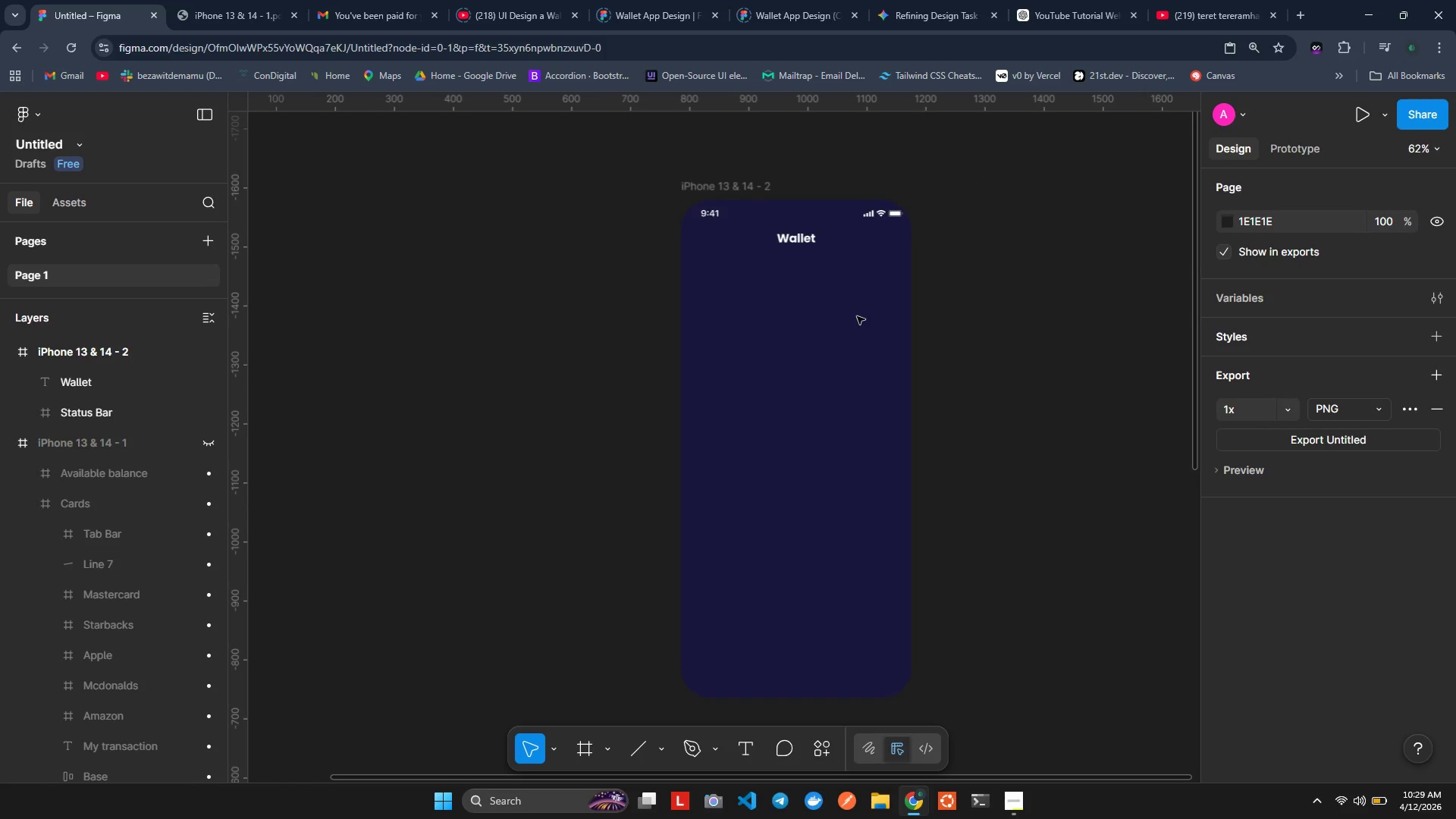 
hold_key(key=ShiftLeft, duration=0.41)
scroll: coordinate [857, 316], scroll_direction: down, amount: 1.0
 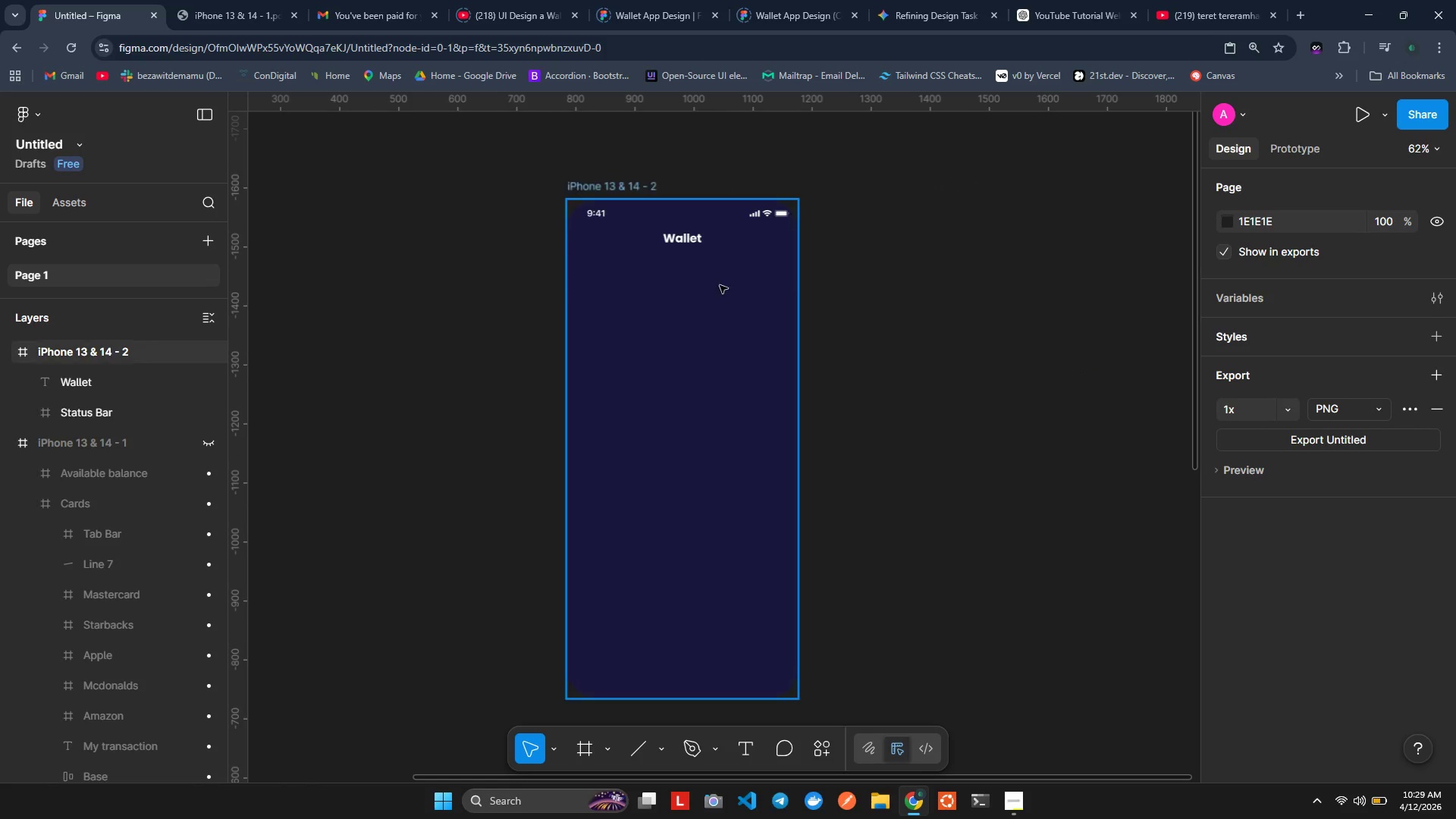 
hold_key(key=ControlLeft, duration=0.58)
scroll: coordinate [582, 223], scroll_direction: up, amount: 4.0
 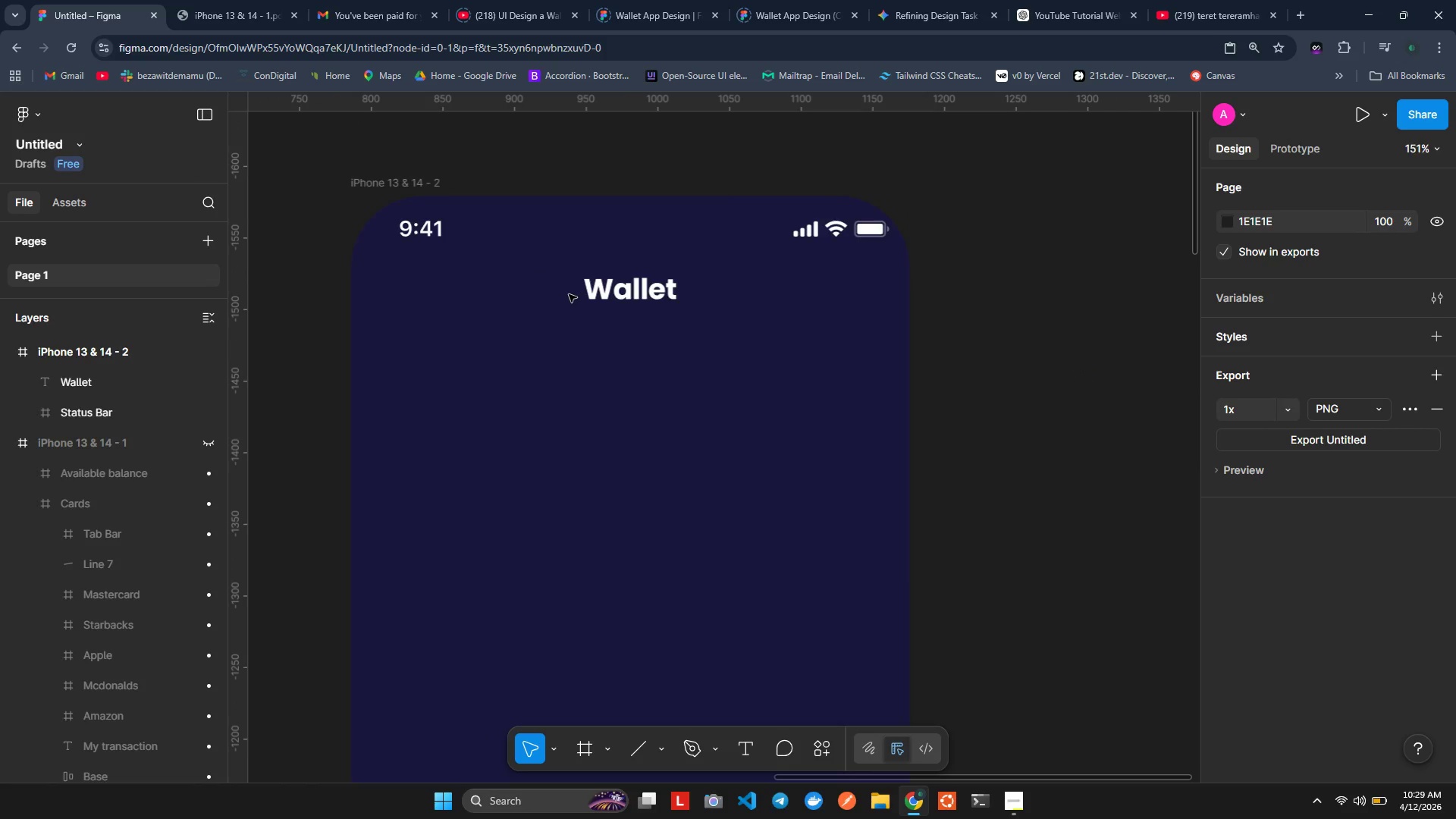 
hold_key(key=ShiftLeft, duration=0.67)
scroll: coordinate [567, 294], scroll_direction: up, amount: 1.0
 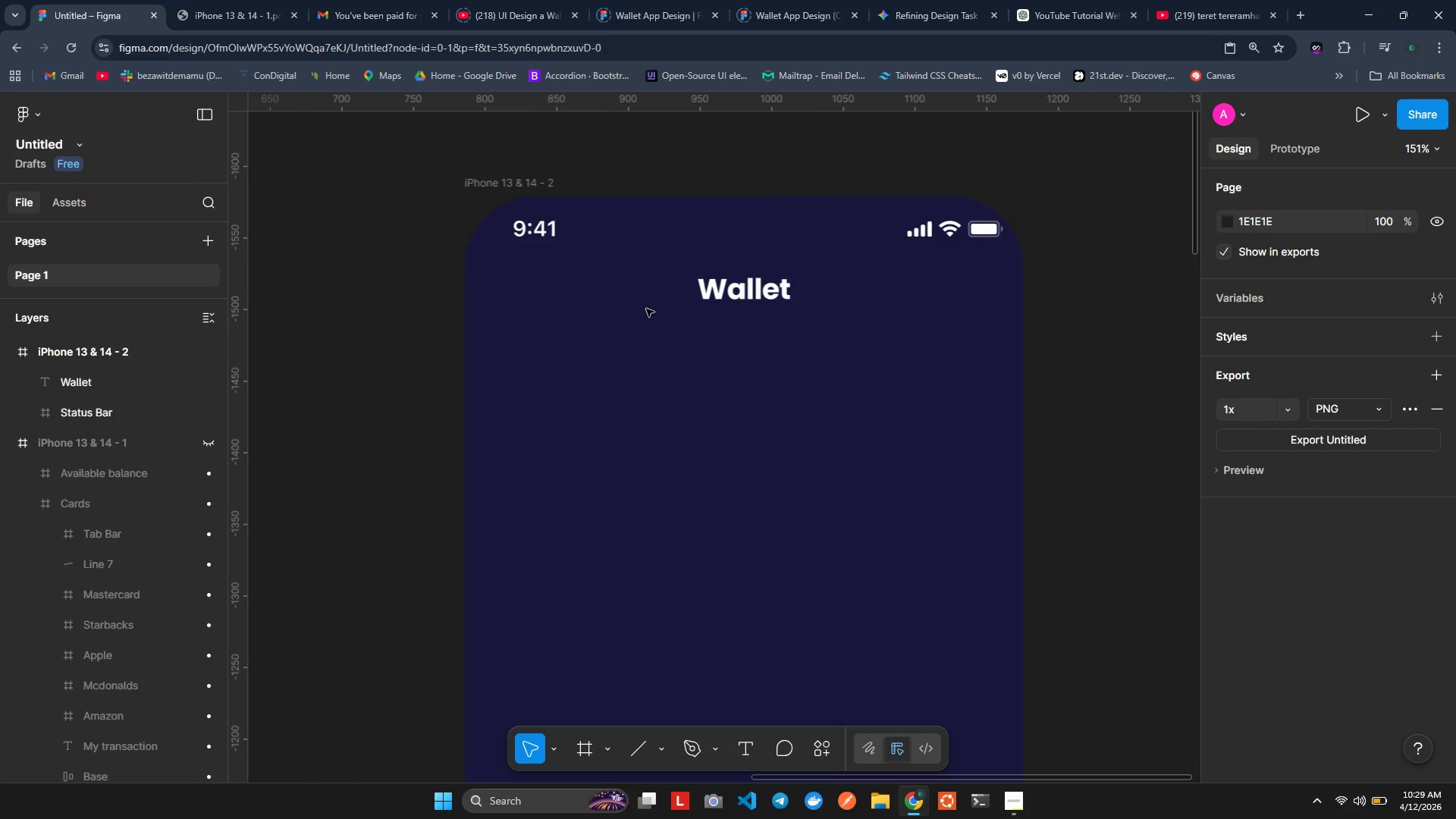 
hold_key(key=ShiftLeft, duration=28.23)
scroll: coordinate [913, 680], scroll_direction: down, amount: 11.0
 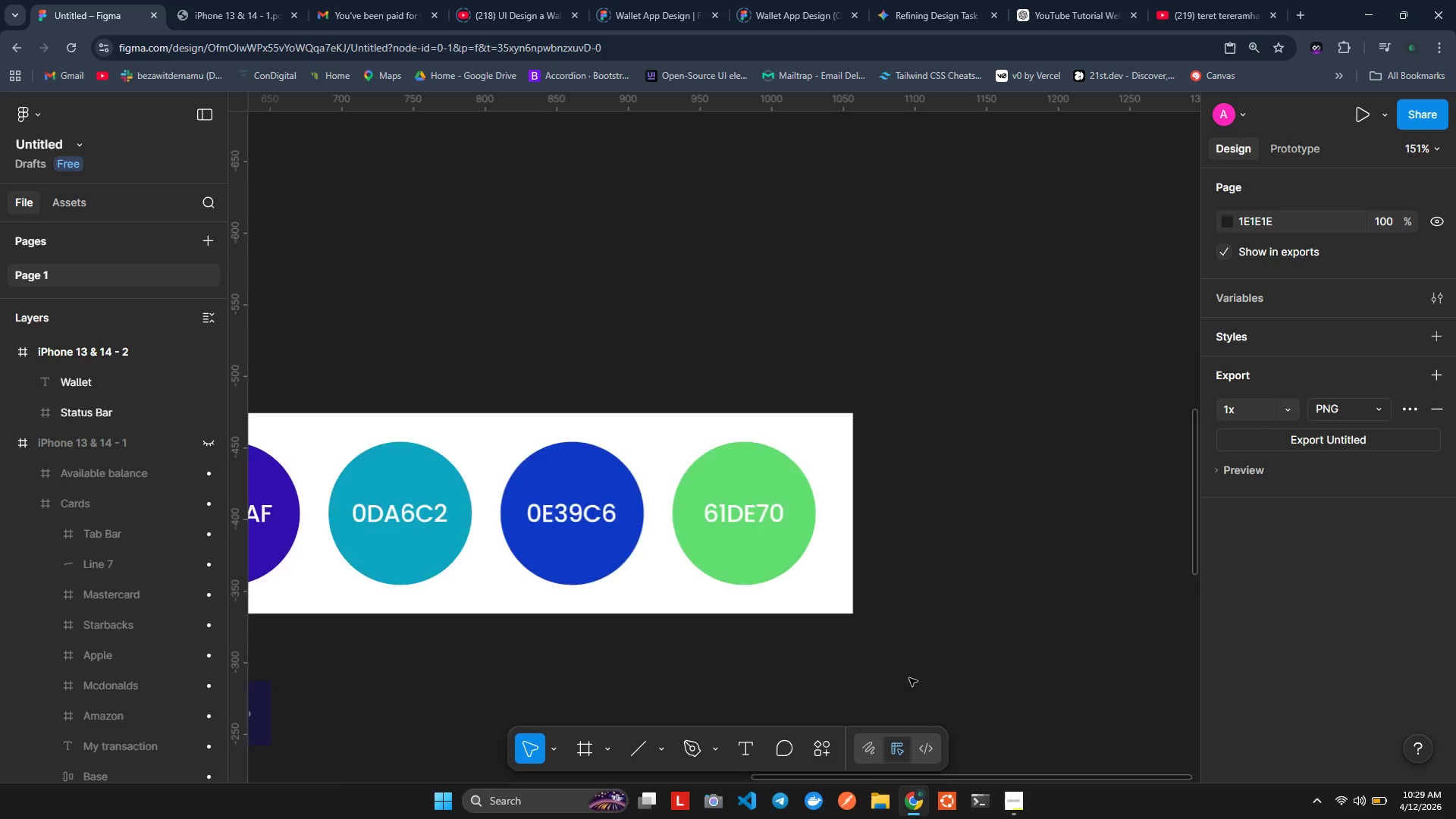 
scroll: coordinate [908, 678], scroll_direction: up, amount: 11.0
 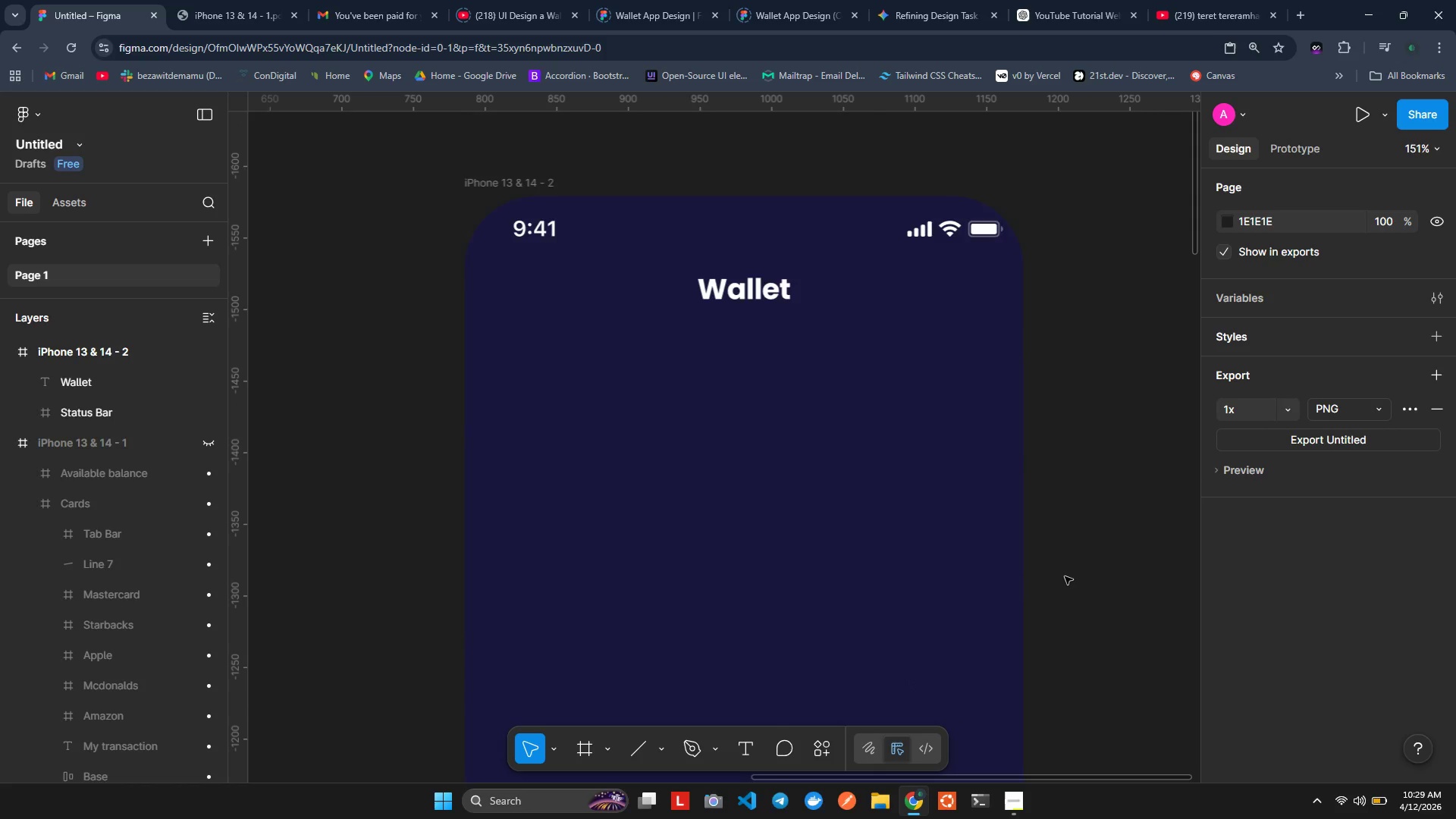 
left_click([752, 300])
 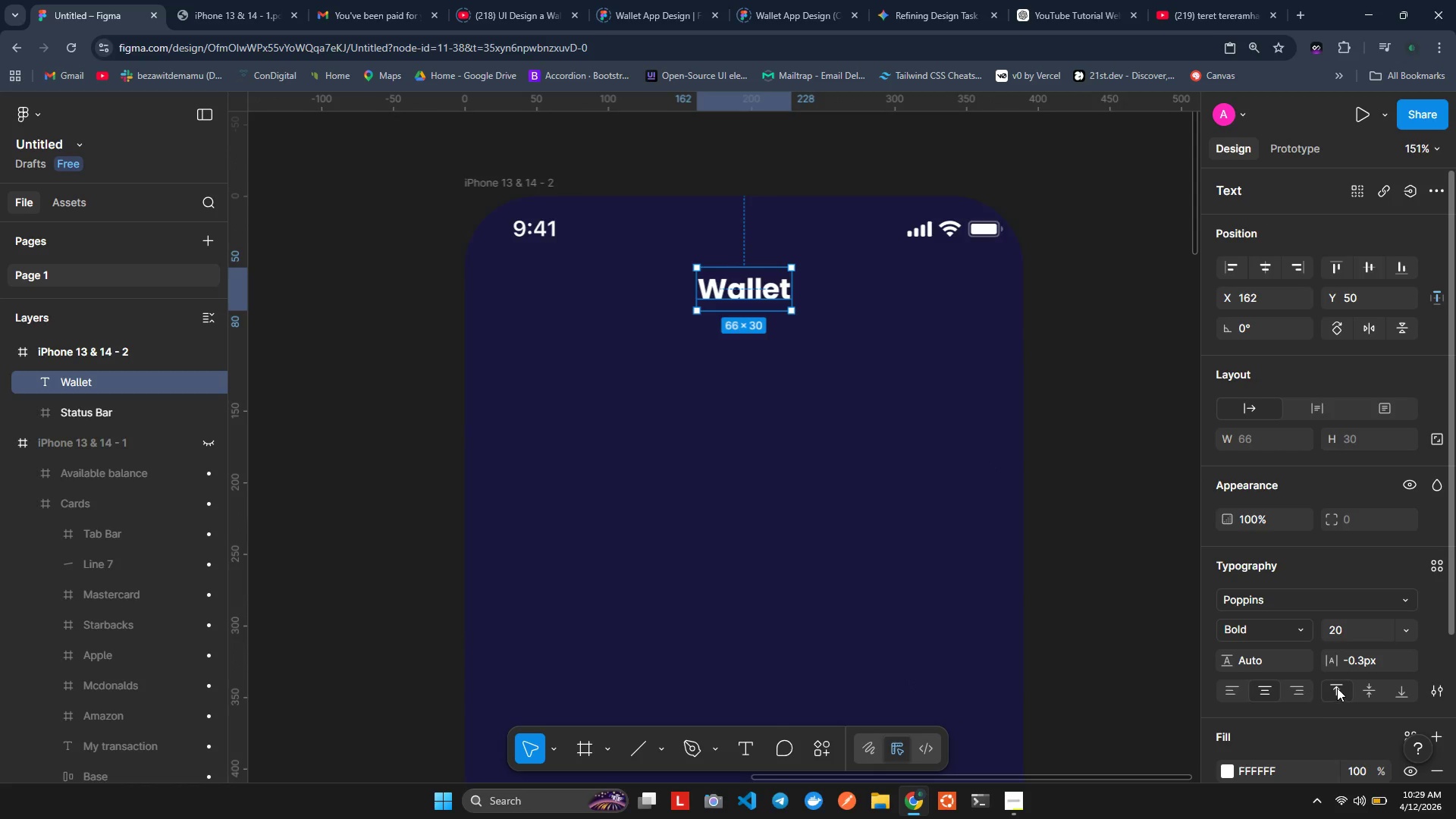 
scroll: coordinate [1340, 687], scroll_direction: down, amount: 1.0
 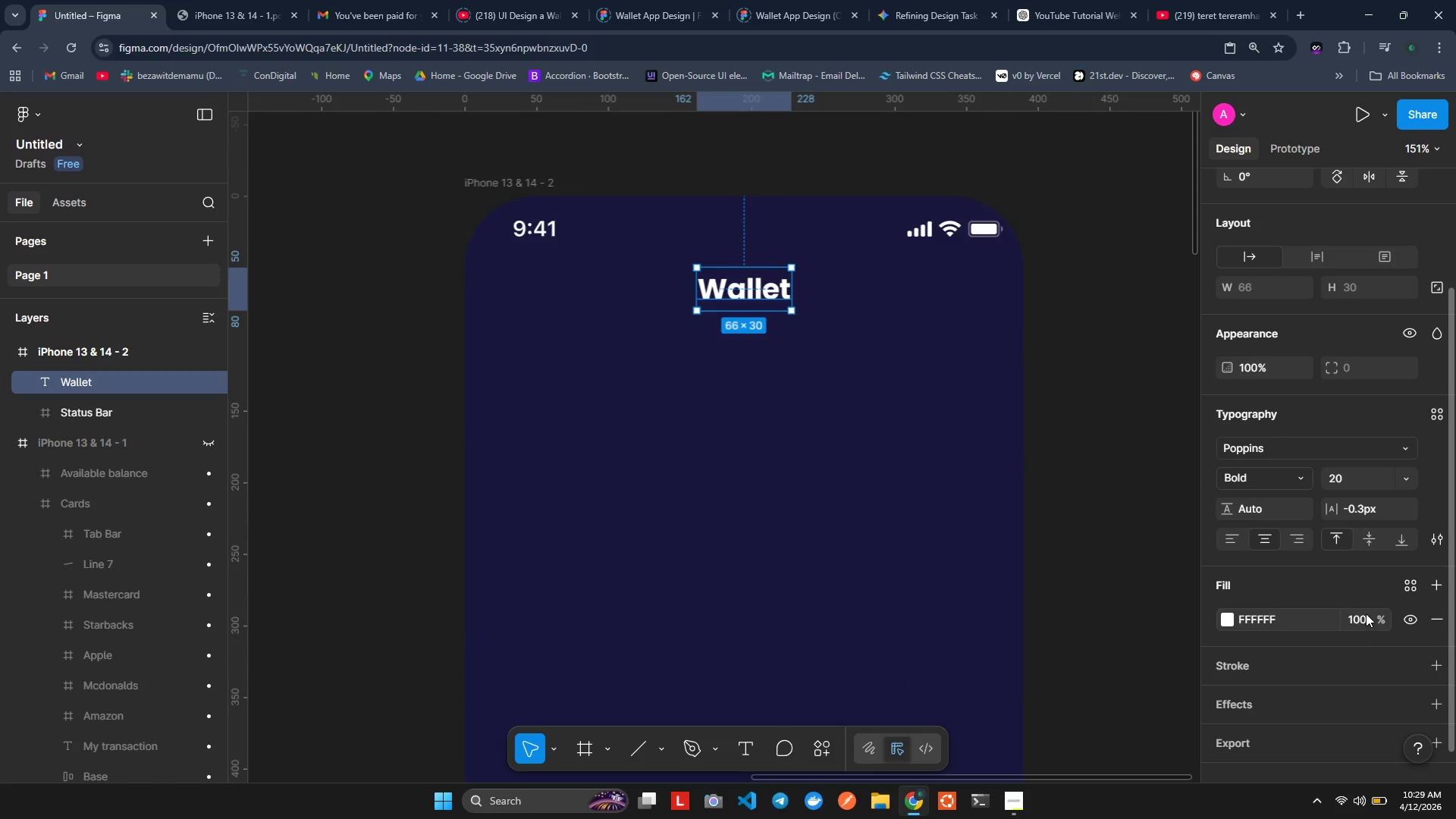 
left_click([1366, 613])
 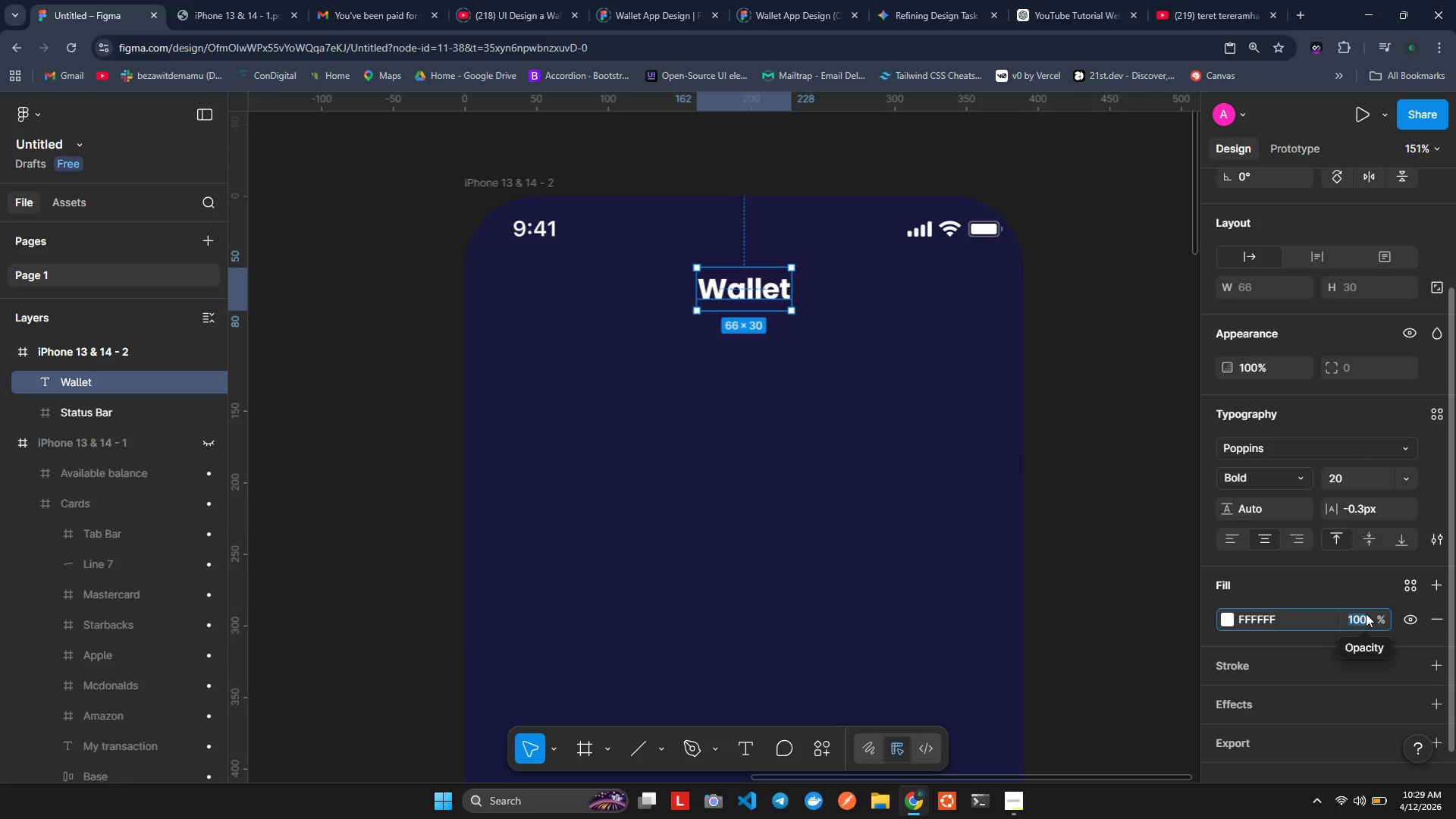 
type(87)
 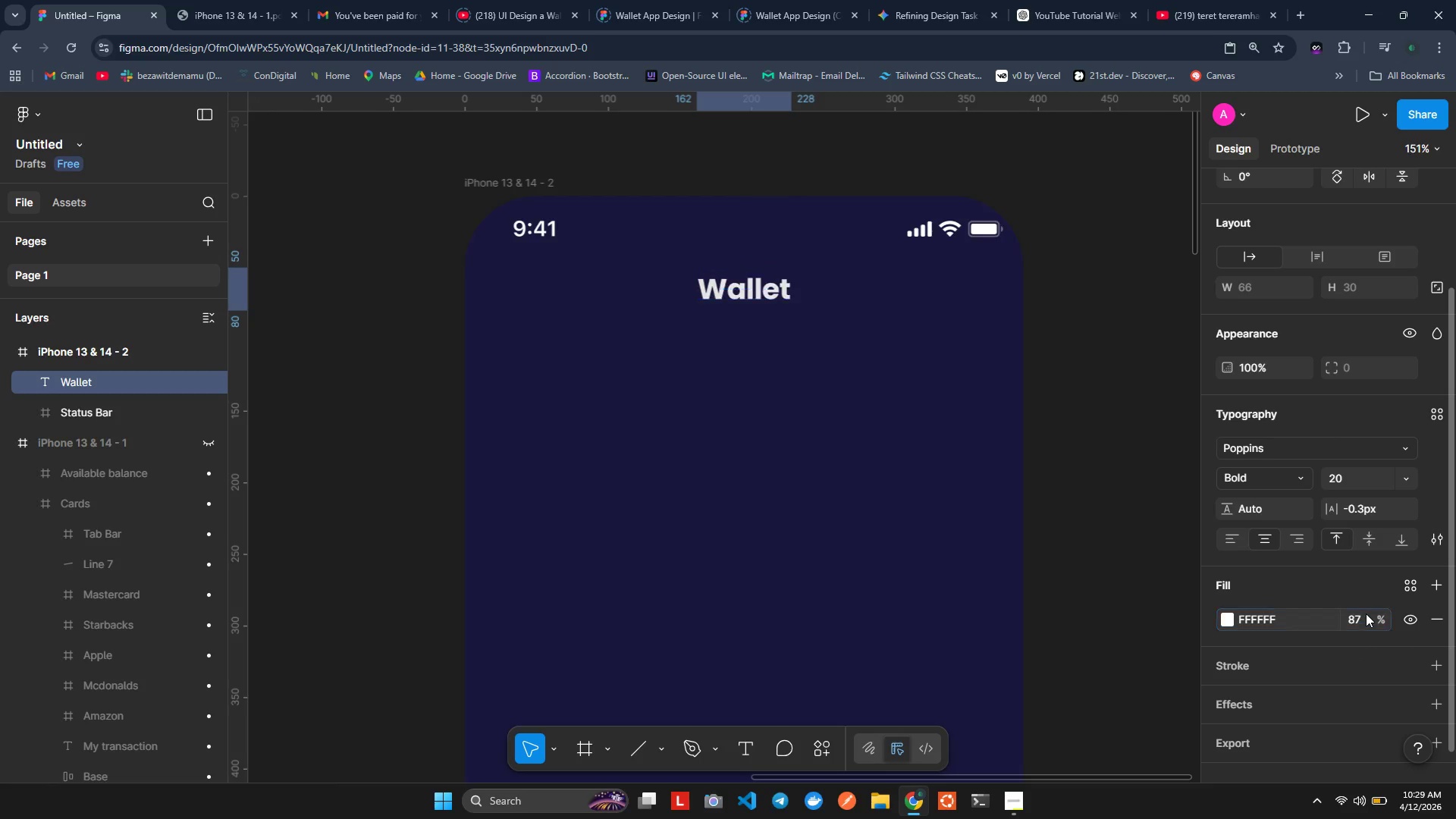 
key(Enter)
 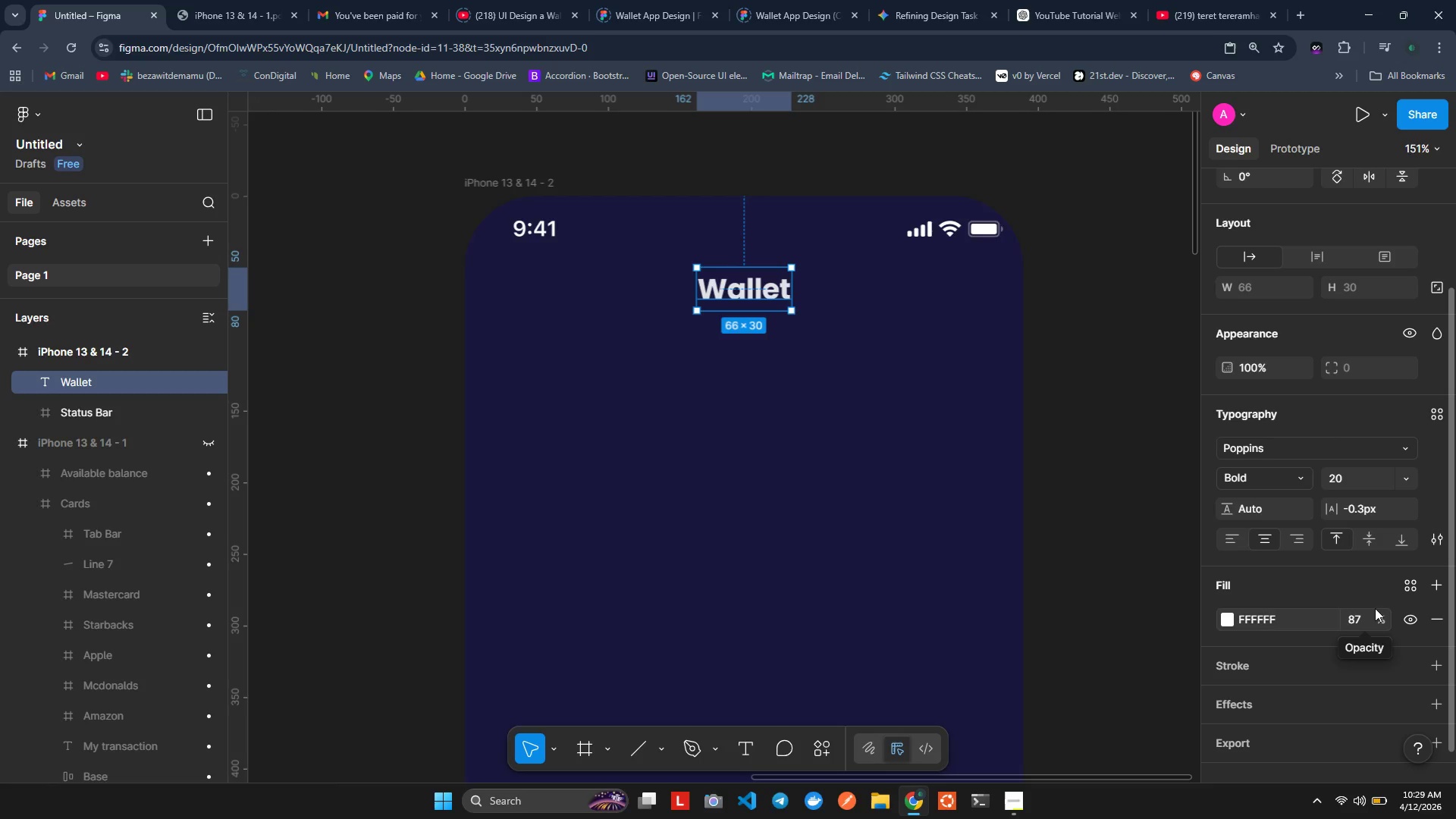 
scroll: coordinate [659, 669], scroll_direction: down, amount: 13.0
 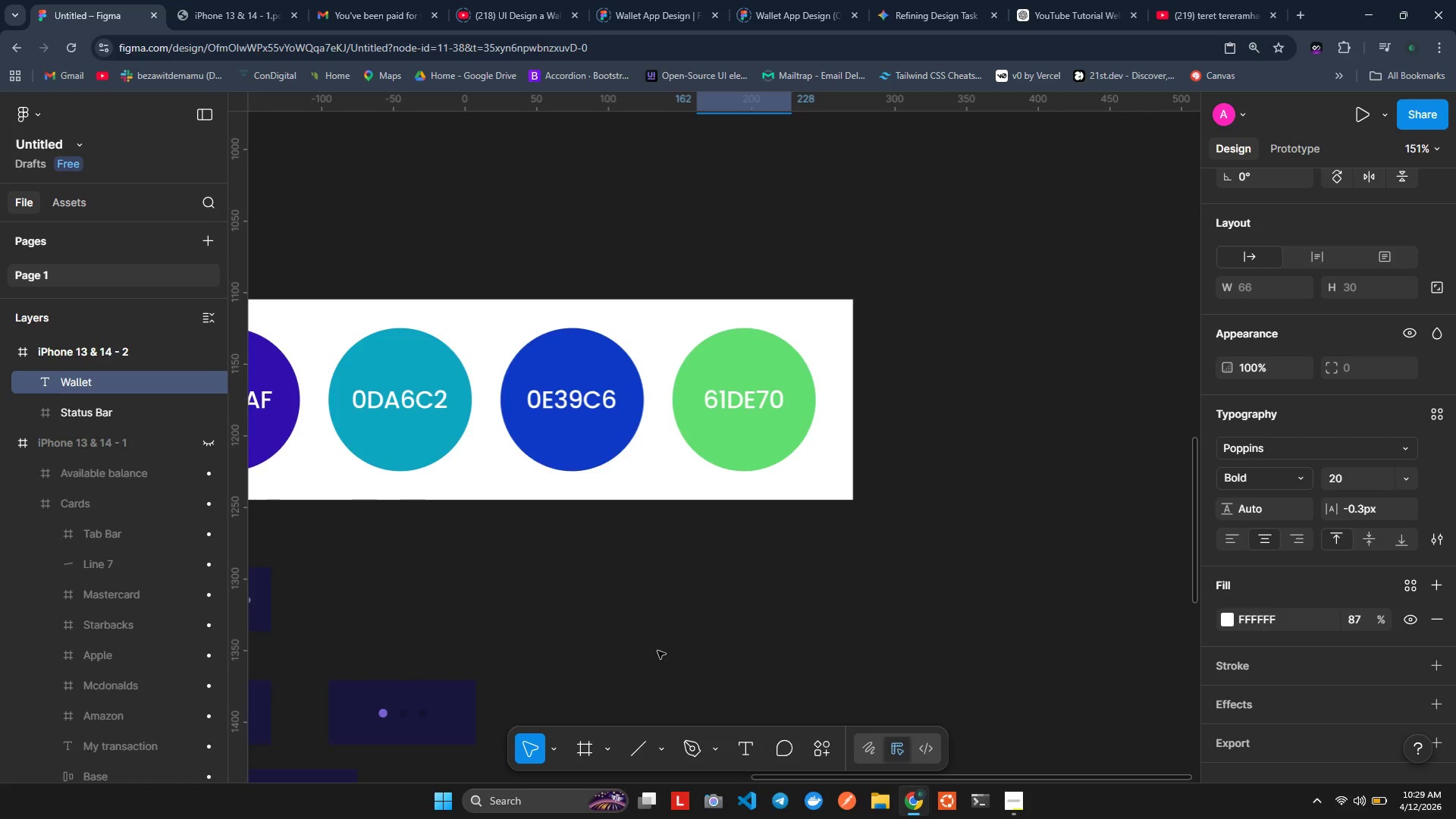 
hold_key(key=ShiftLeft, duration=1.47)
scroll: coordinate [657, 649], scroll_direction: up, amount: 4.0
 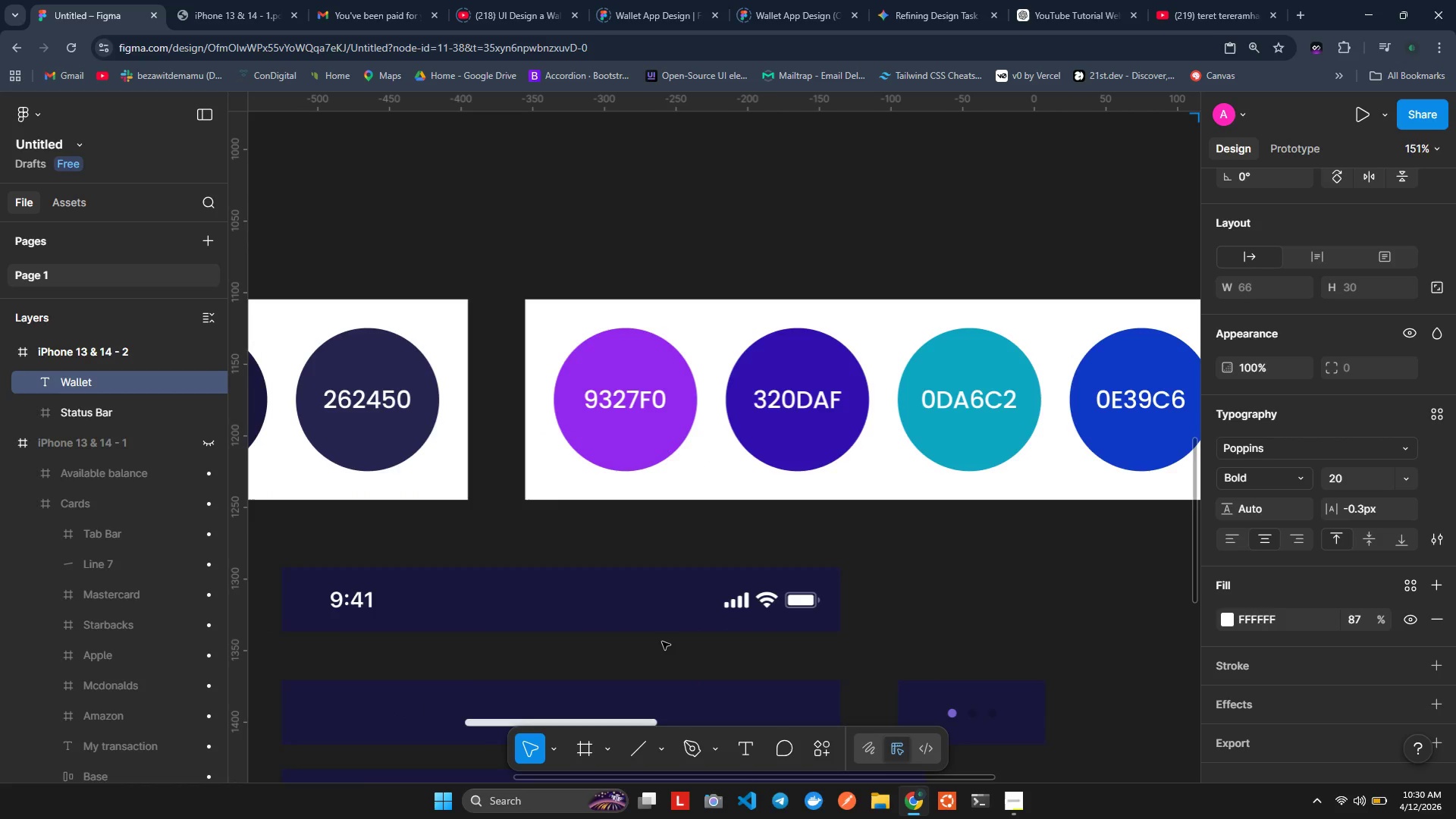 
wait(6.08)
 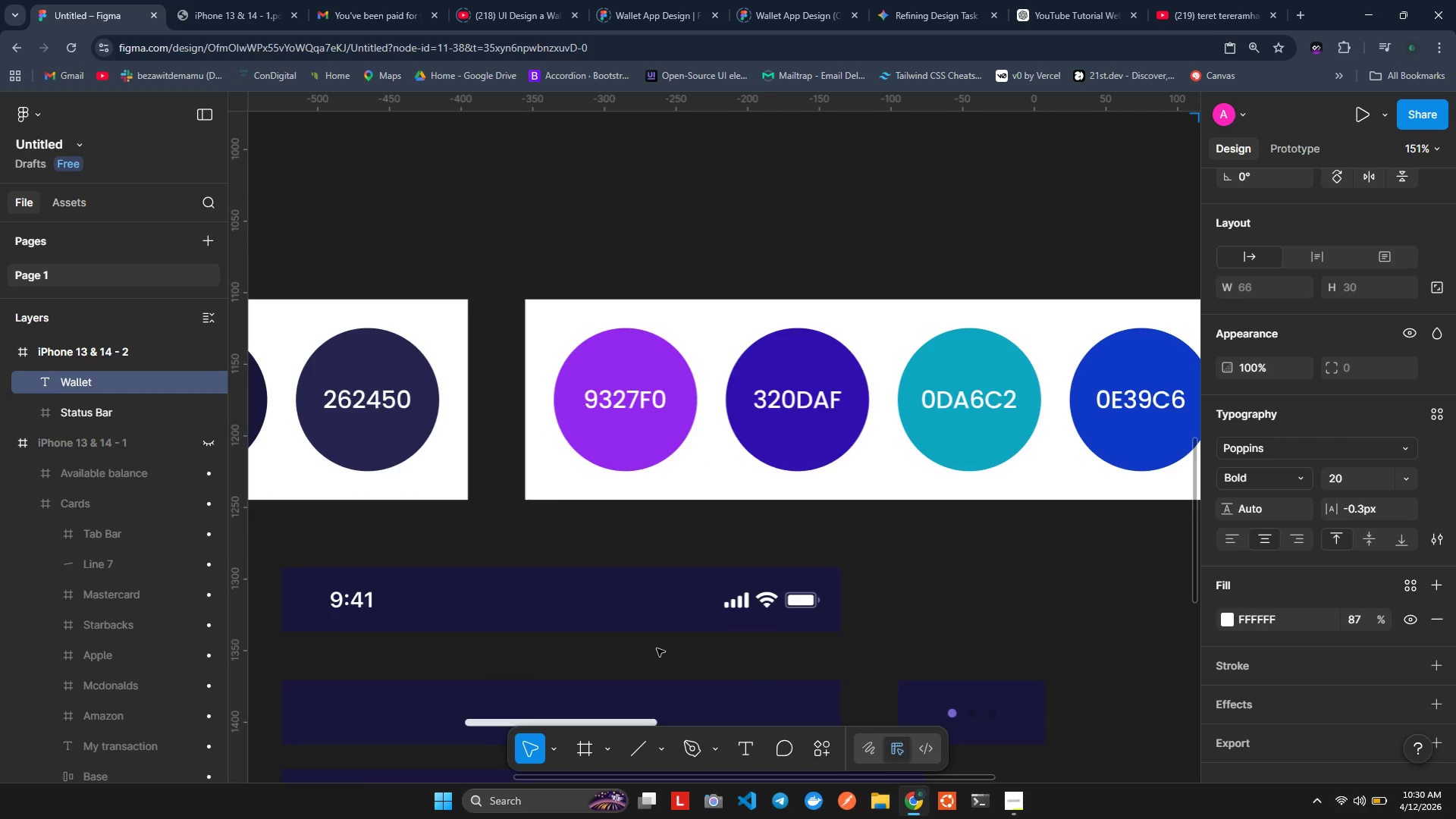 
scroll: coordinate [467, 603], scroll_direction: down, amount: 3.0
 